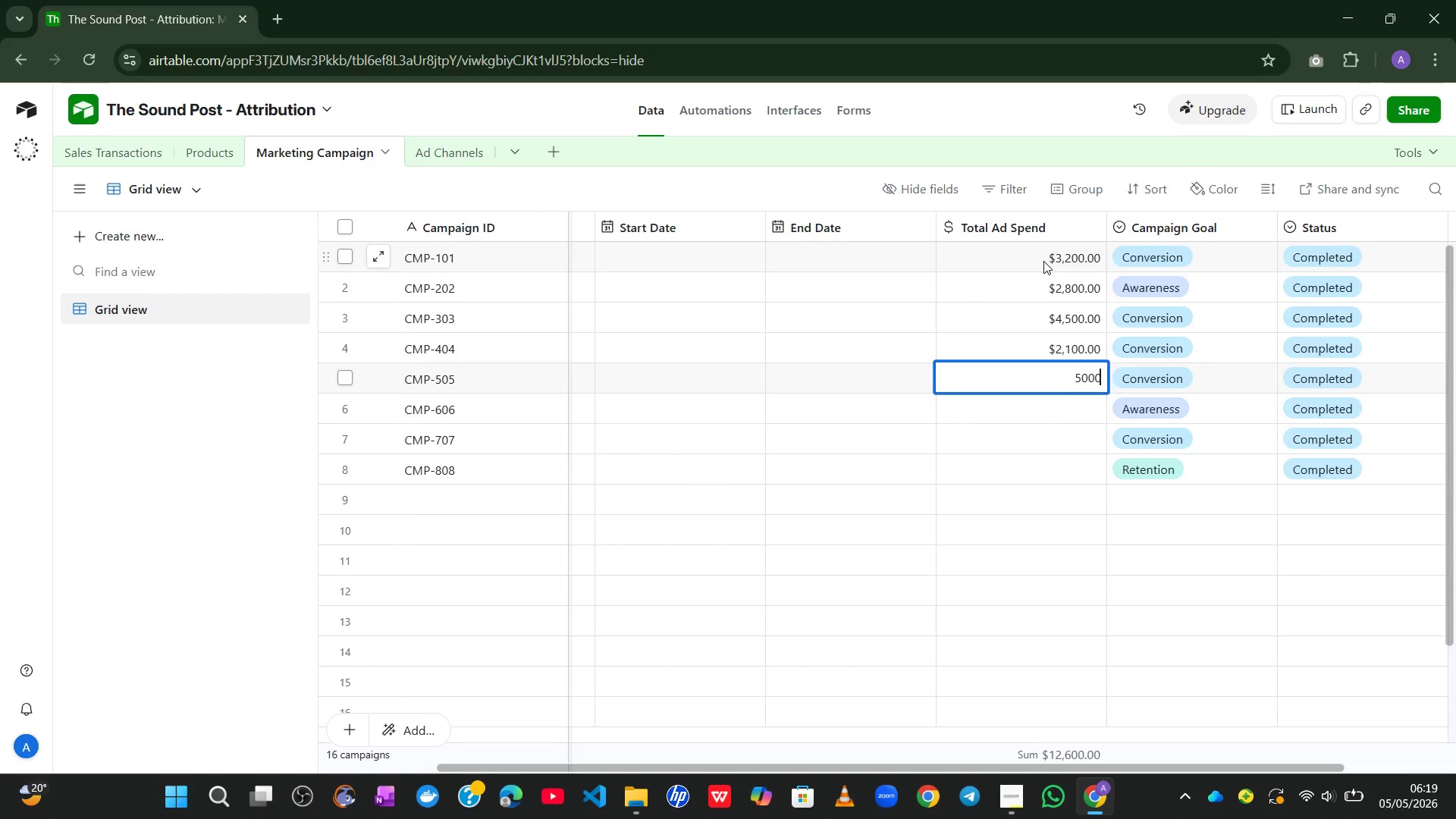 
key(Numpad0)
 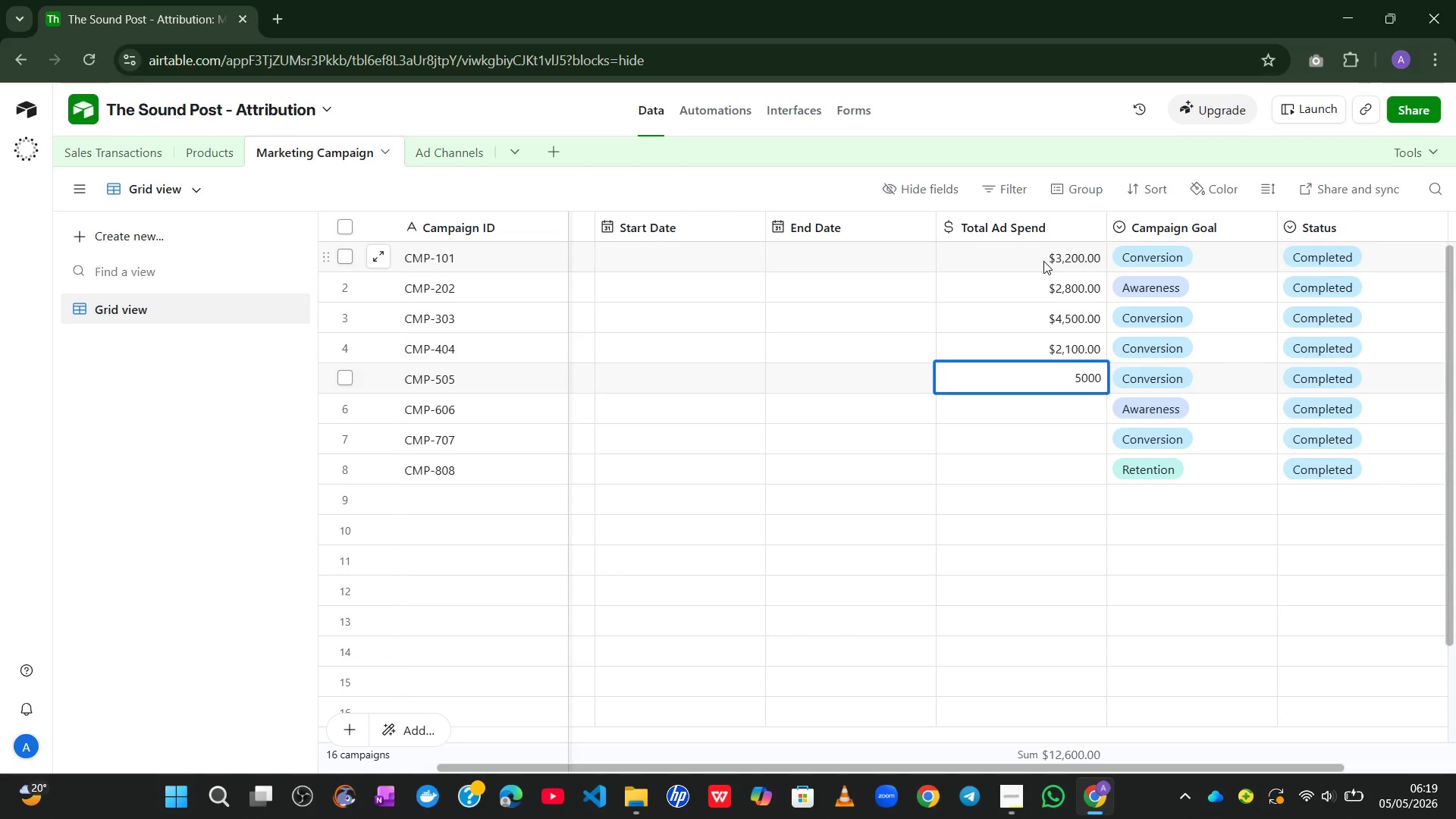 
key(Enter)
 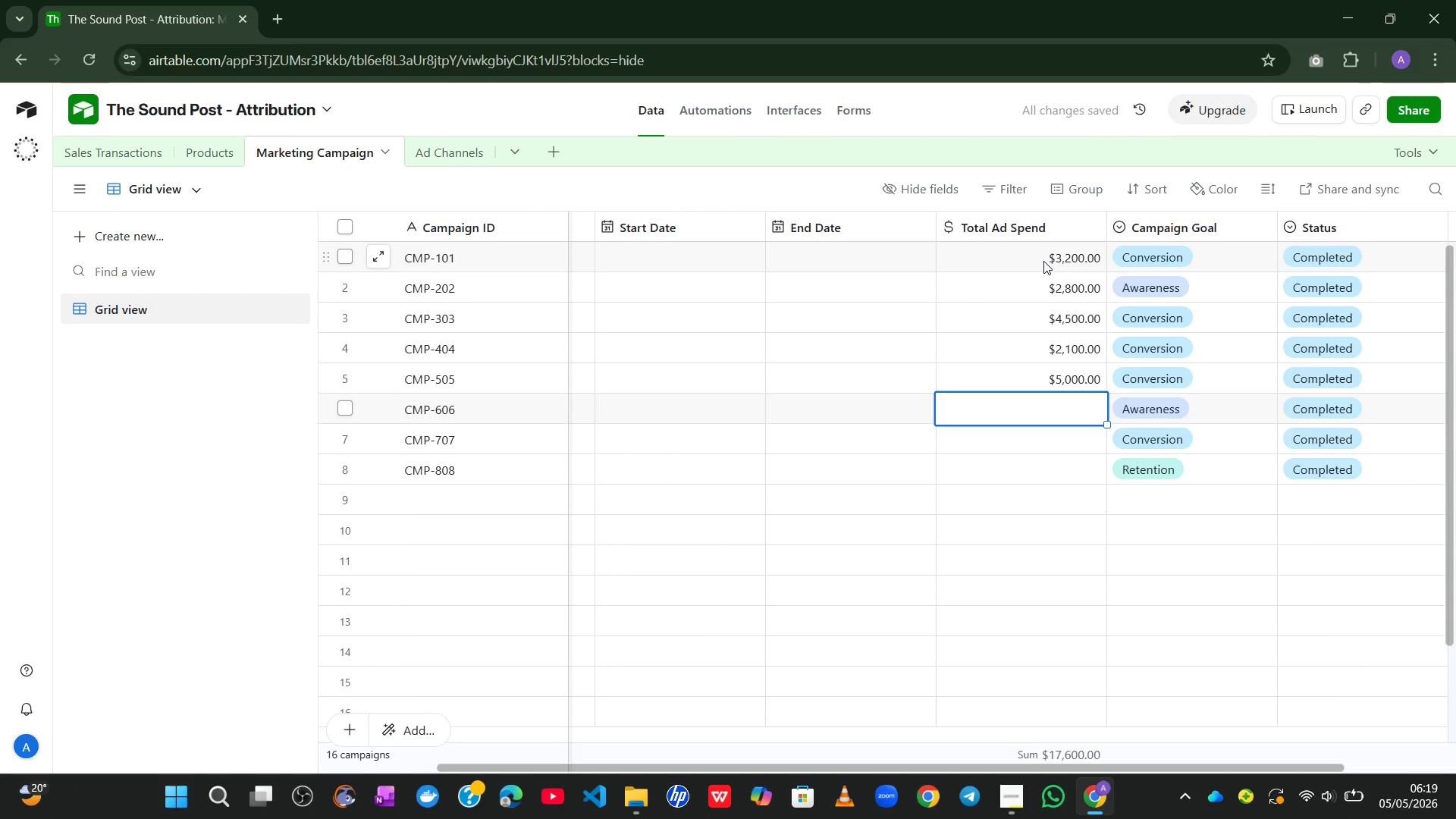 
key(Numpad1)
 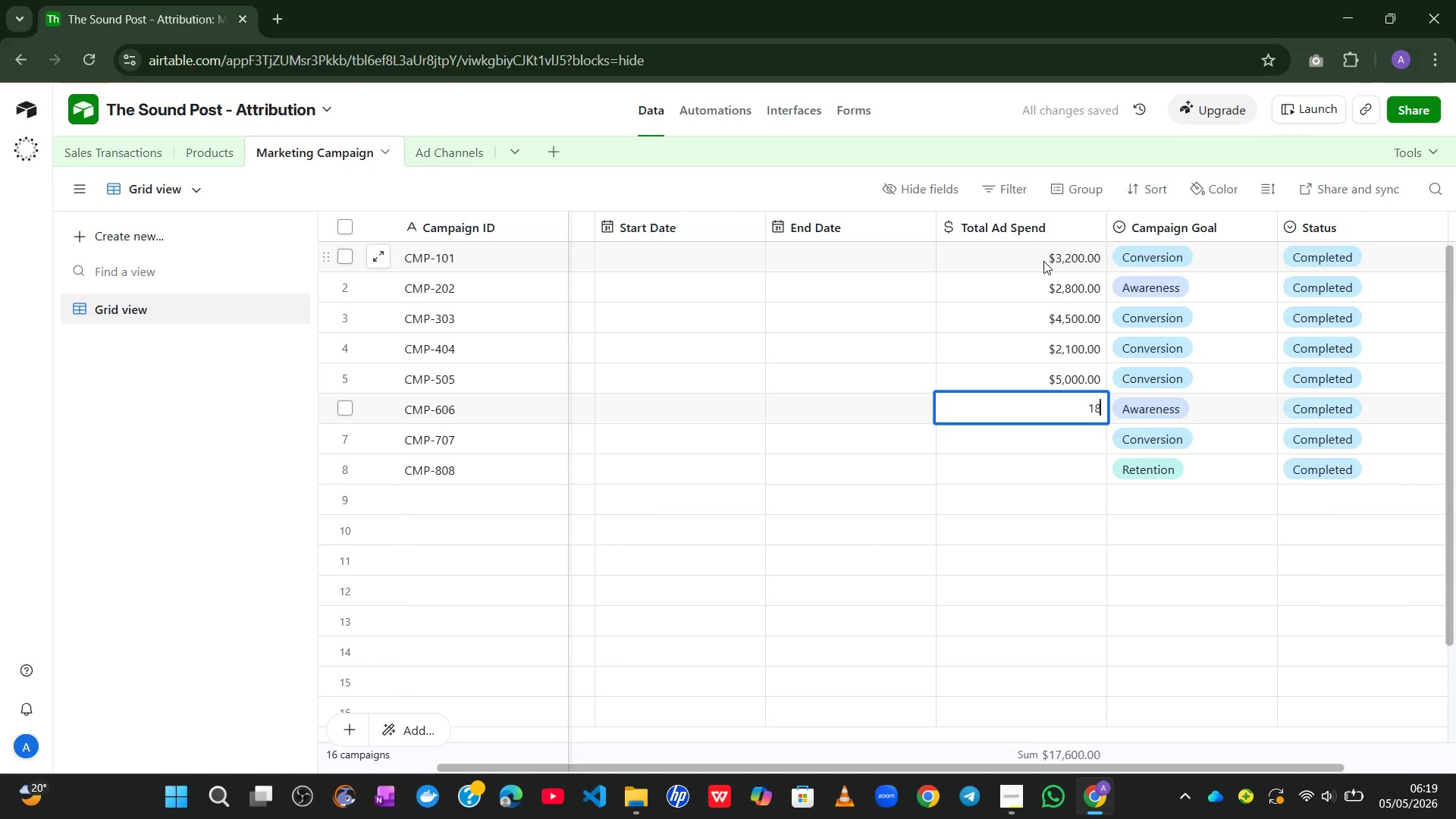 
key(Numpad8)
 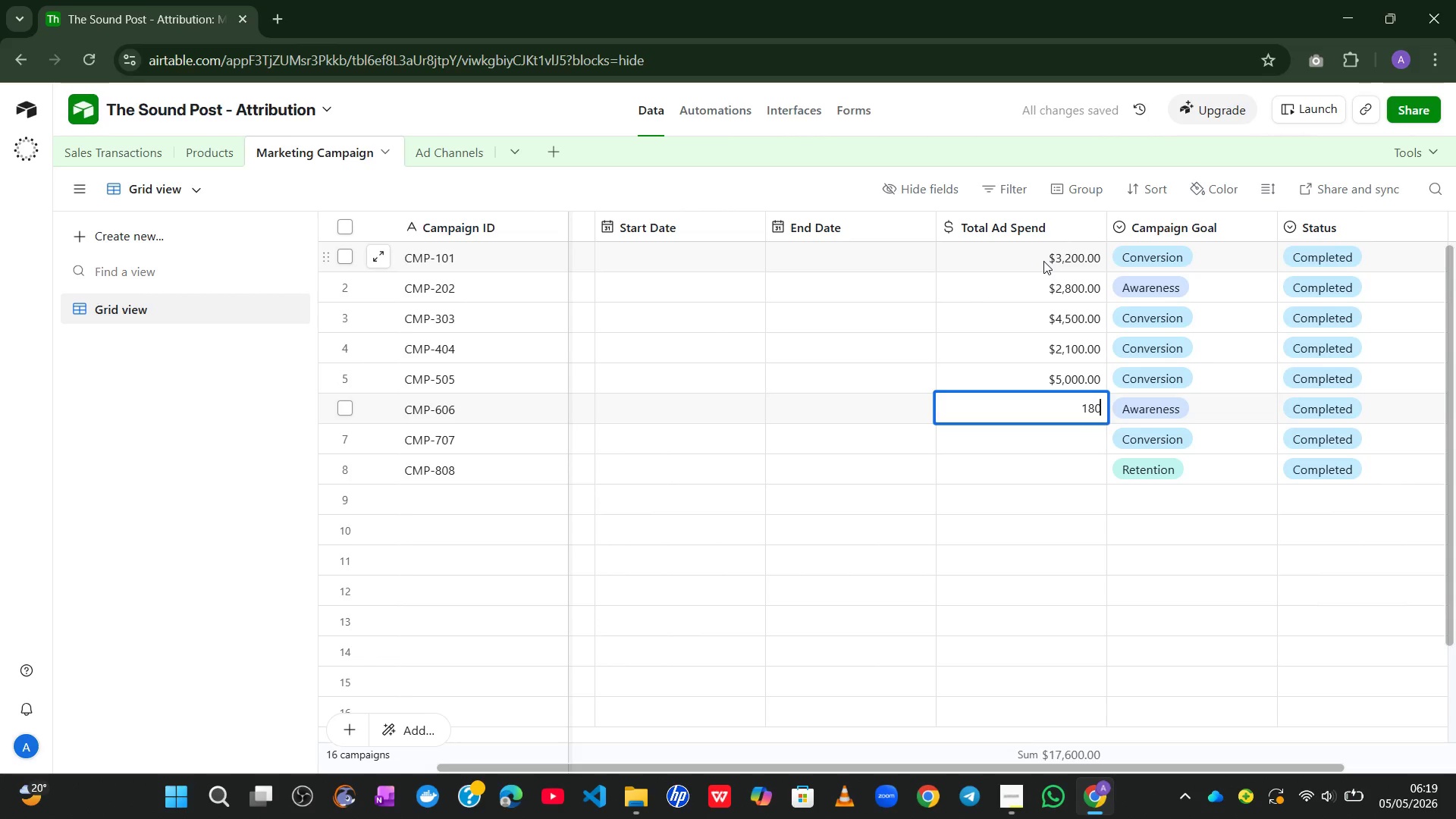 
key(Numpad0)
 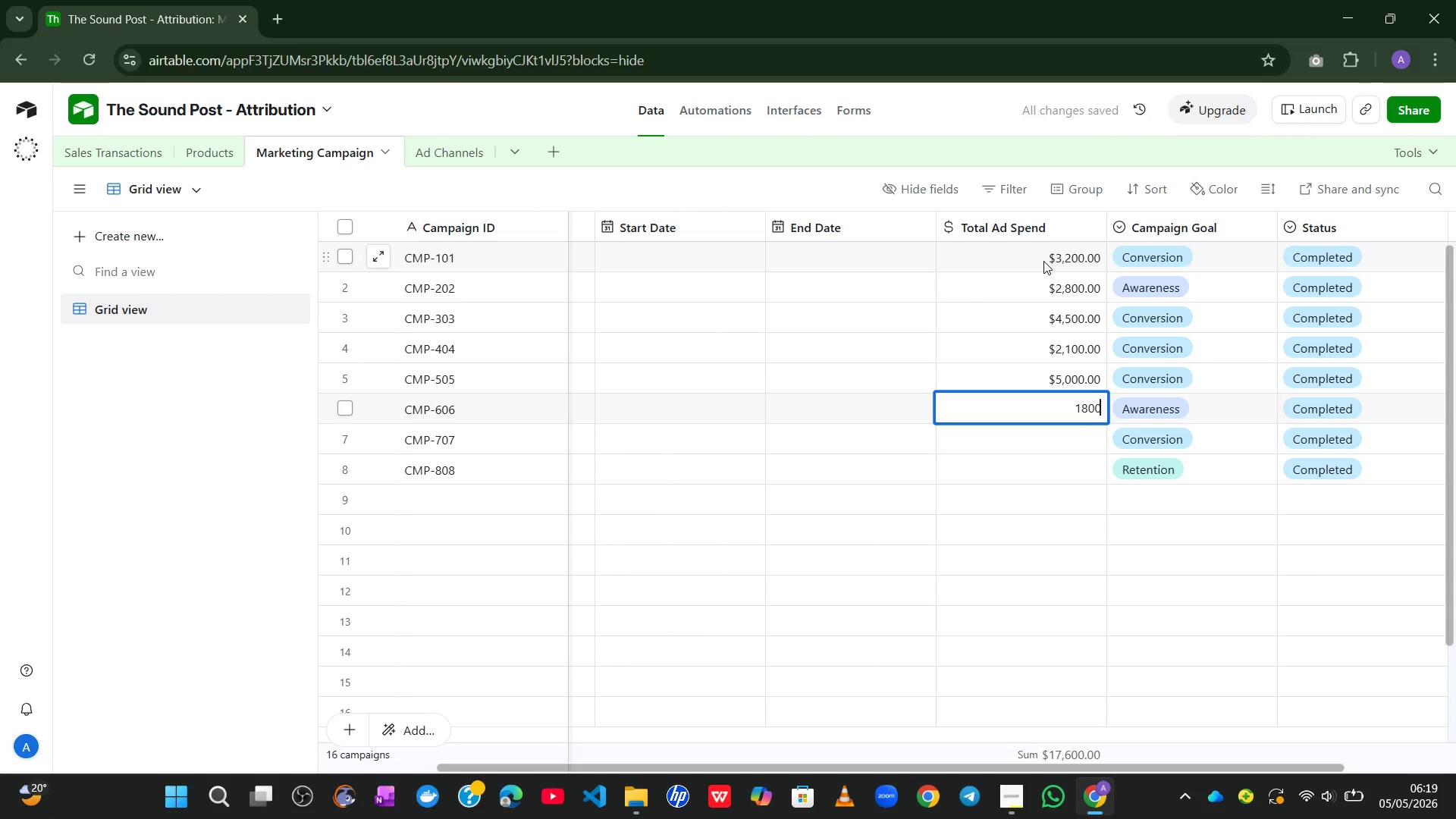 
key(Numpad0)
 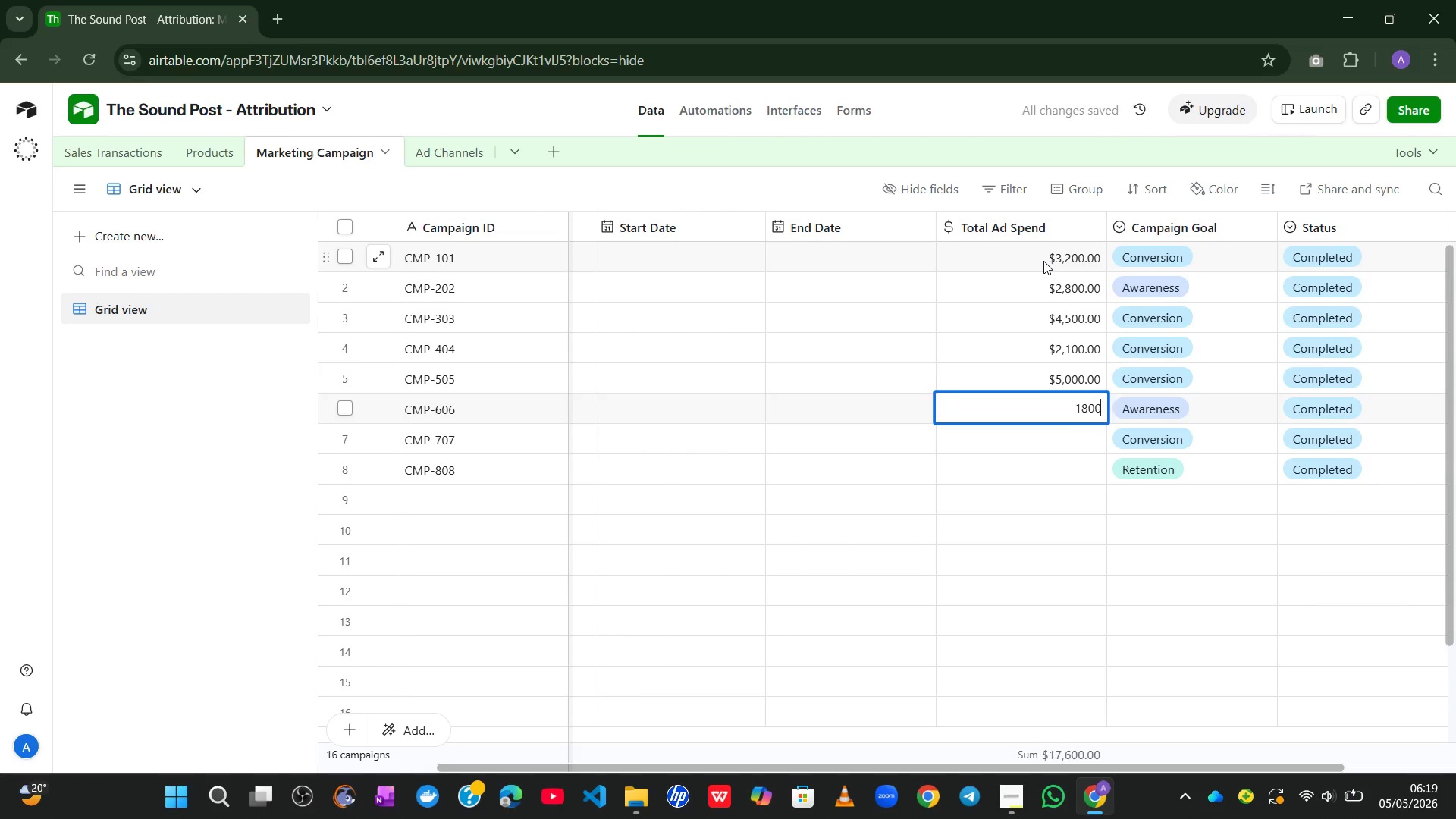 
key(Enter)
 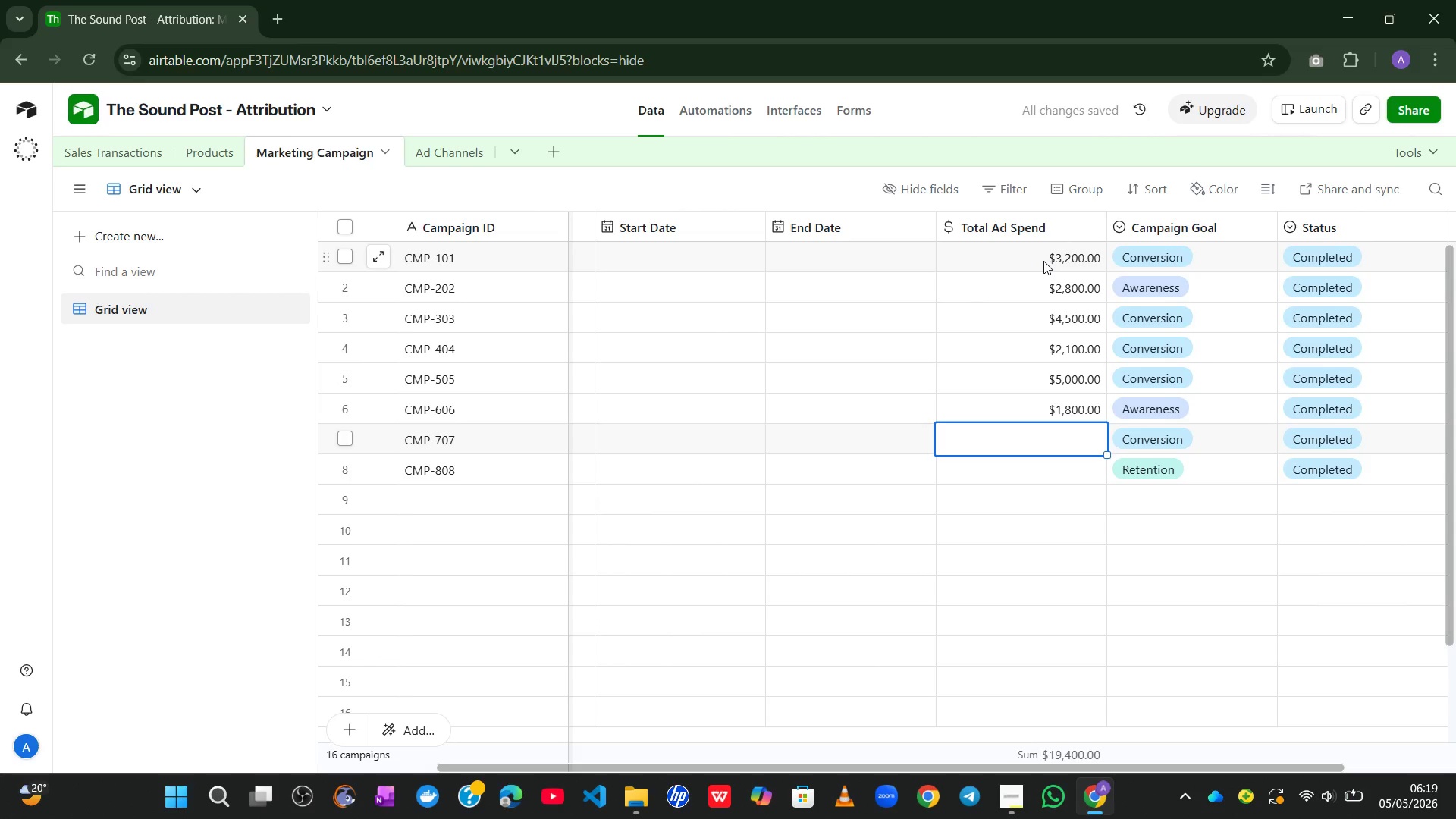 
key(Numpad2)
 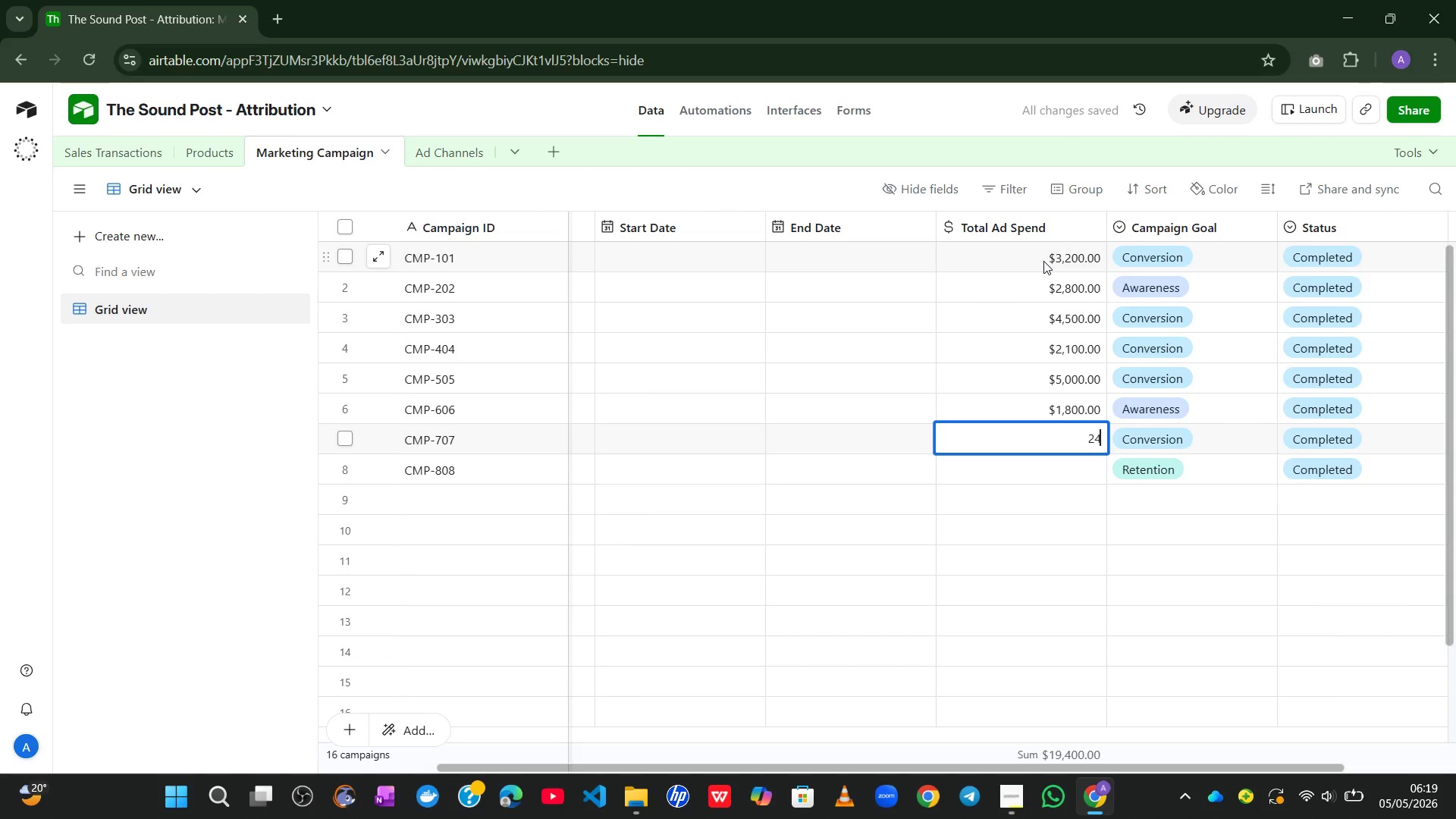 
key(Numpad4)
 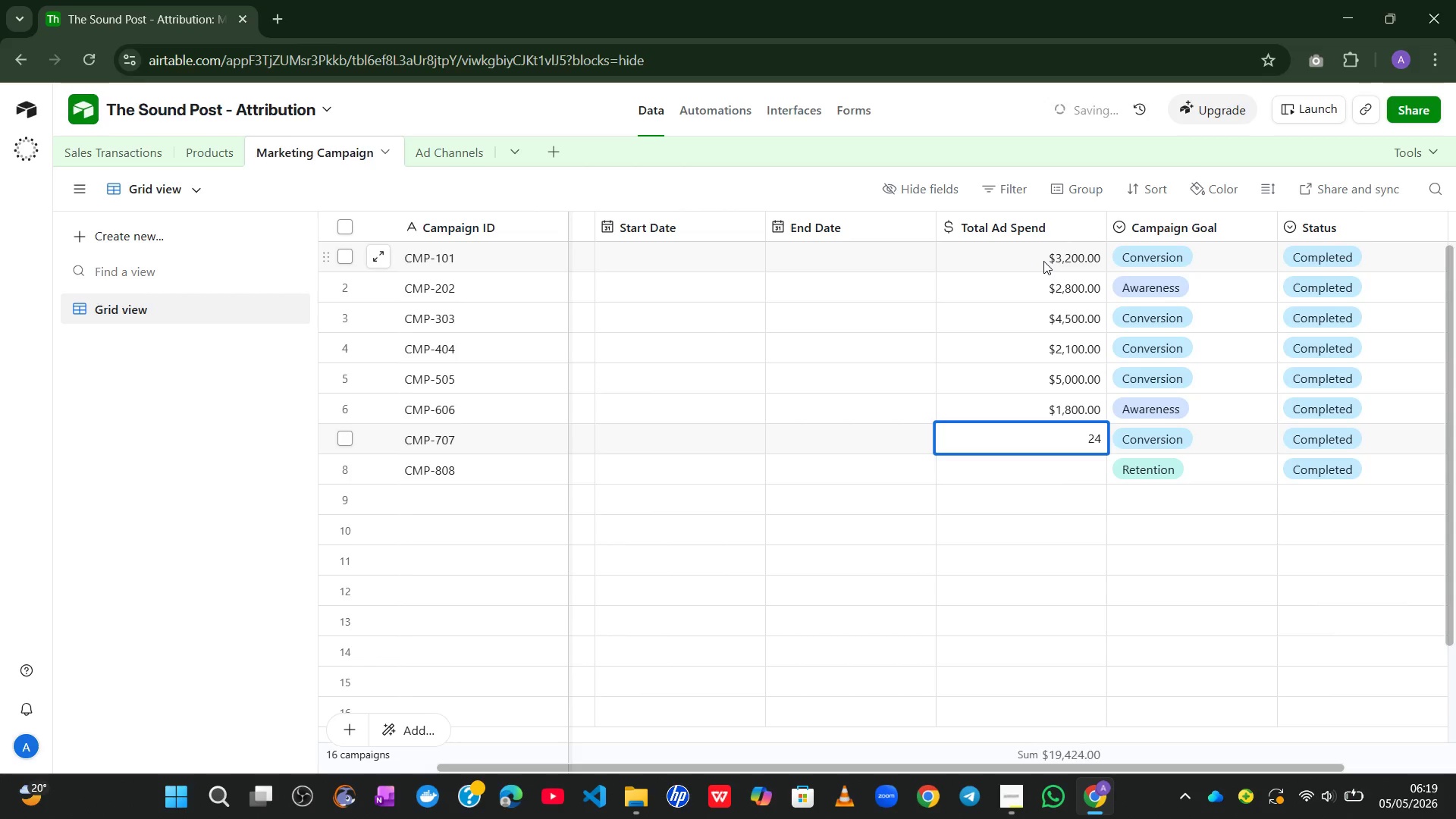 
key(Numpad0)
 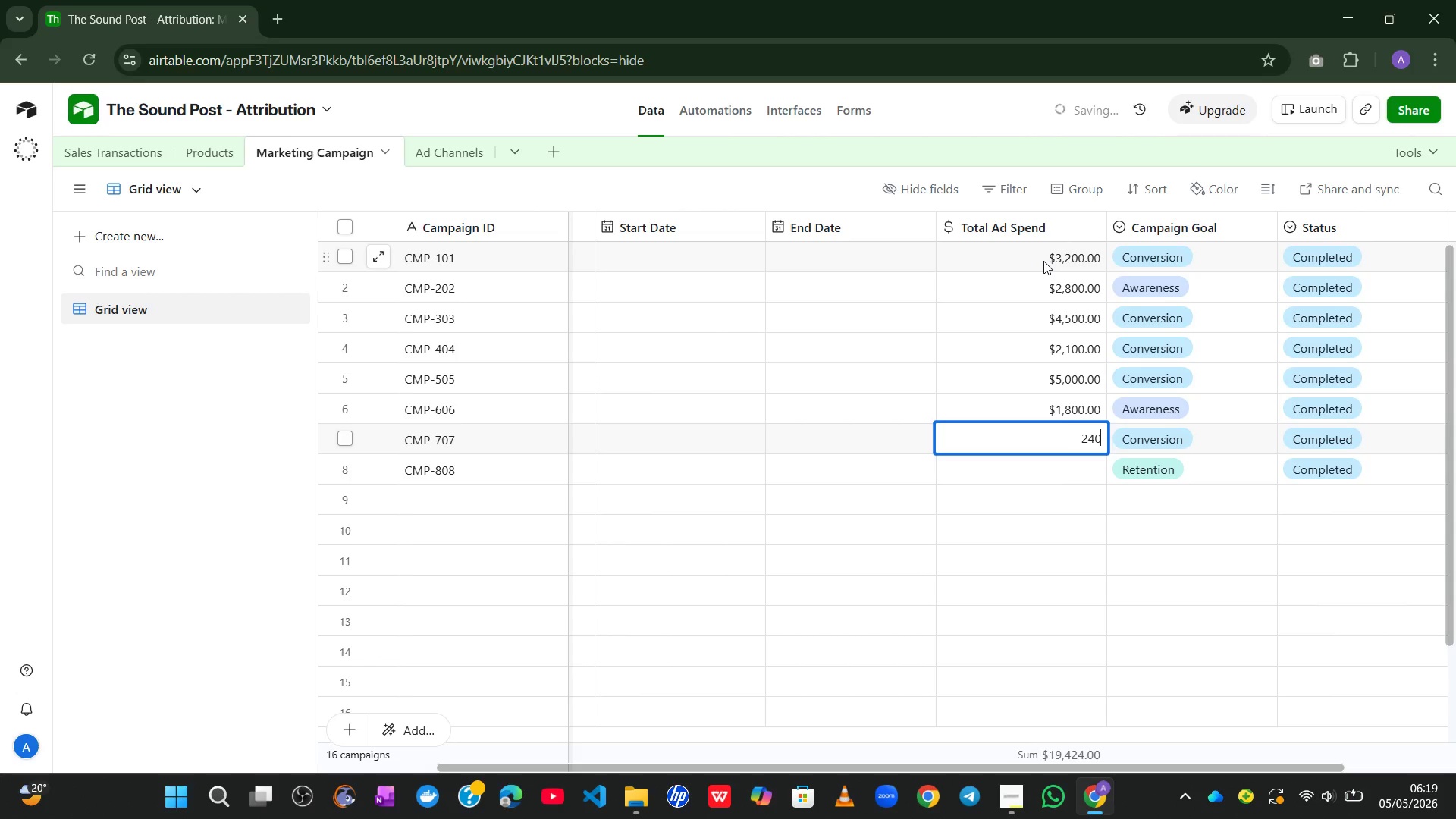 
key(Numpad0)
 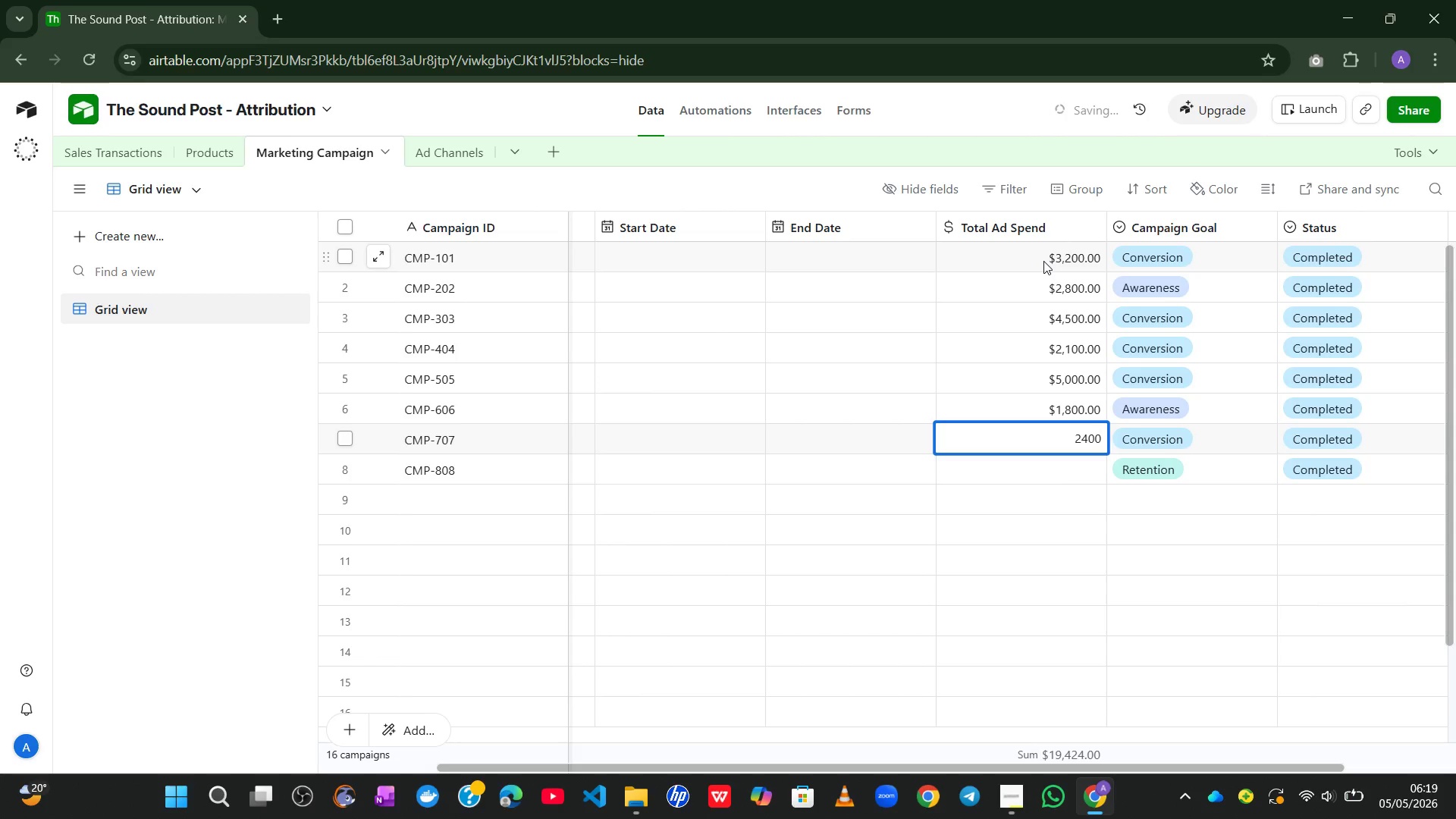 
key(Enter)
 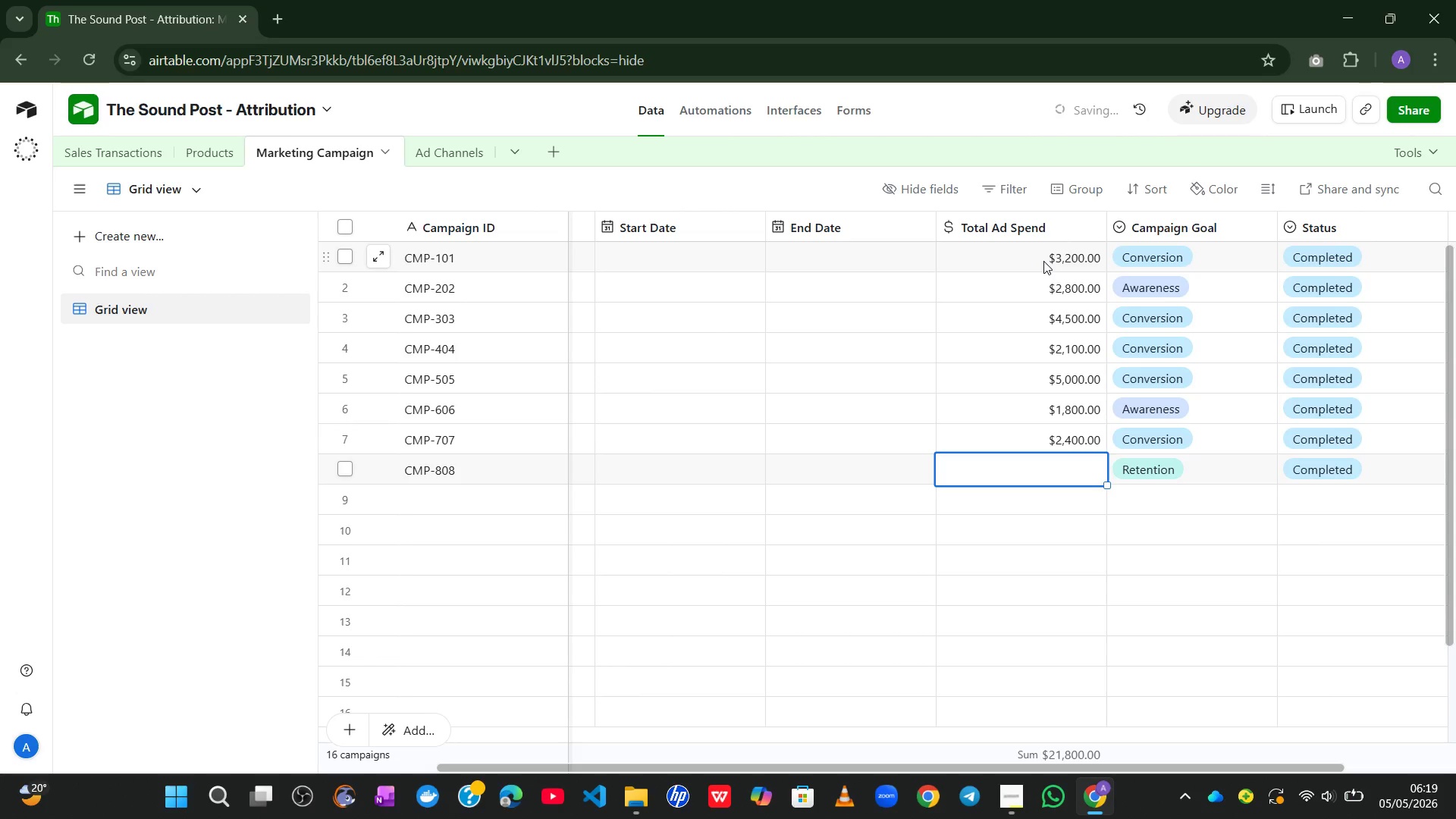 
key(Numpad1)
 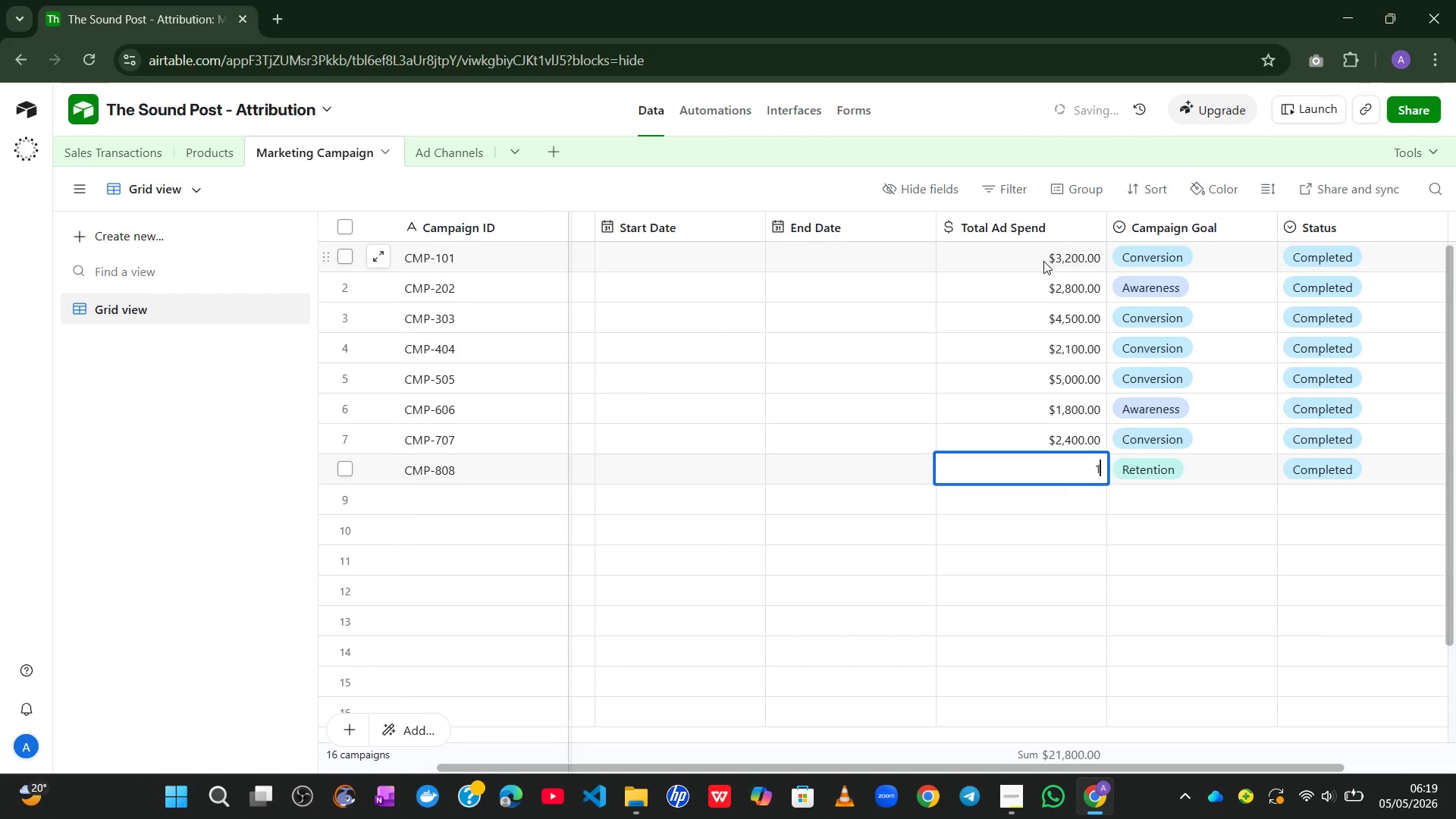 
key(Numpad5)
 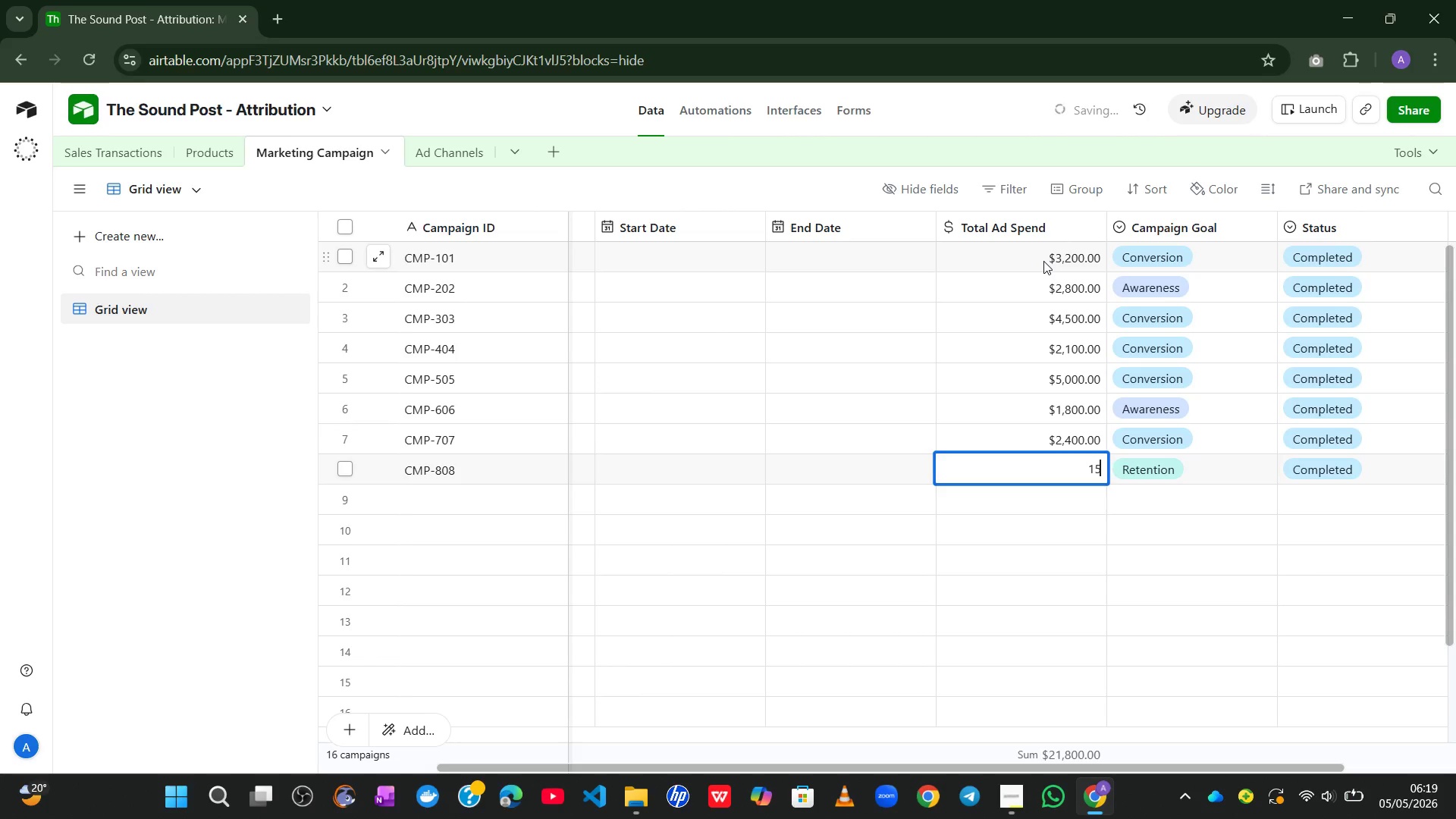 
key(Numpad0)
 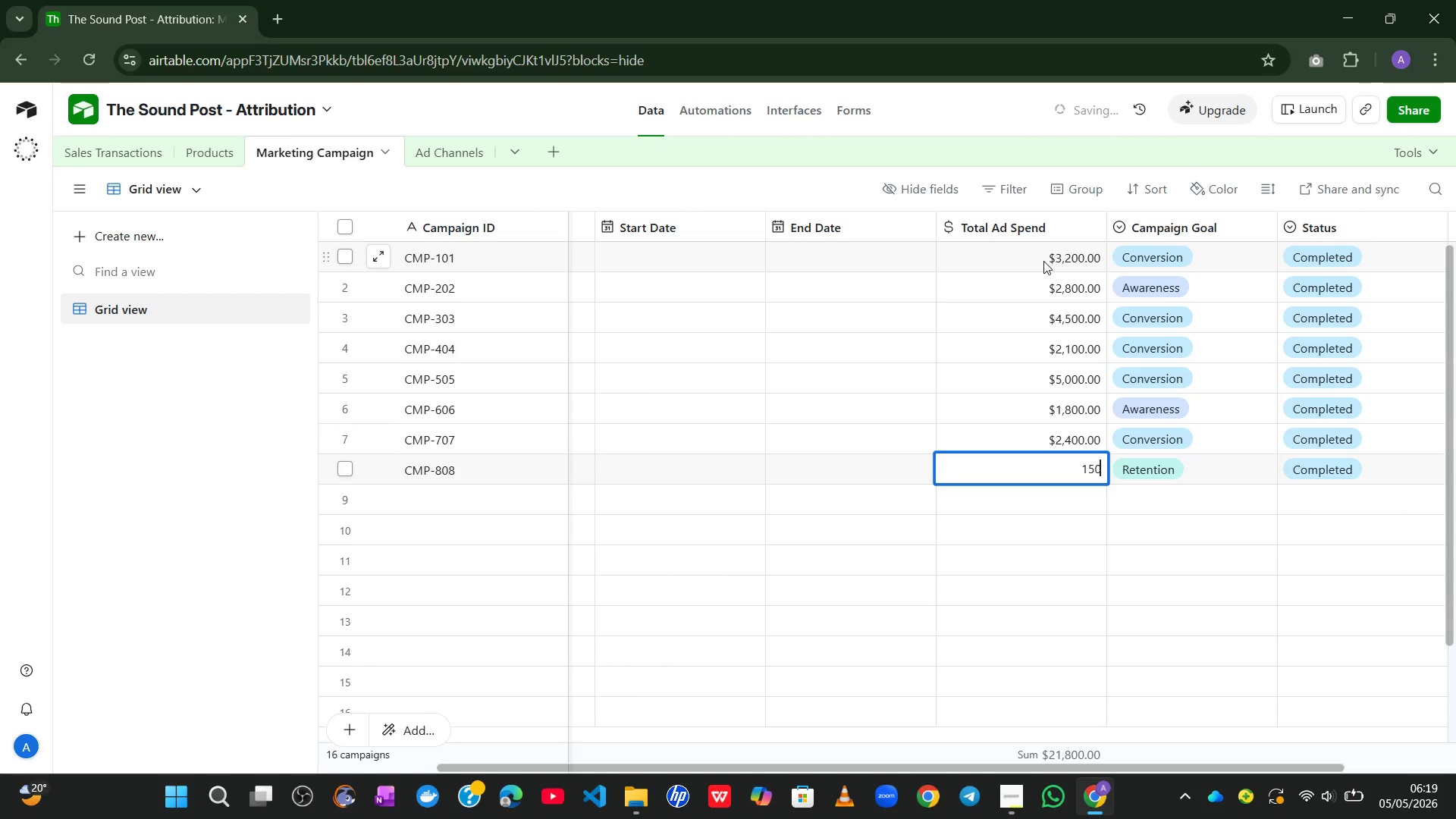 
key(Numpad0)
 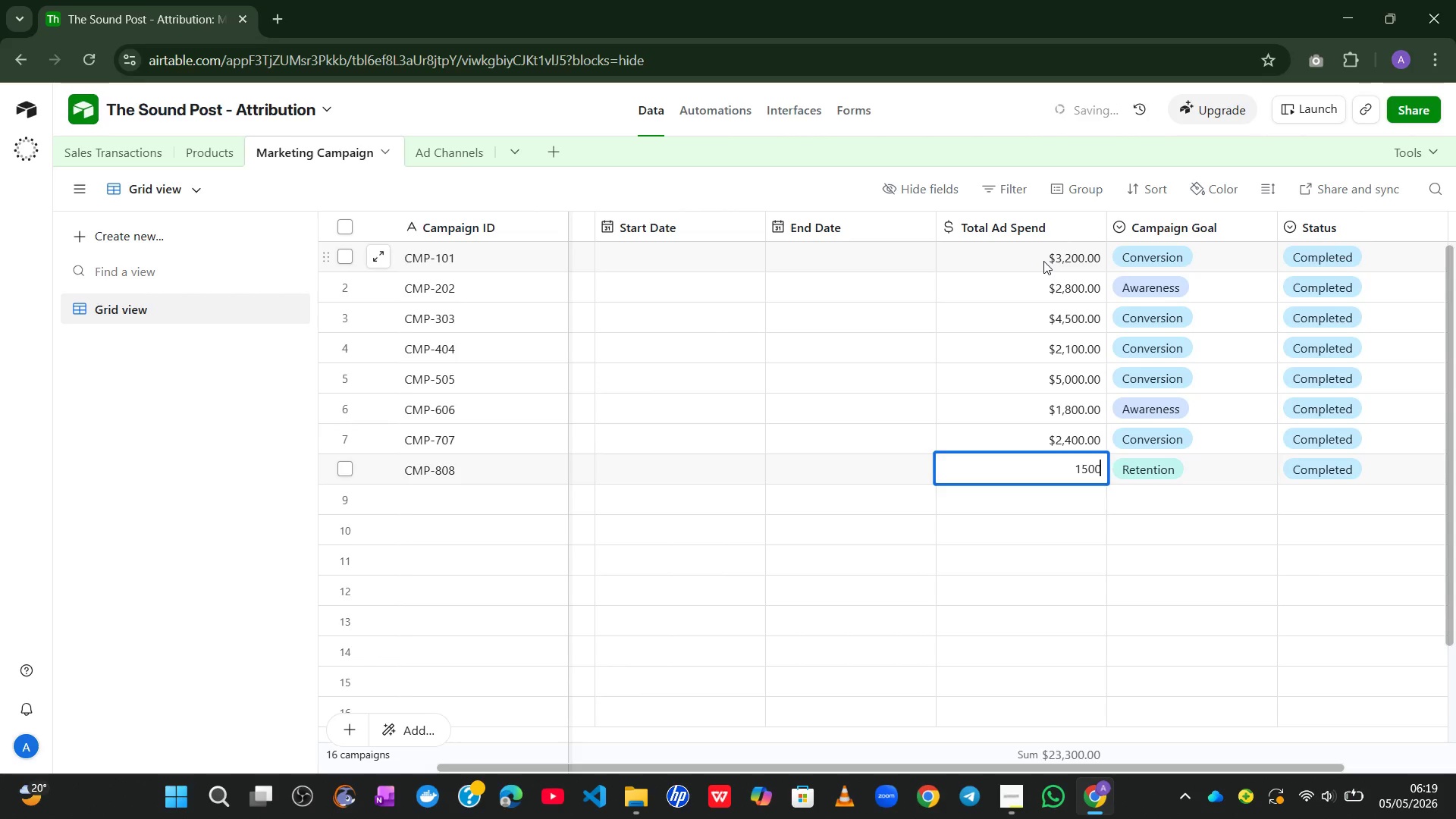 
key(Enter)
 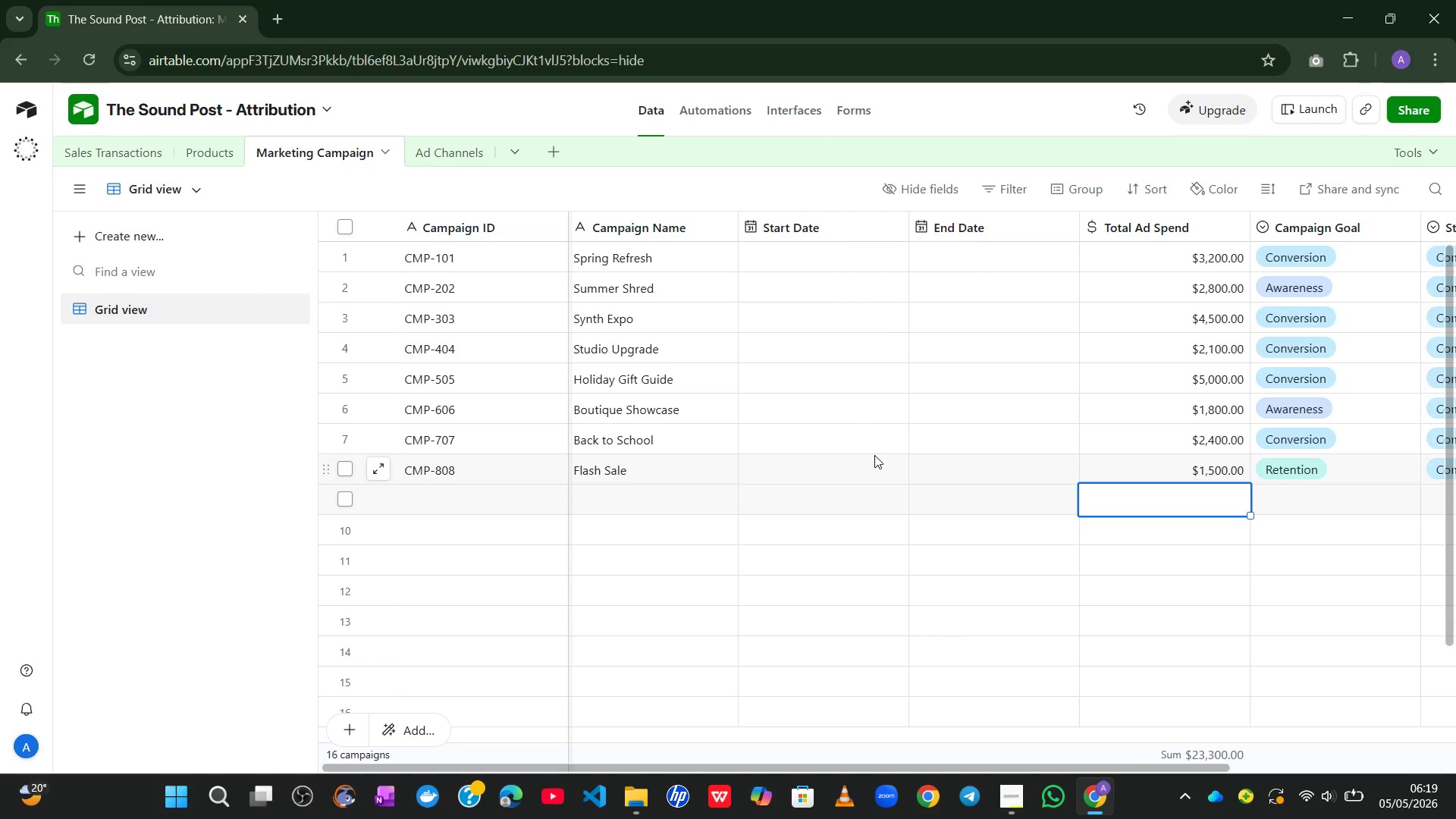 
wait(13.16)
 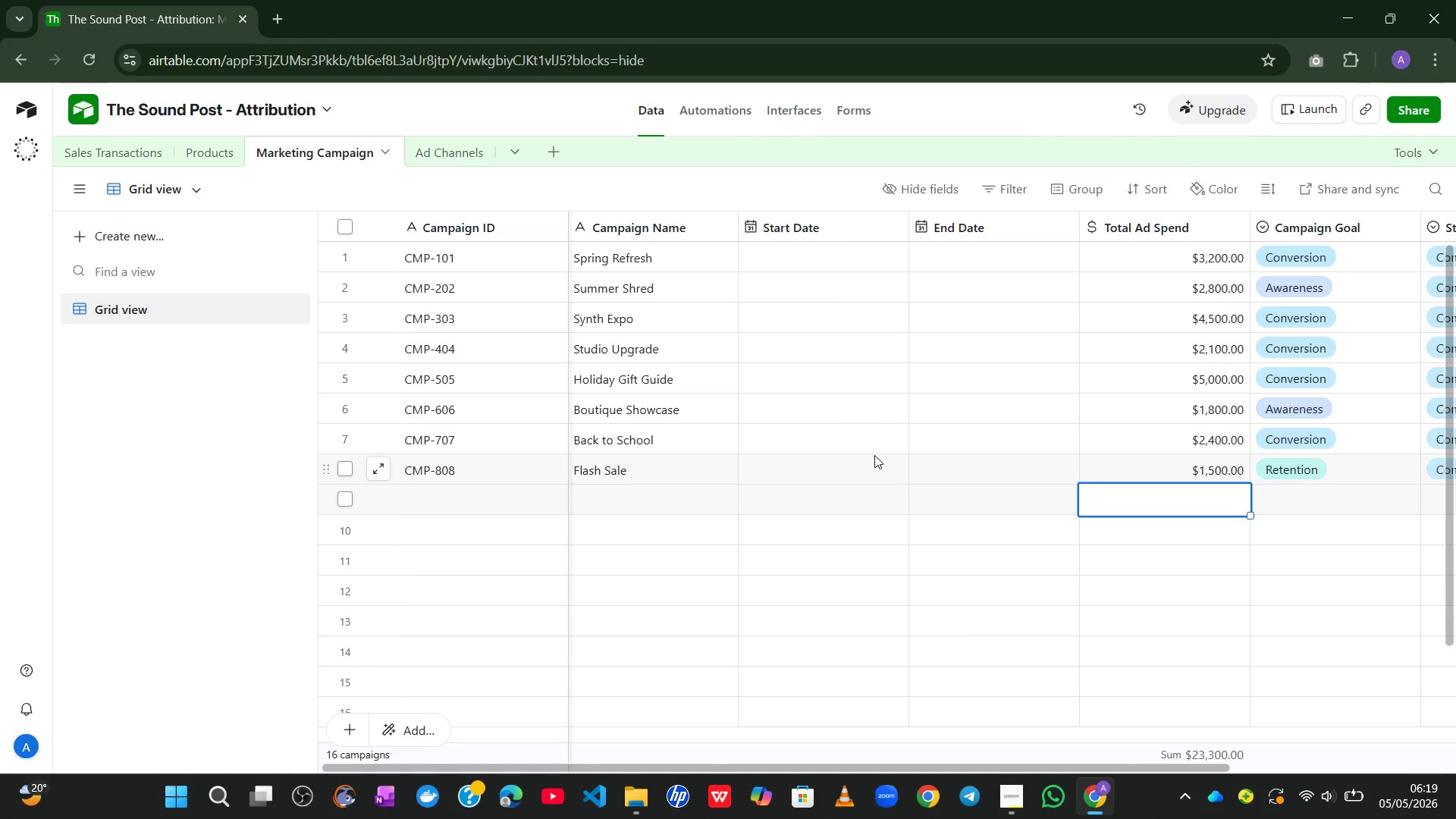 
left_click([433, 155])
 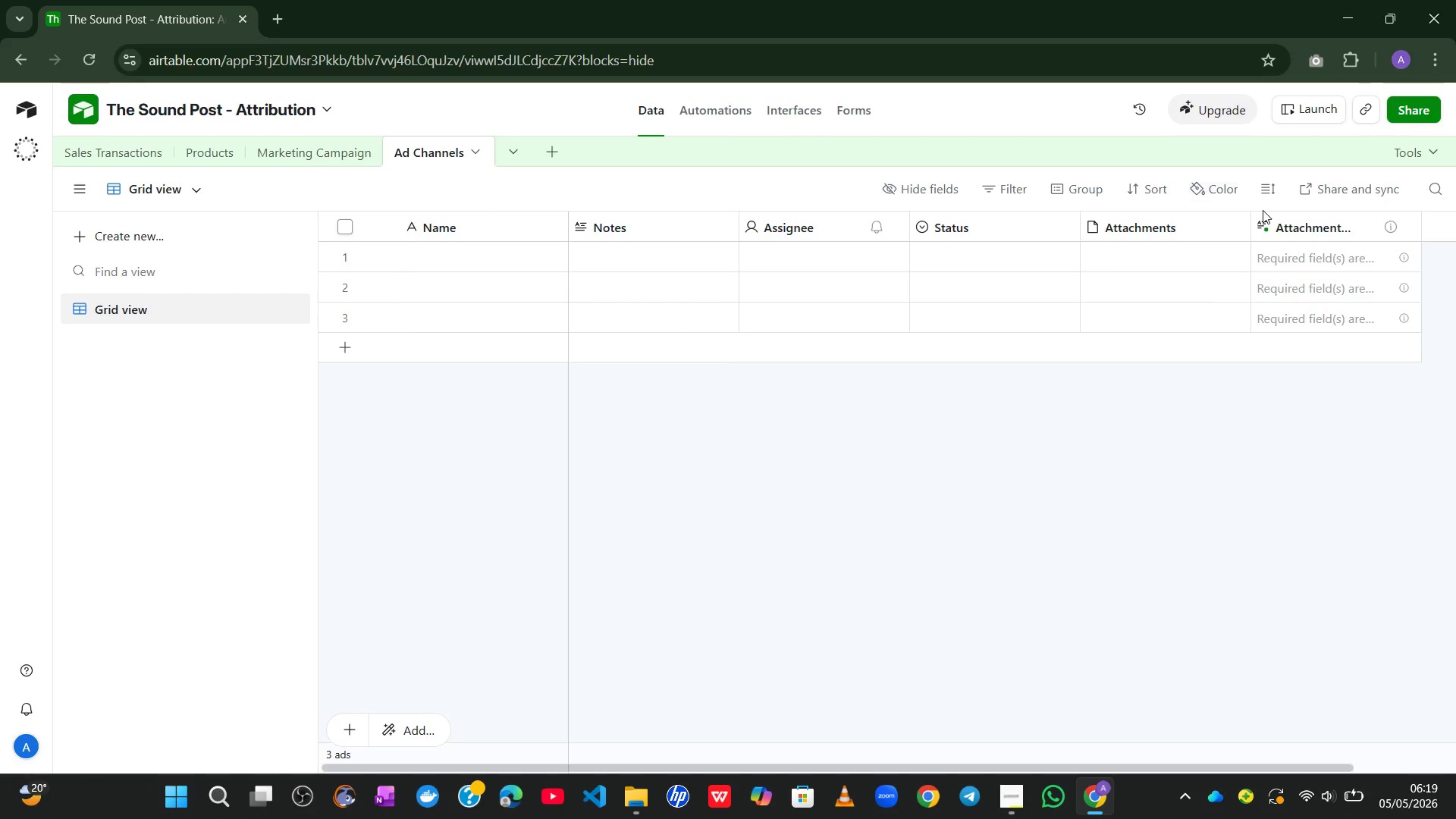 
right_click([1301, 224])
 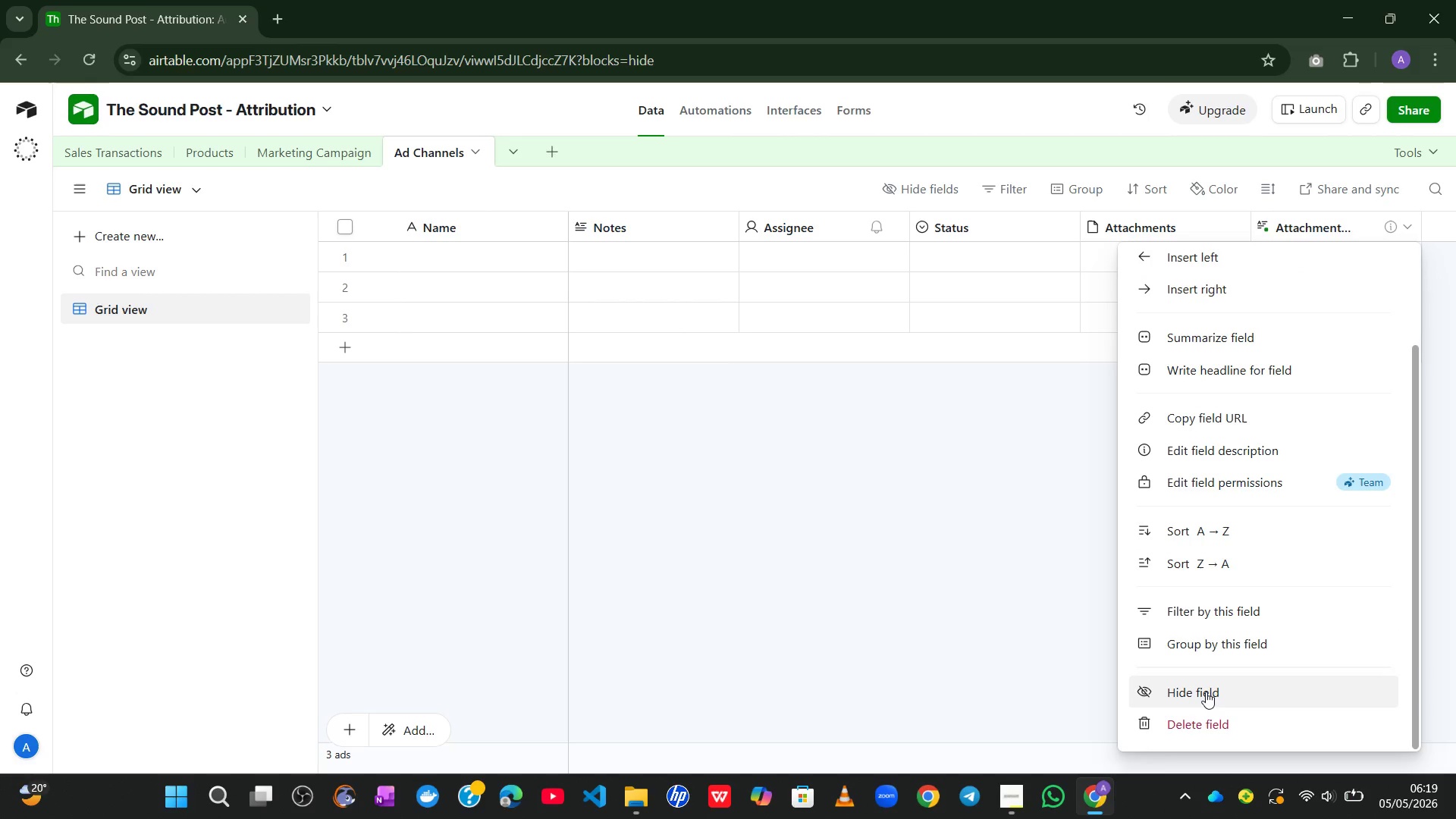 
left_click([1198, 721])
 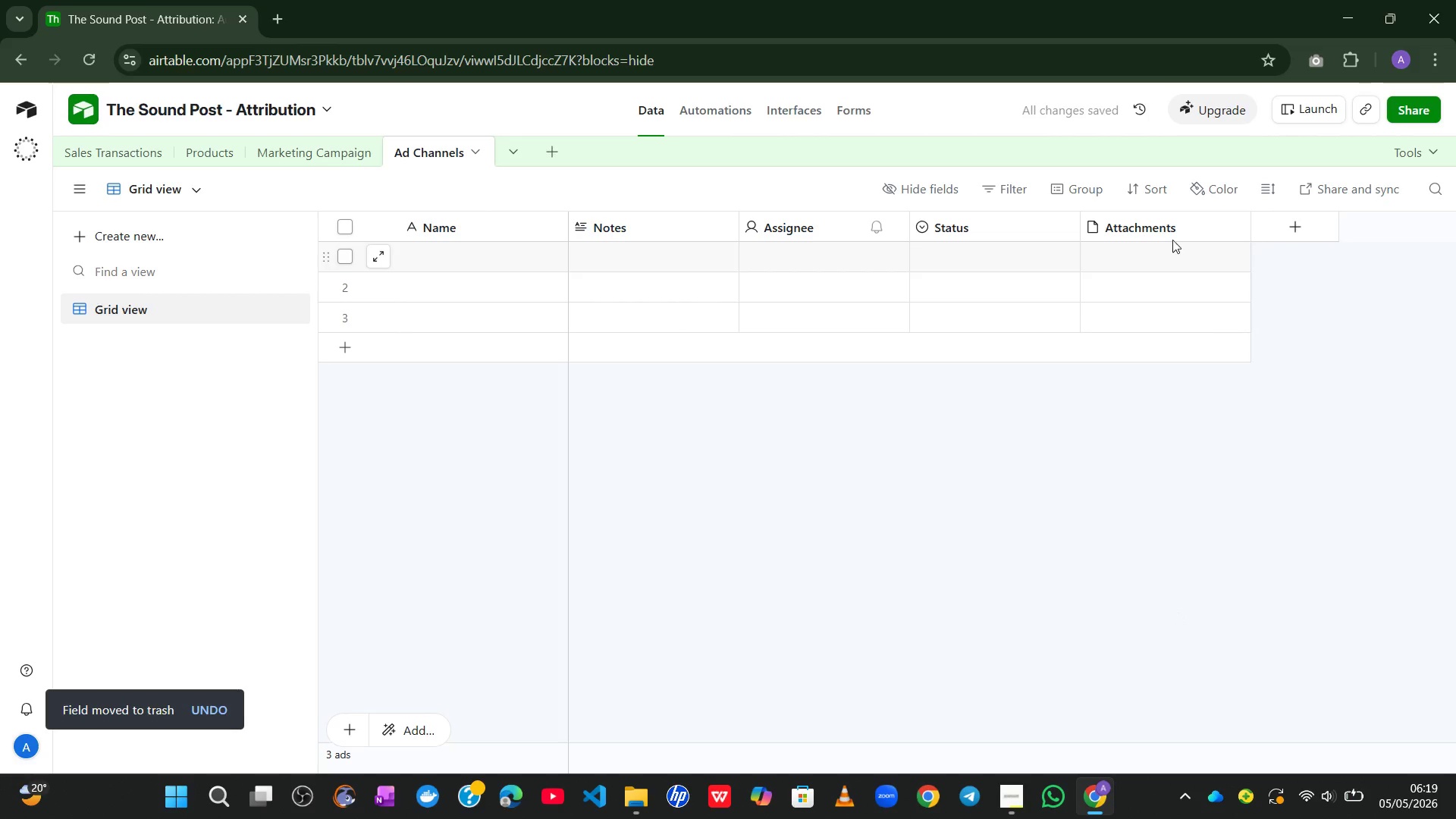 
right_click([1167, 219])
 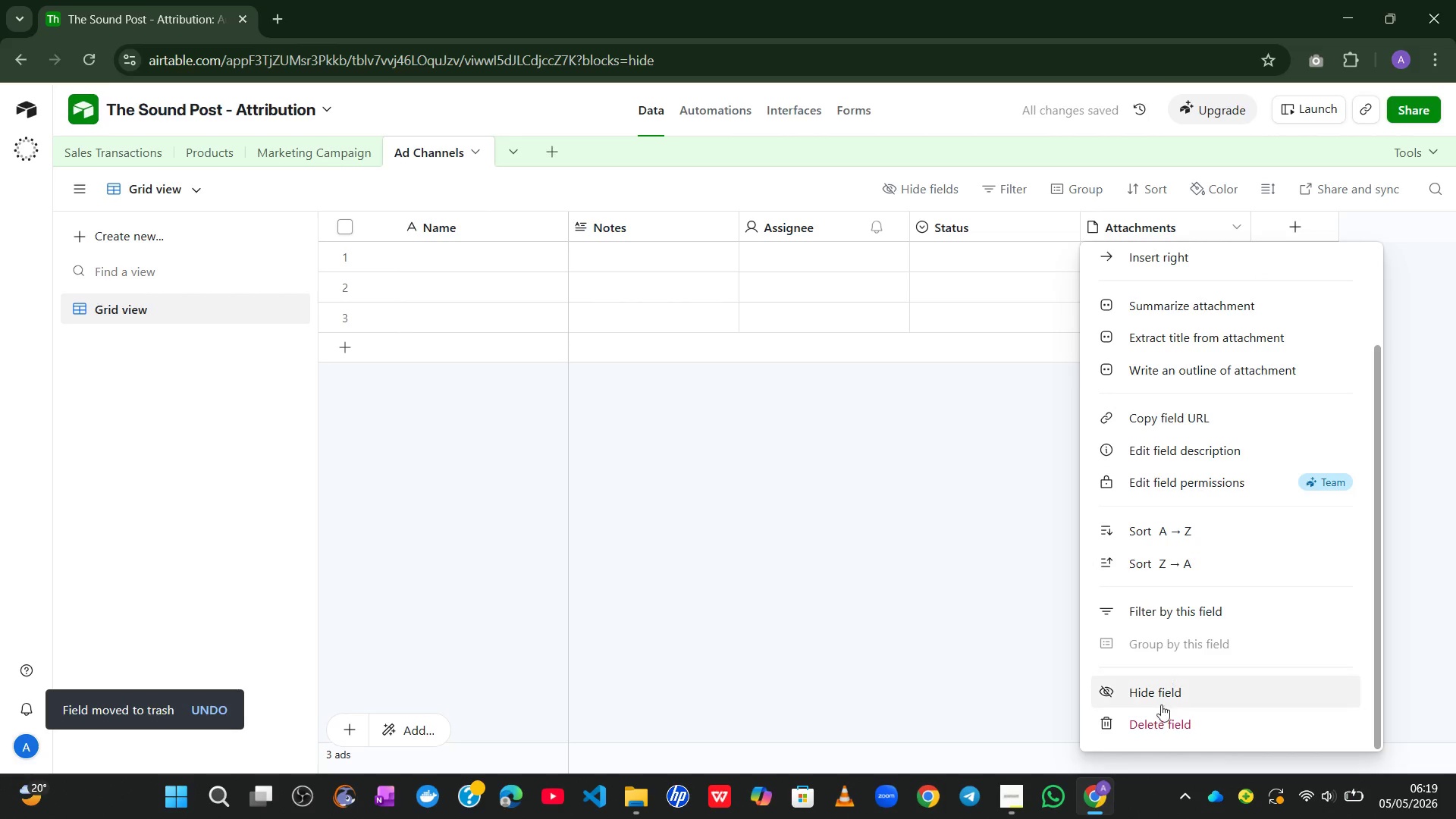 
left_click([1157, 709])
 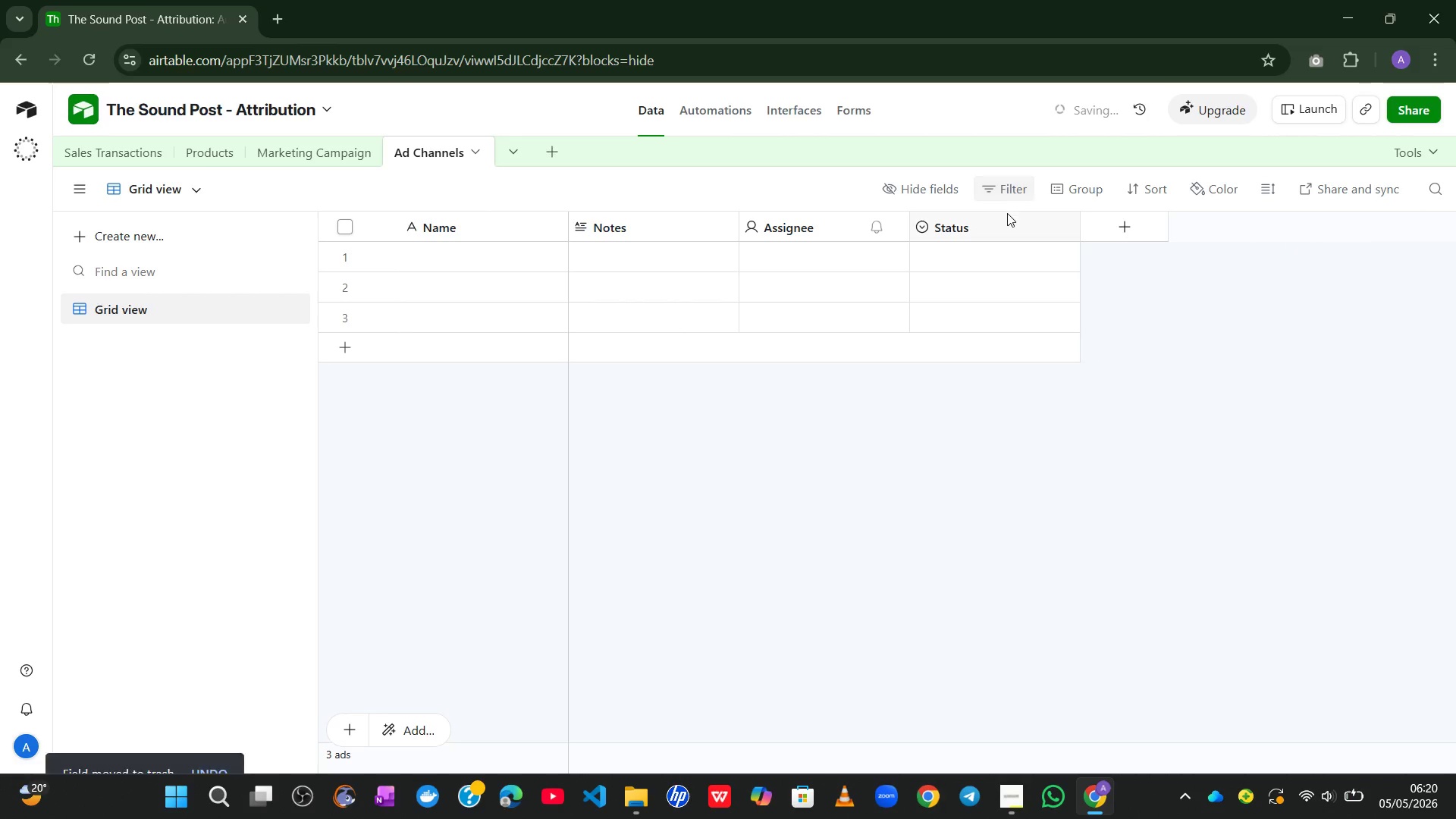 
right_click([1006, 221])
 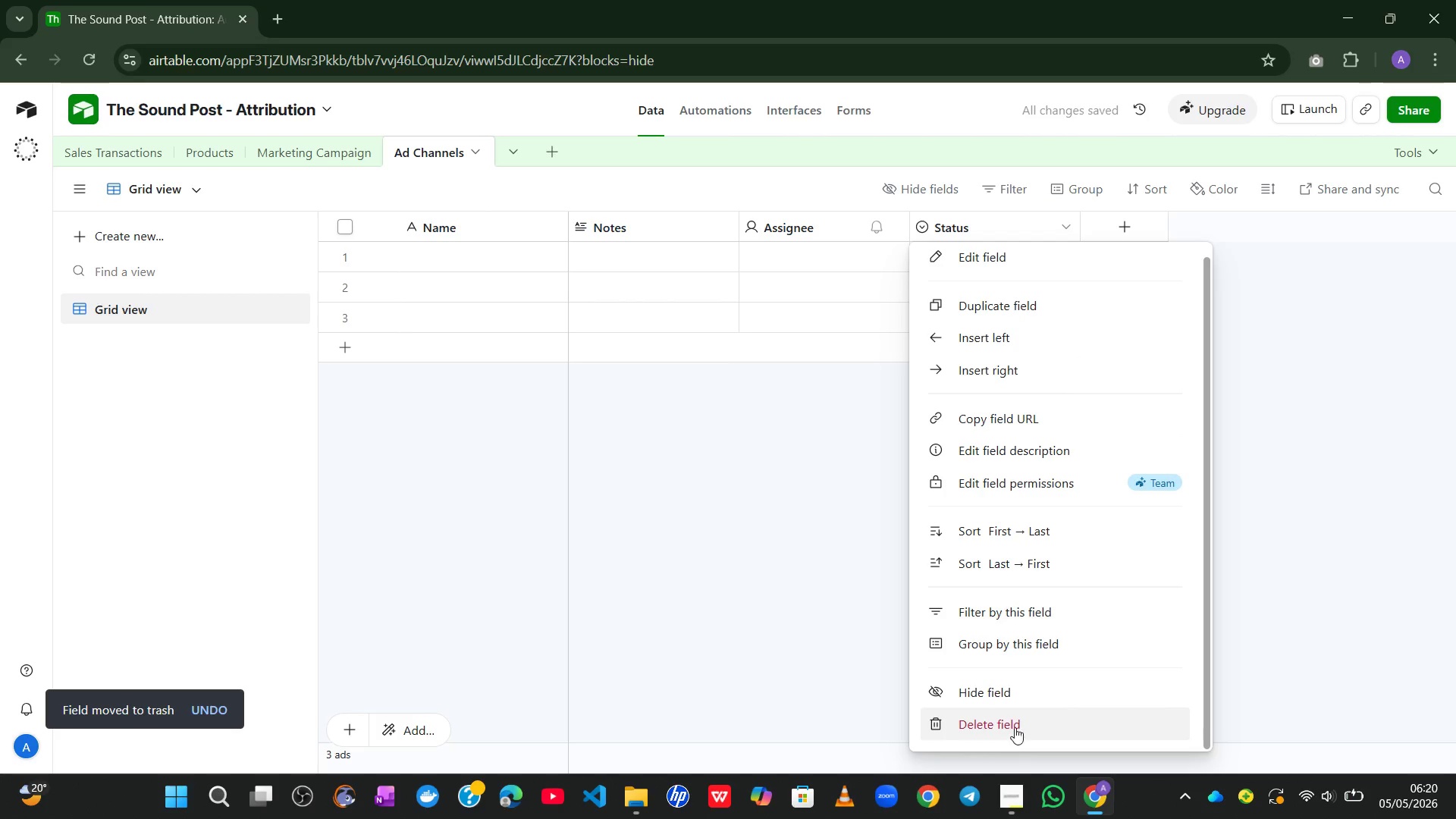 
left_click([1009, 721])
 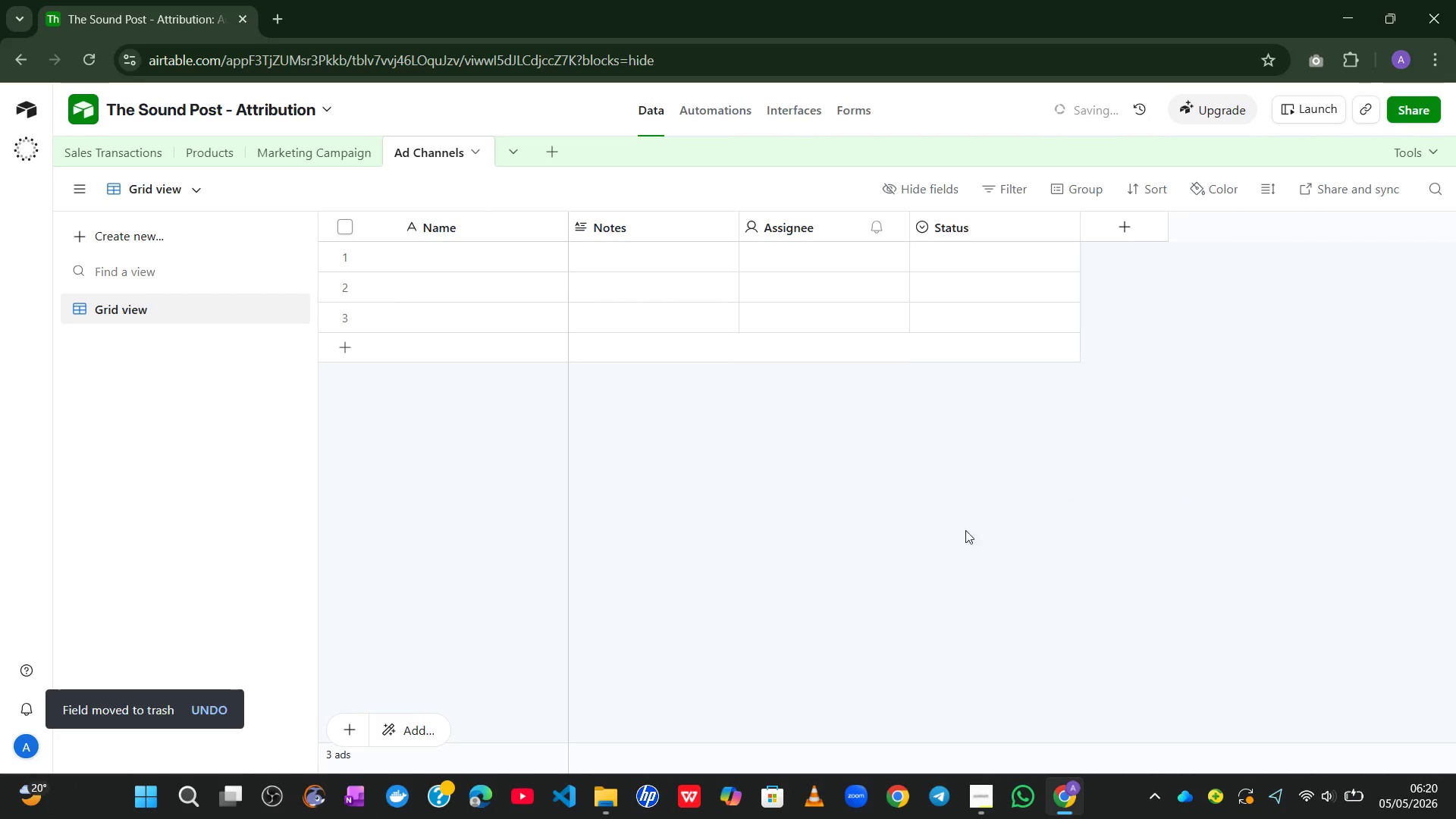 
left_click_drag(start_coordinate=[943, 504], to_coordinate=[882, 410])
 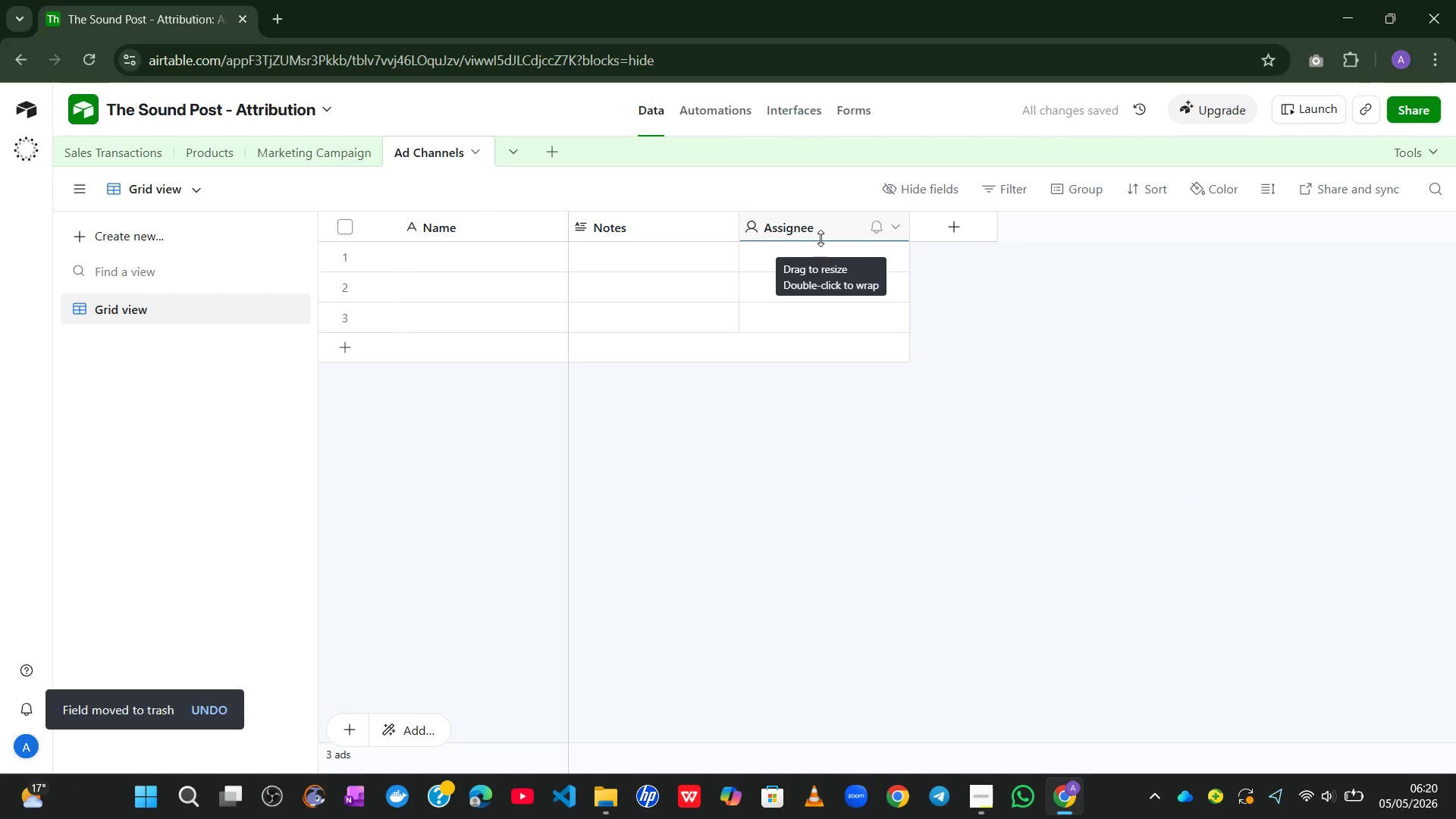 
right_click([821, 238])
 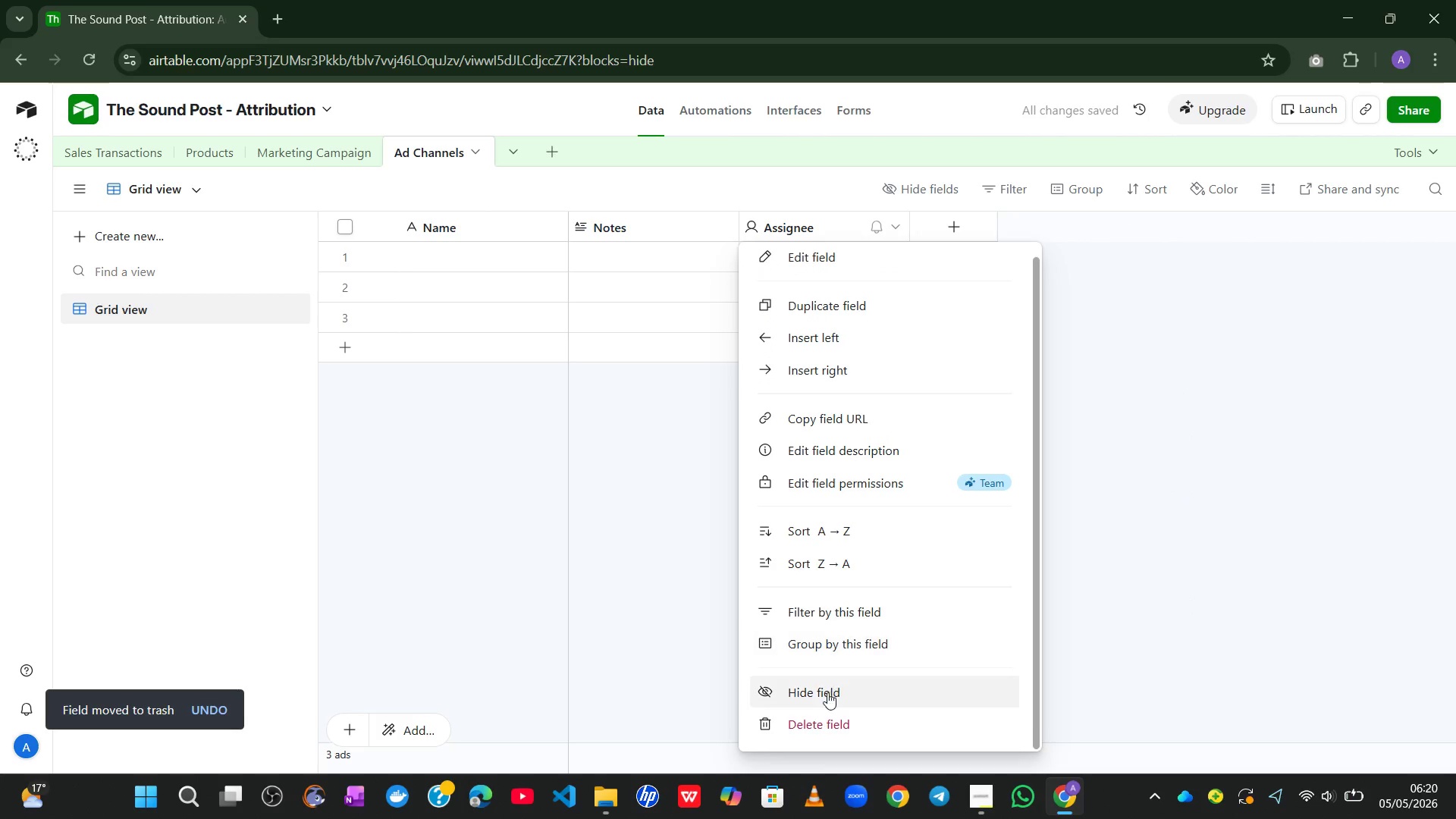 
left_click([822, 723])
 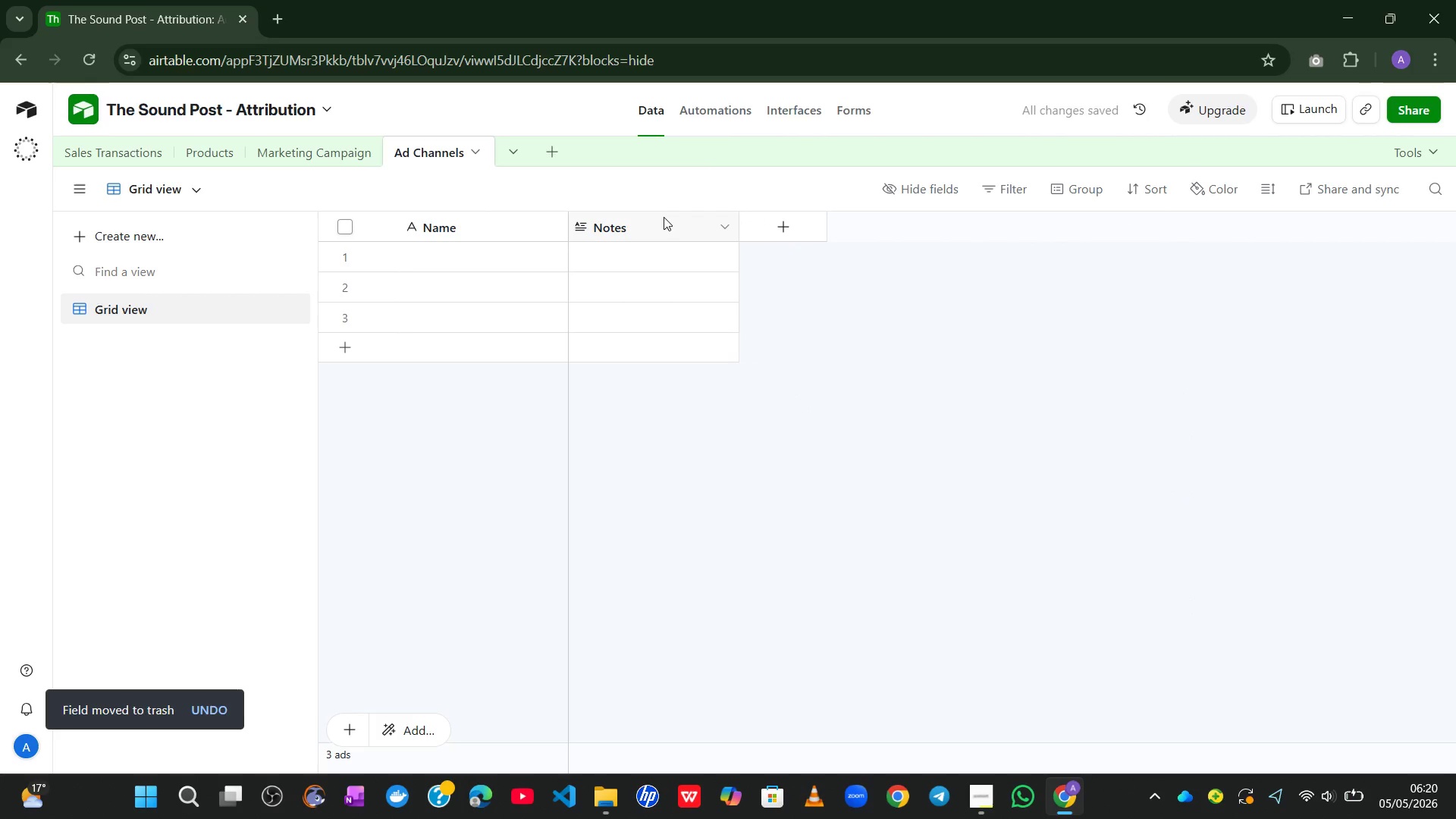 
right_click([655, 228])
 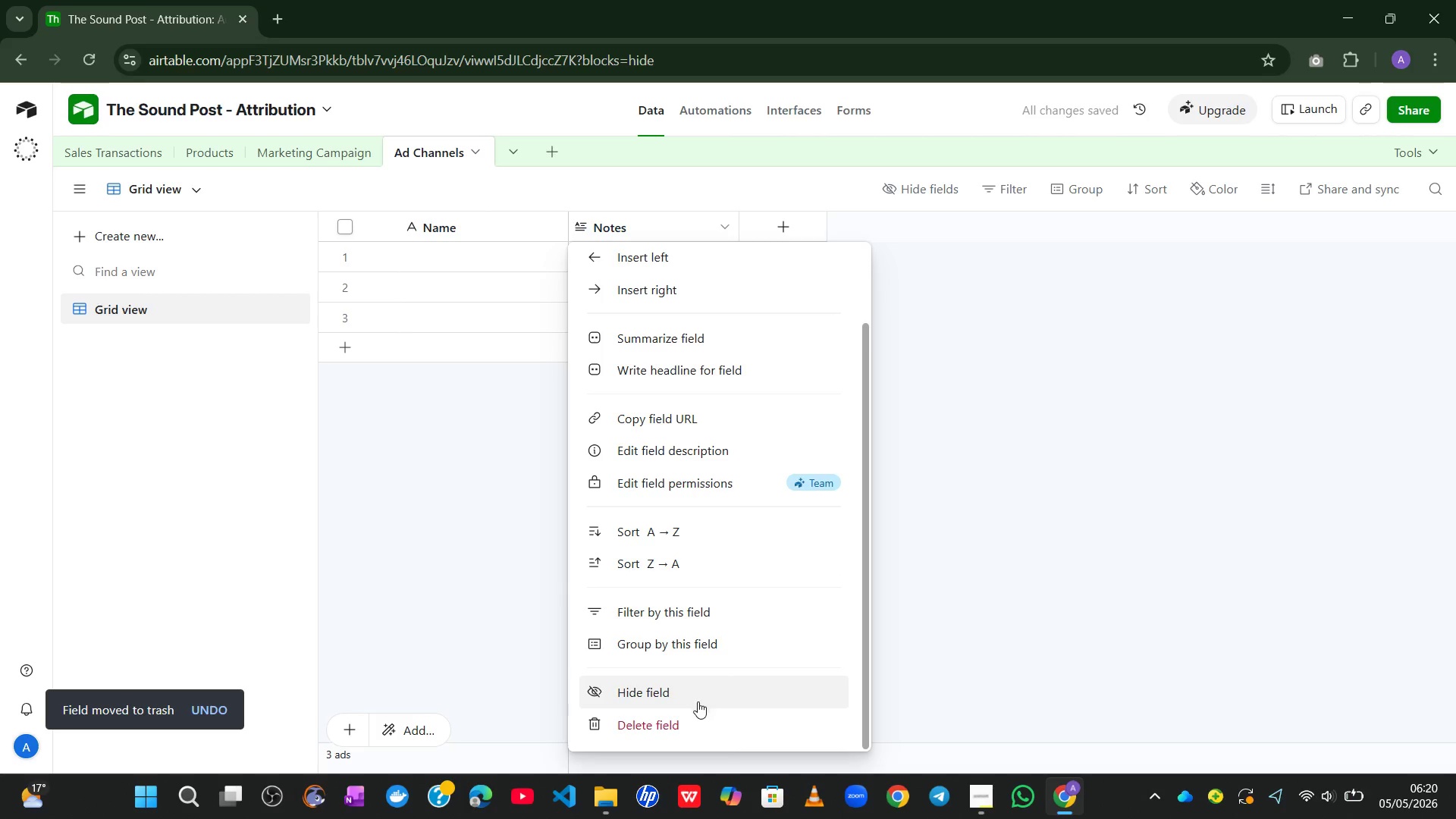 
left_click([689, 715])
 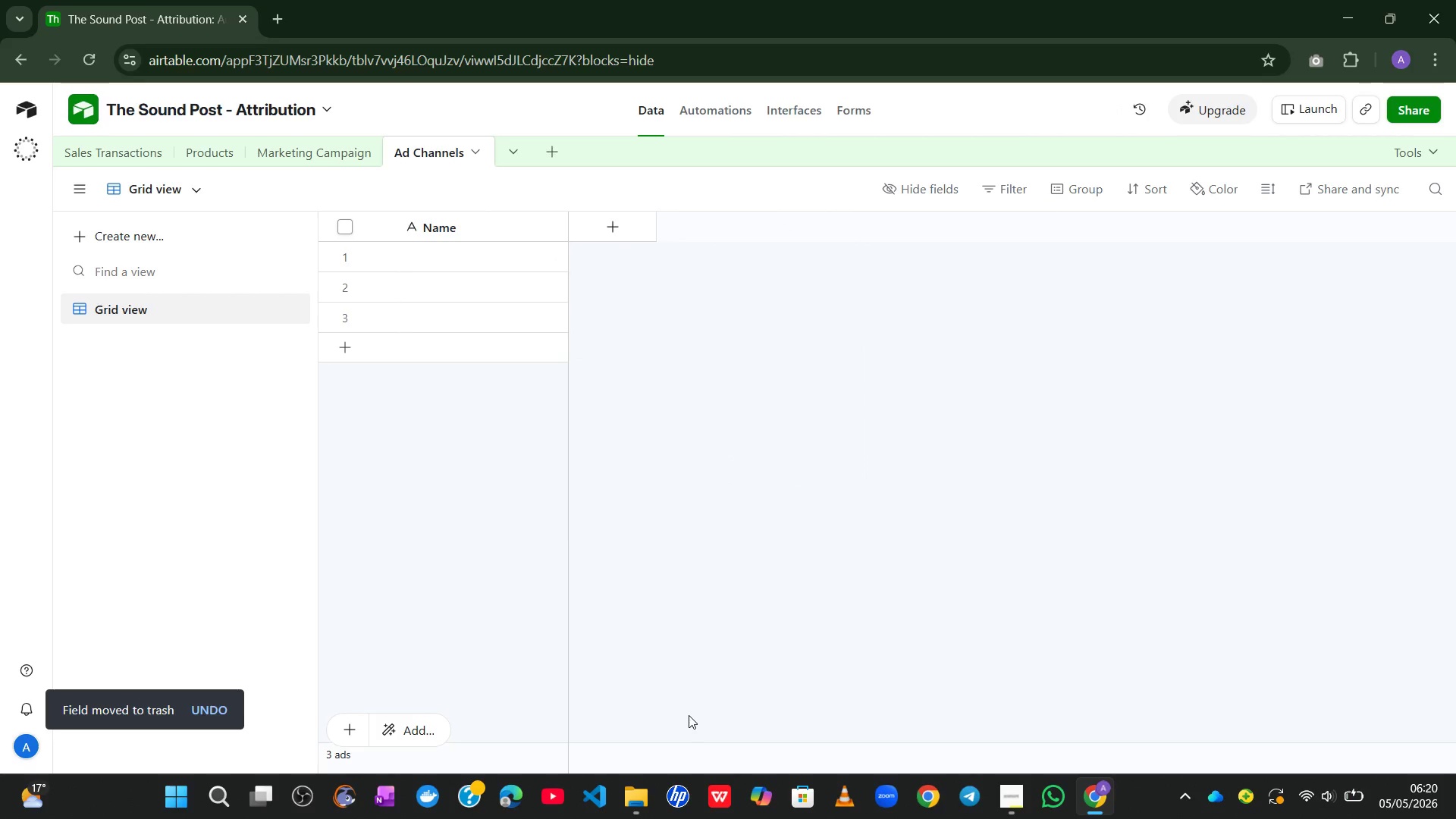 
wait(13.44)
 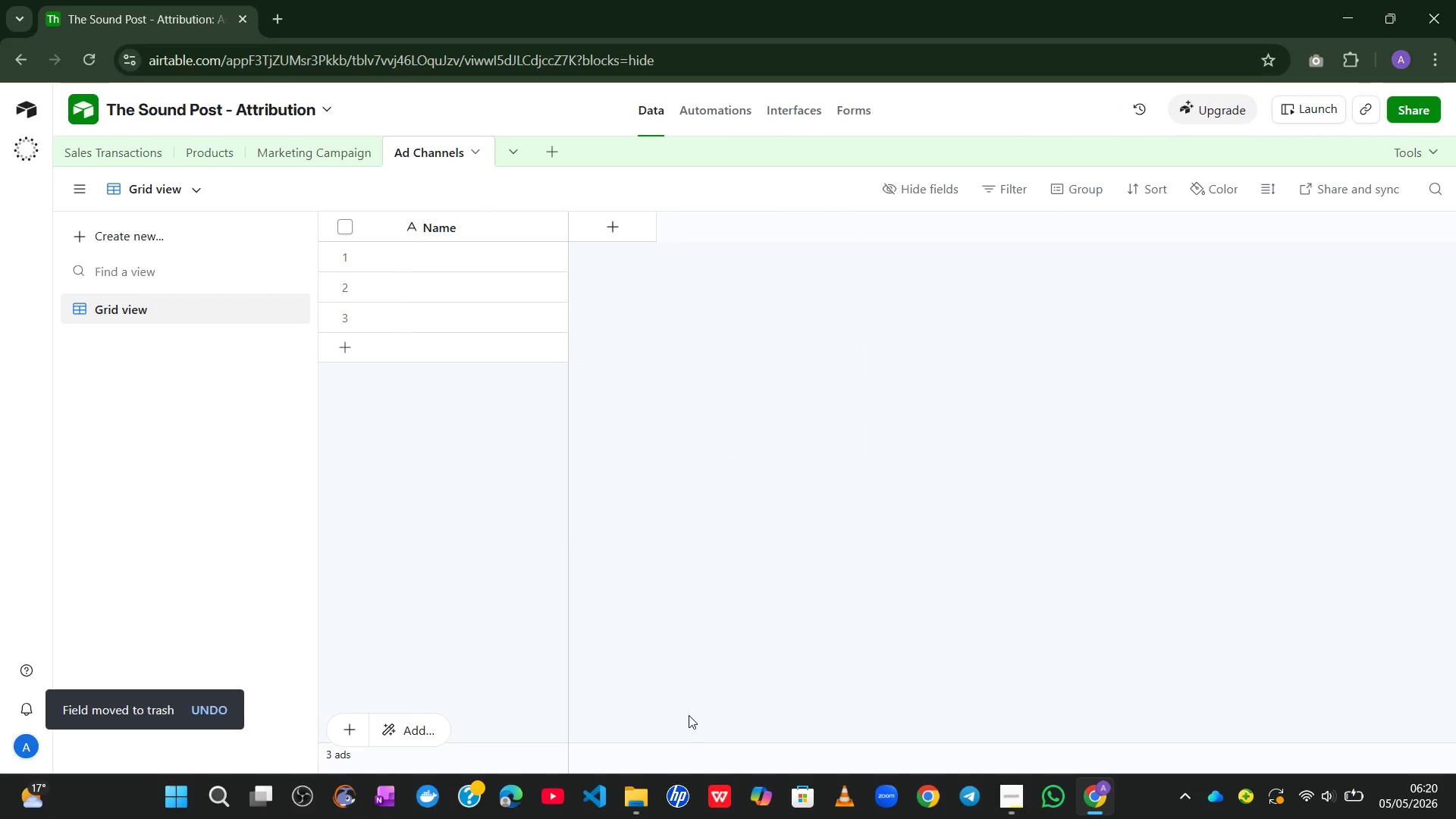 
double_click([457, 237])
 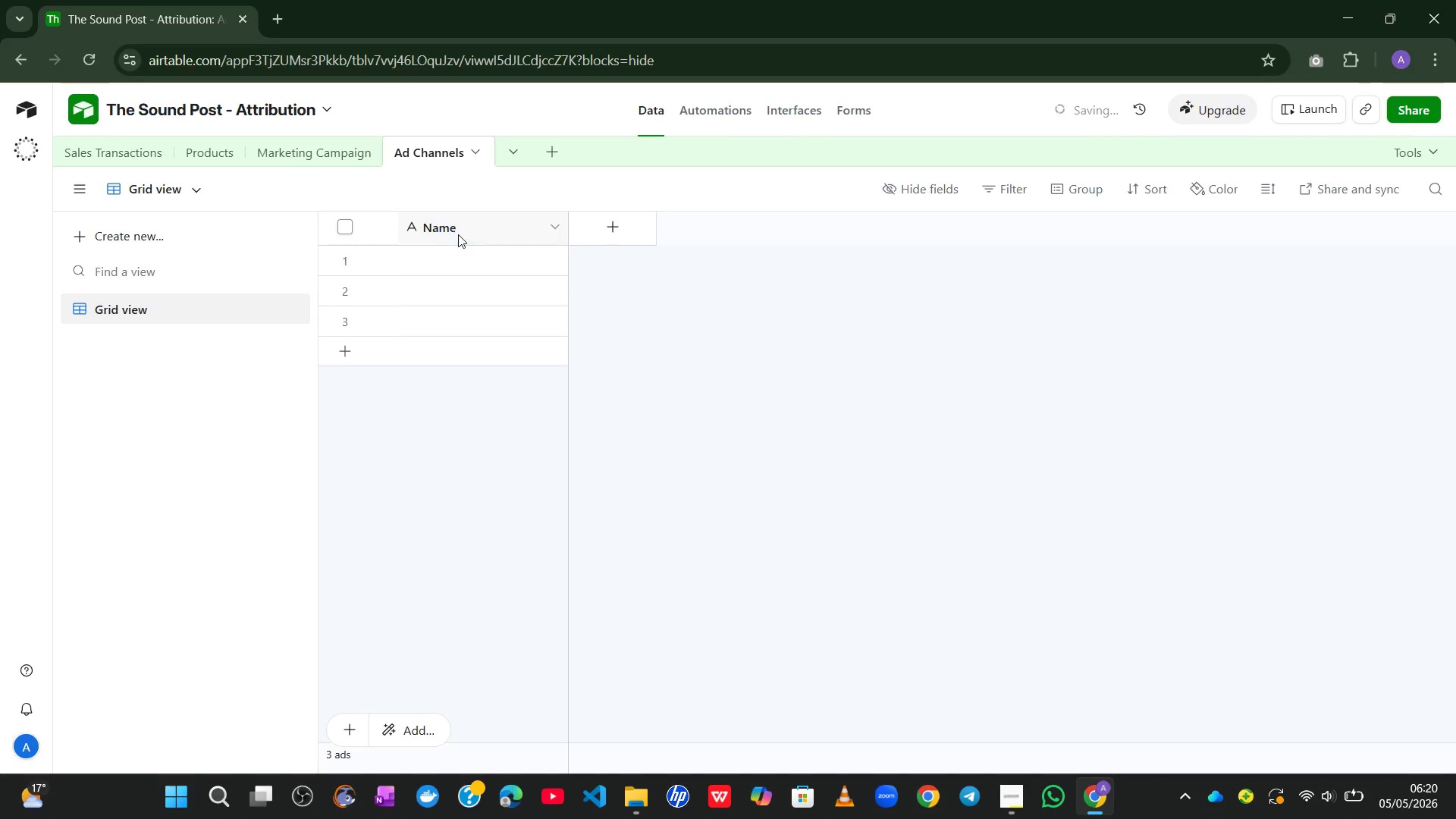 
double_click([459, 234])
 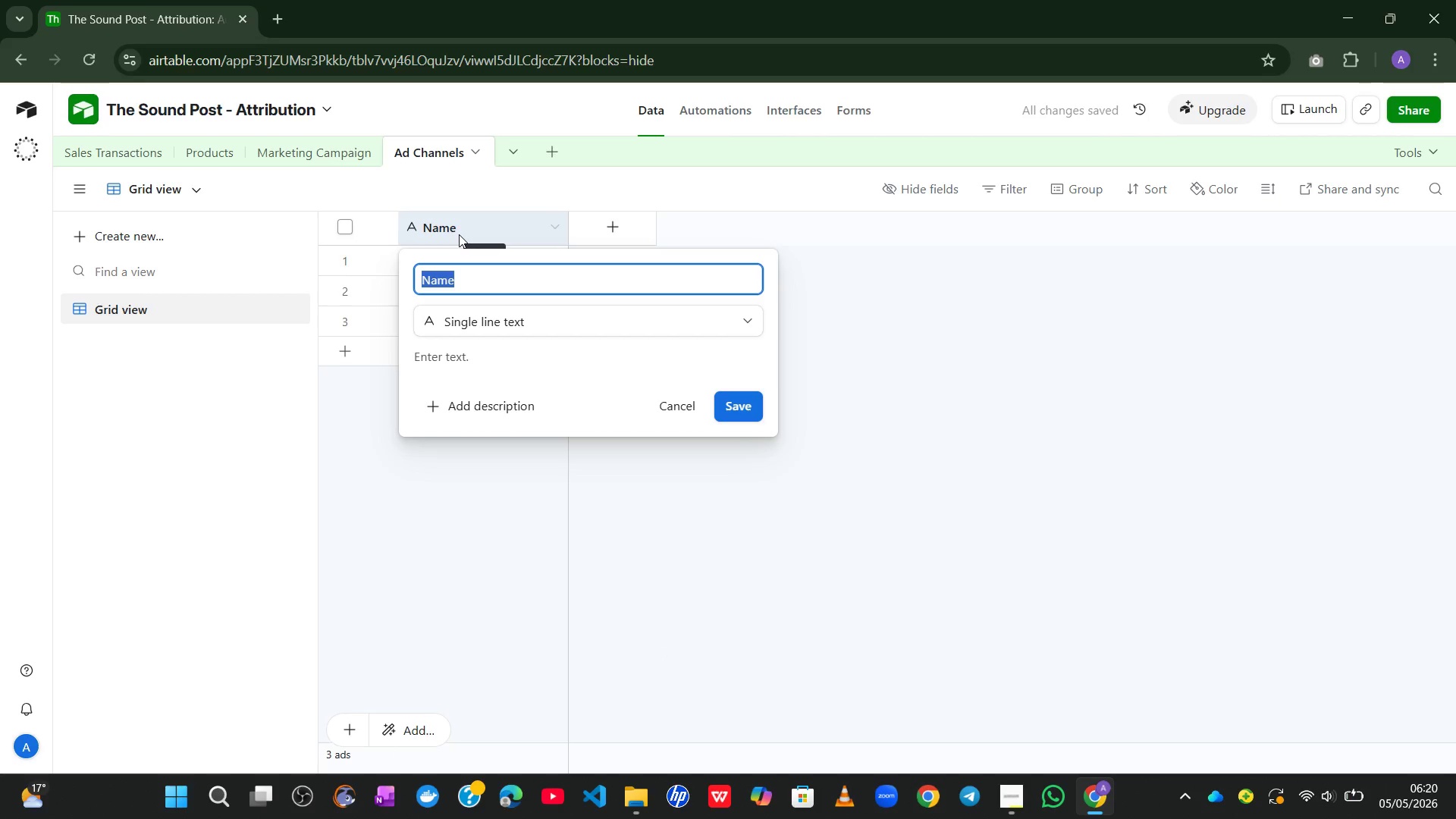 
type(Channel Name)
 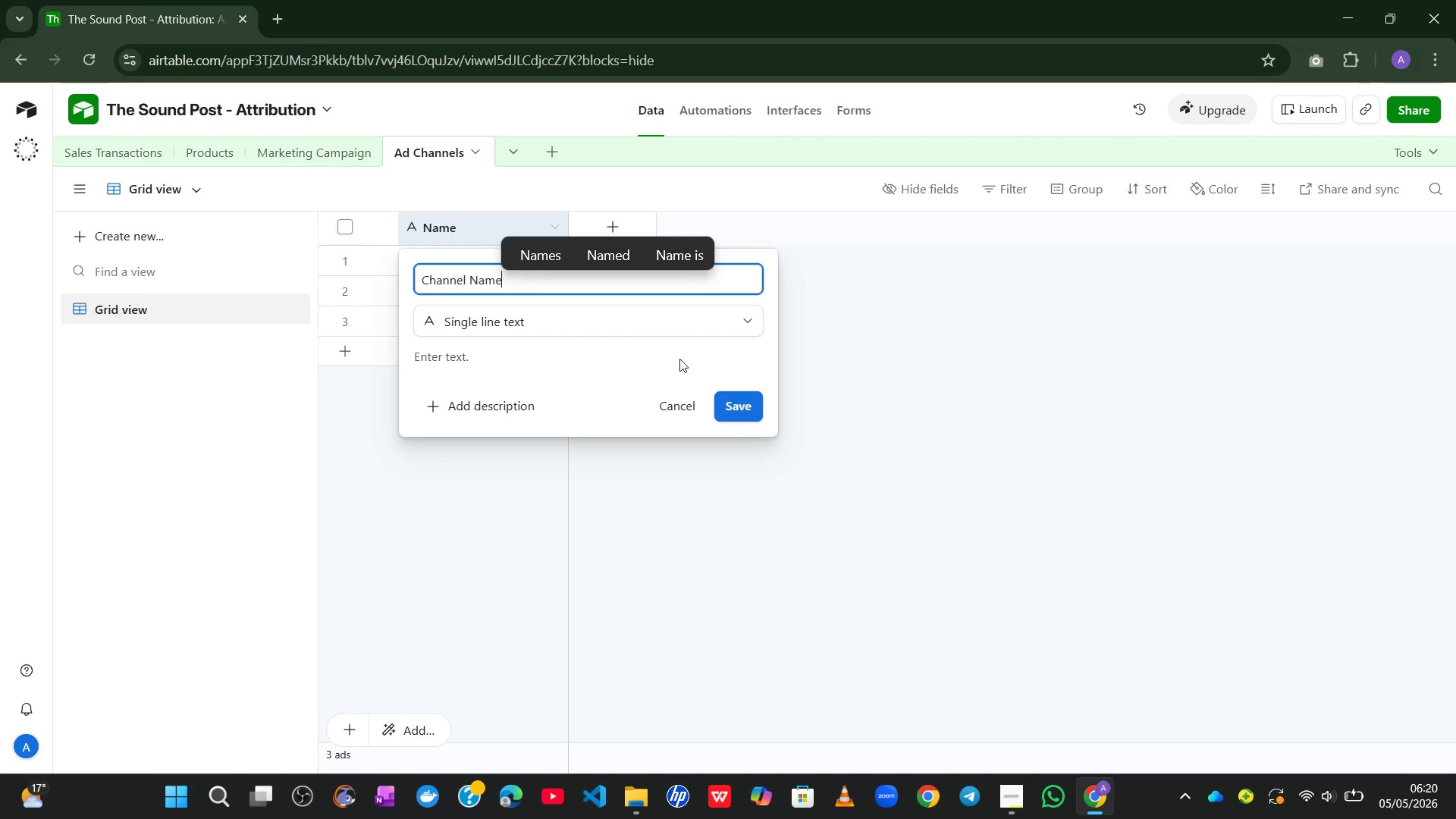 
left_click([733, 397])
 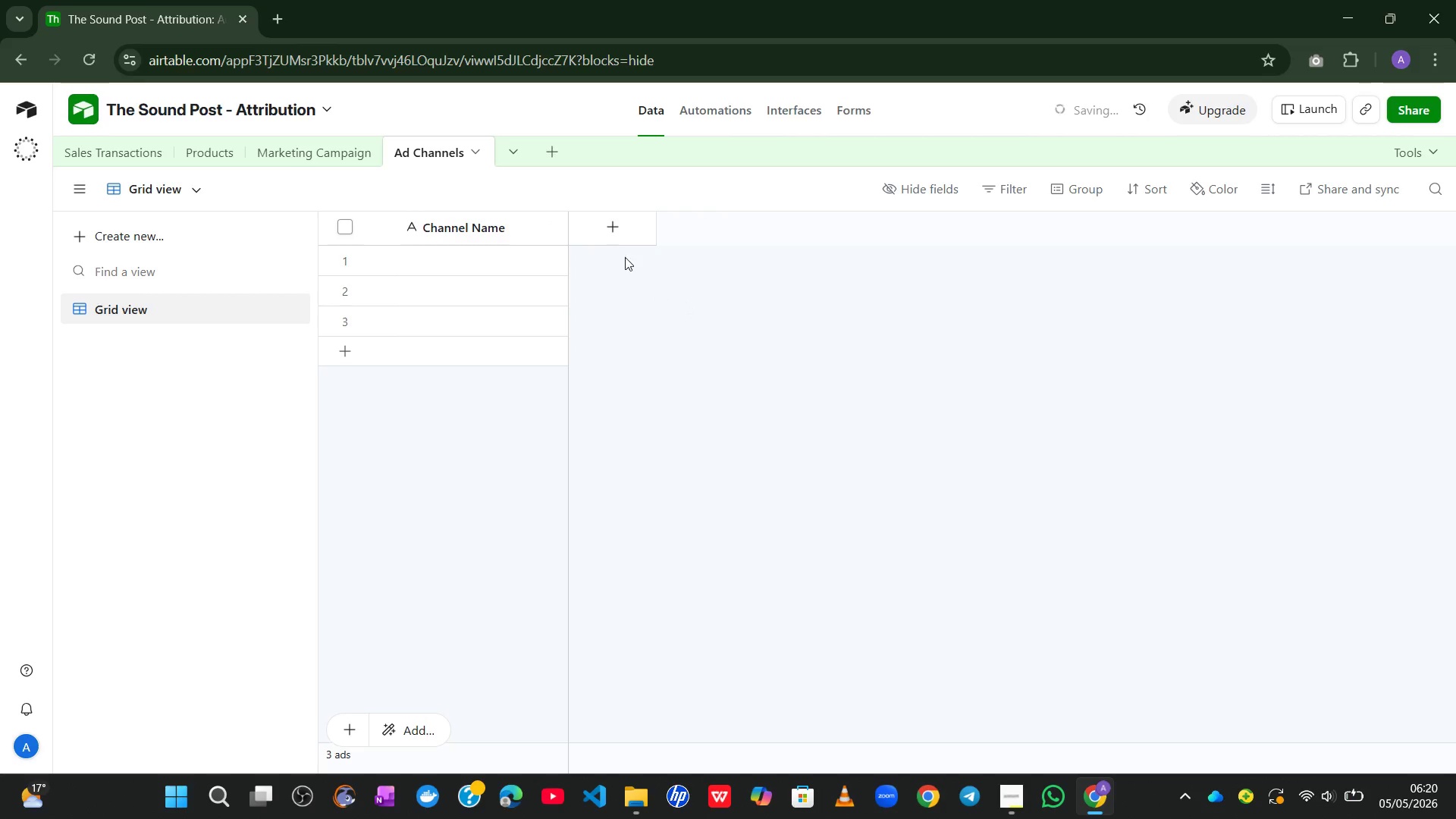 
left_click([606, 227])
 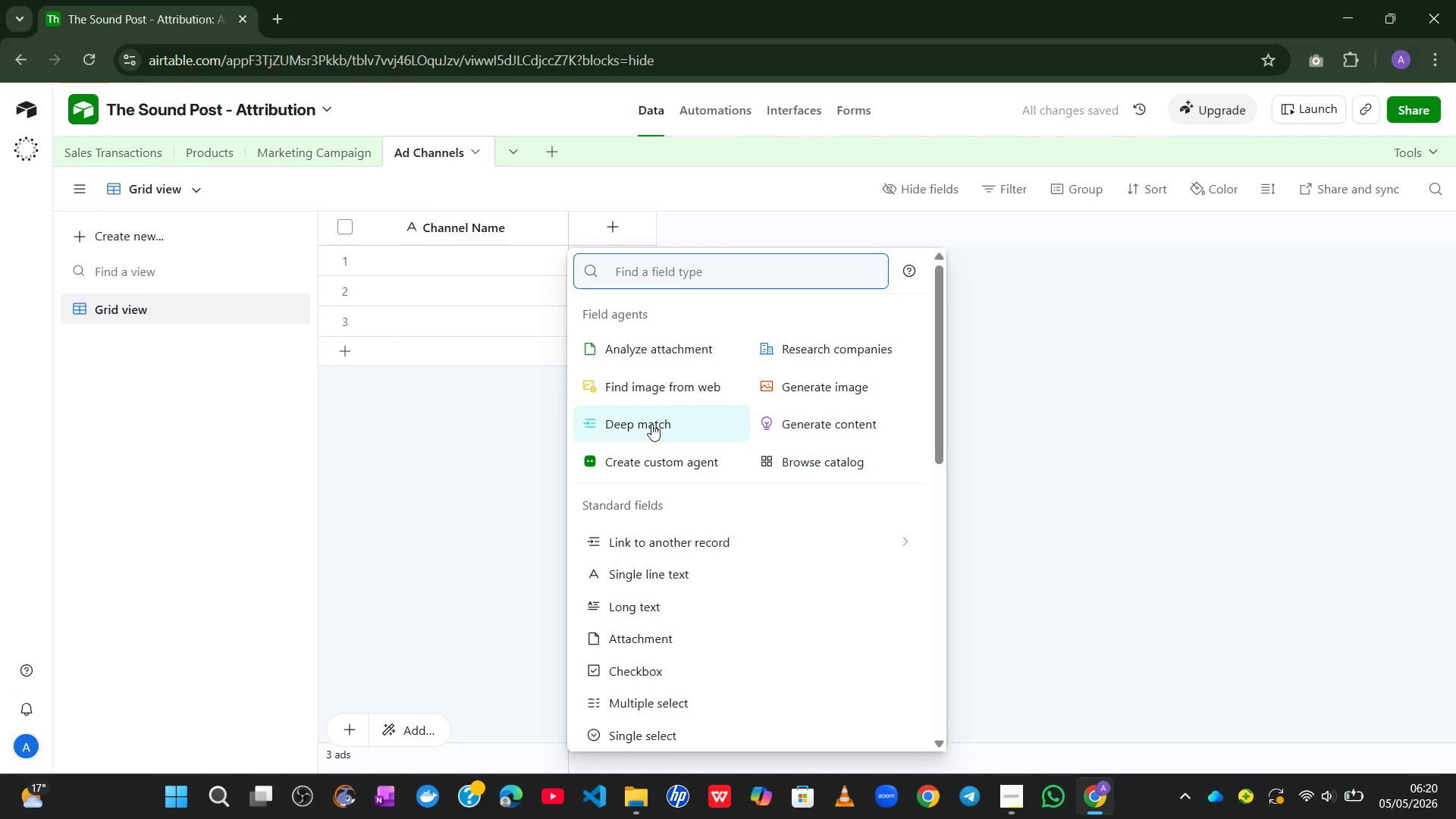 
key(S)
 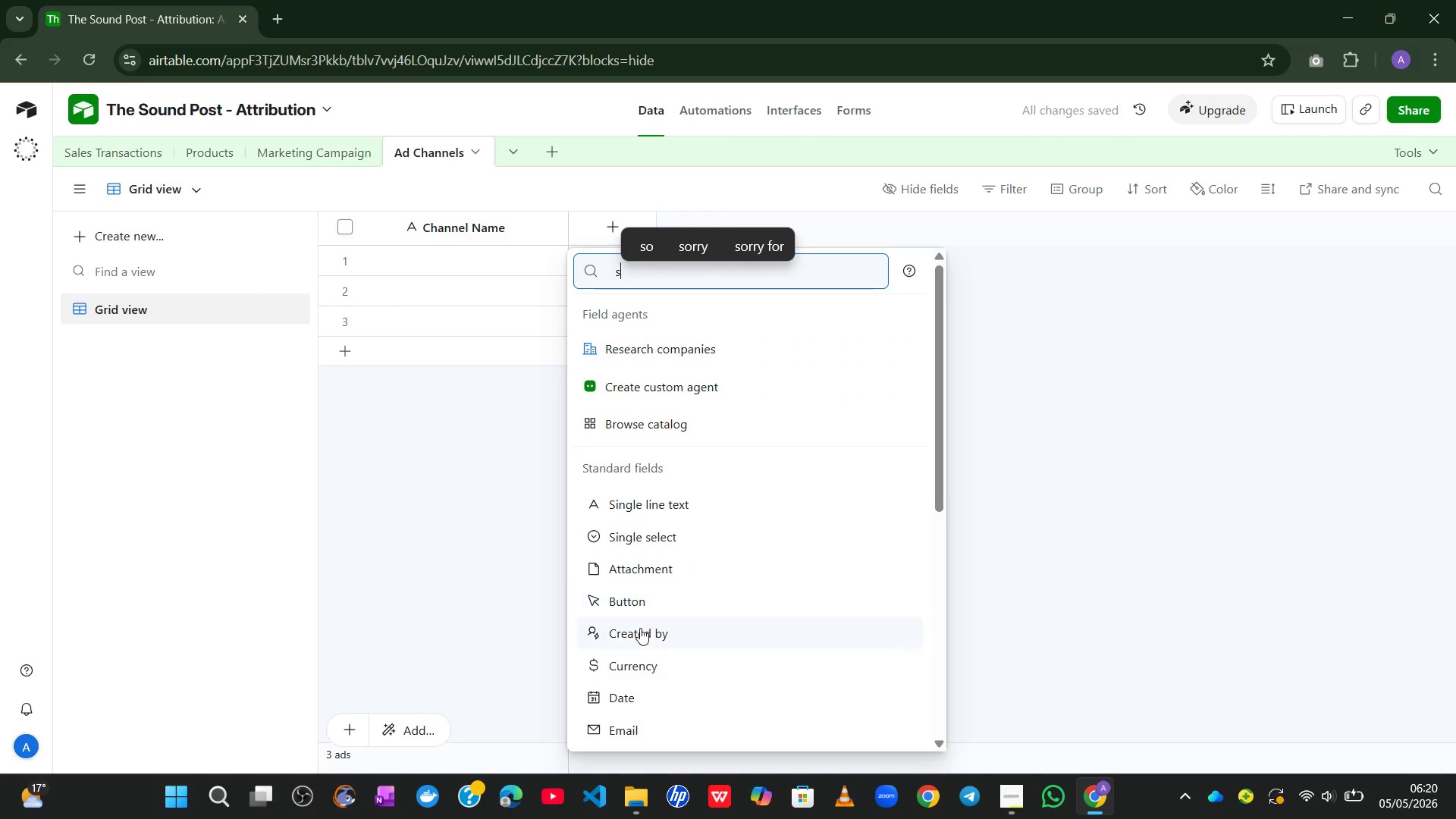 
left_click([630, 668])
 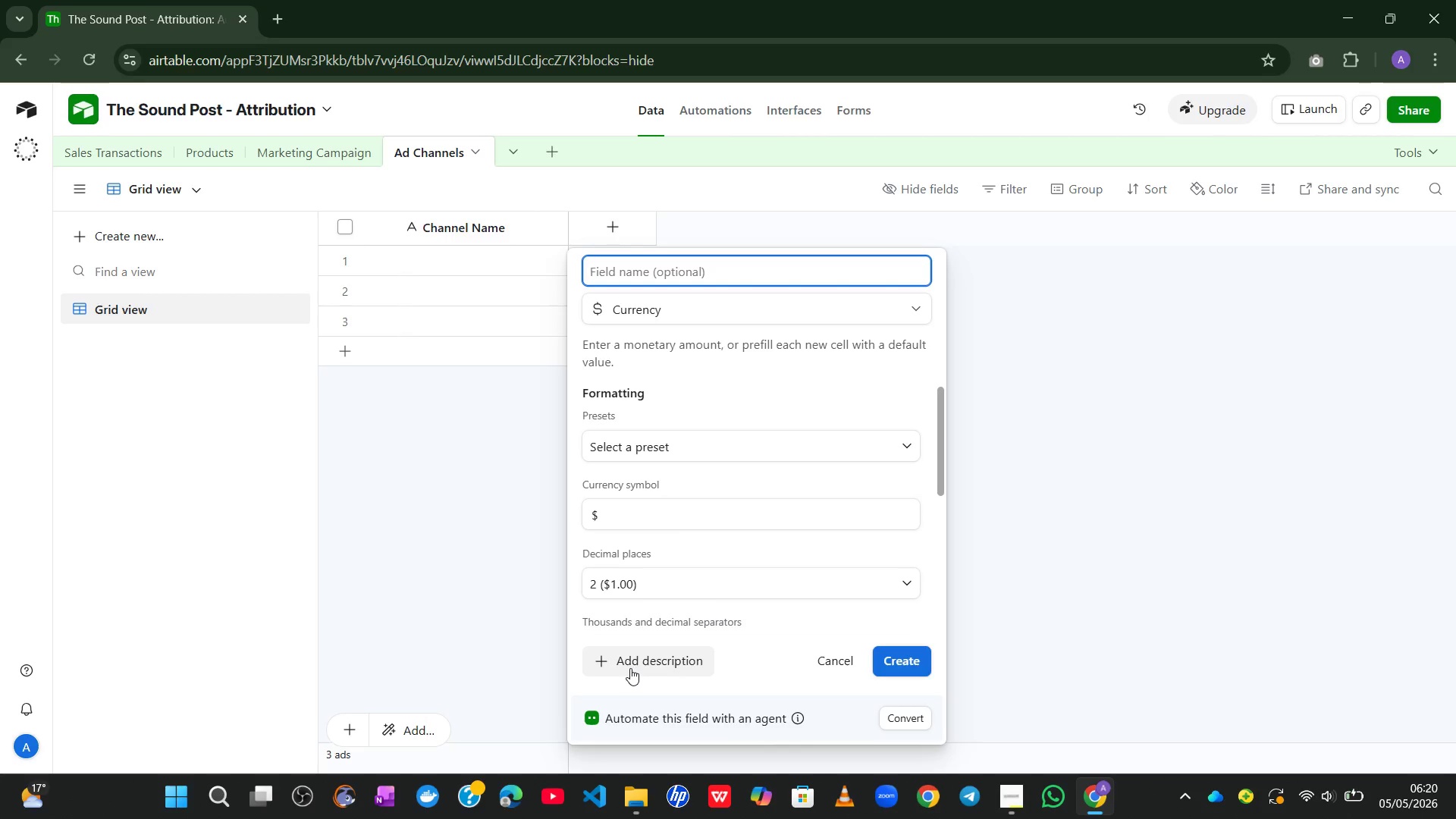 
type(Avg CPC)
 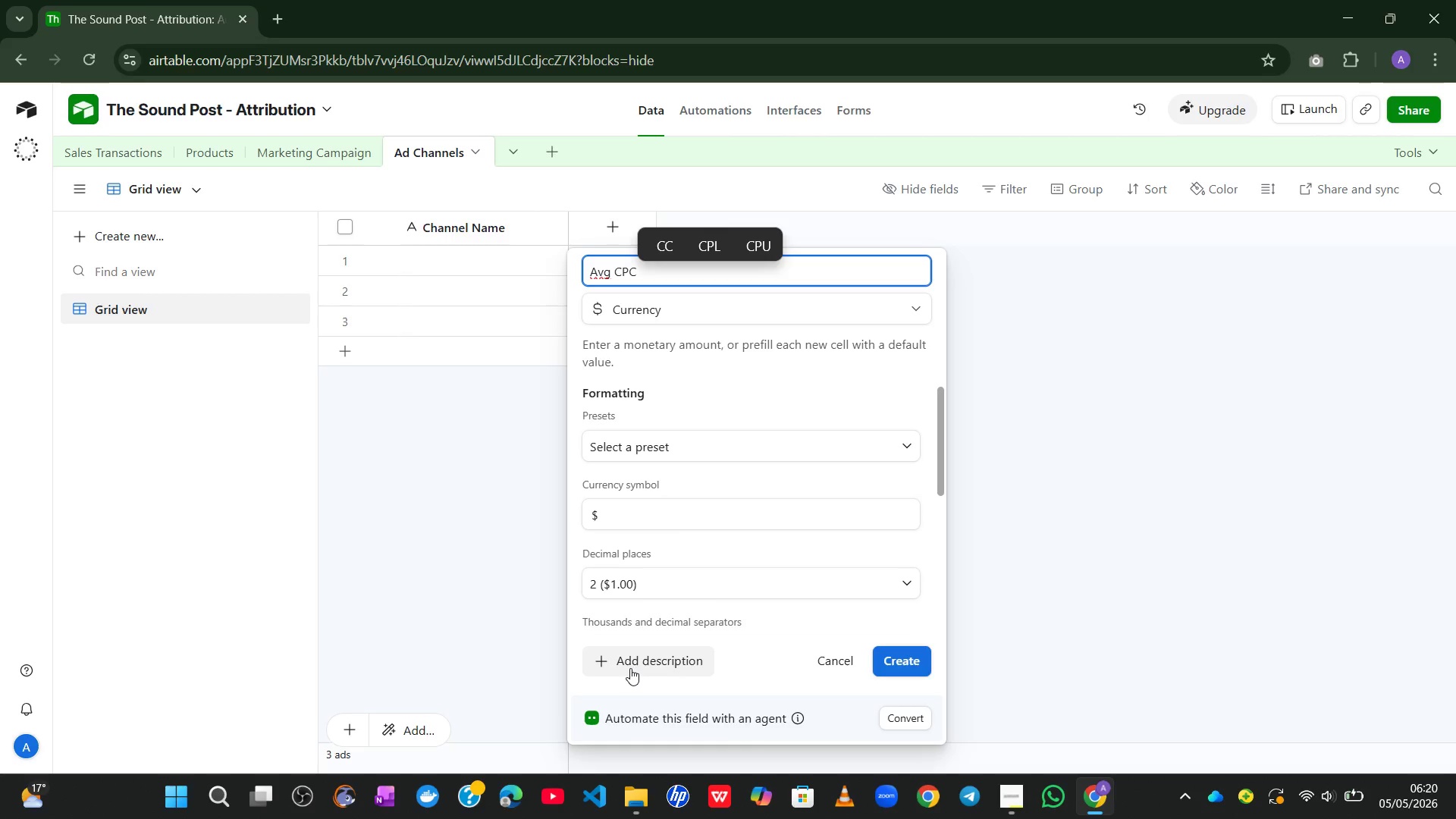 
wait(8.27)
 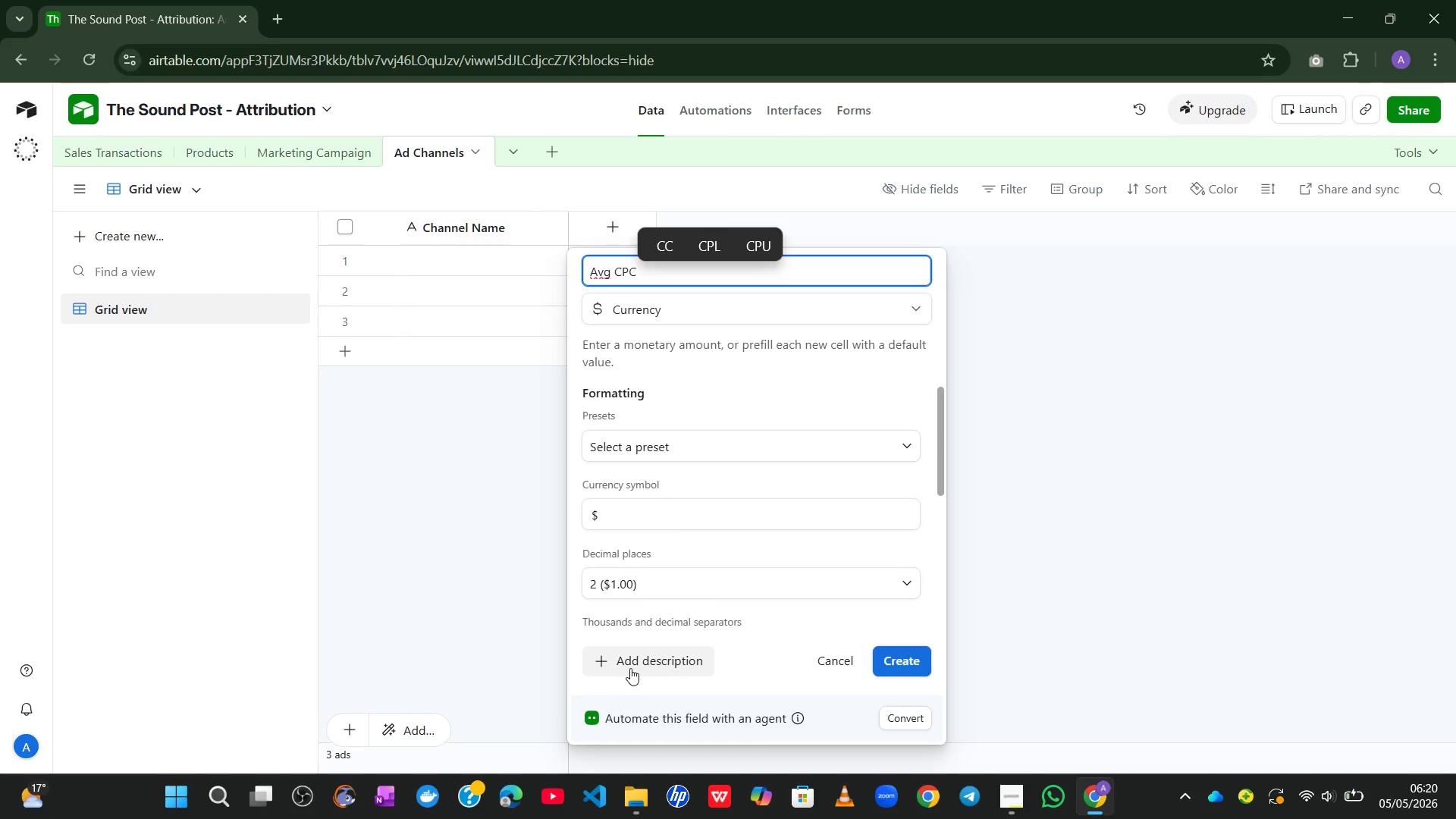 
left_click([912, 664])
 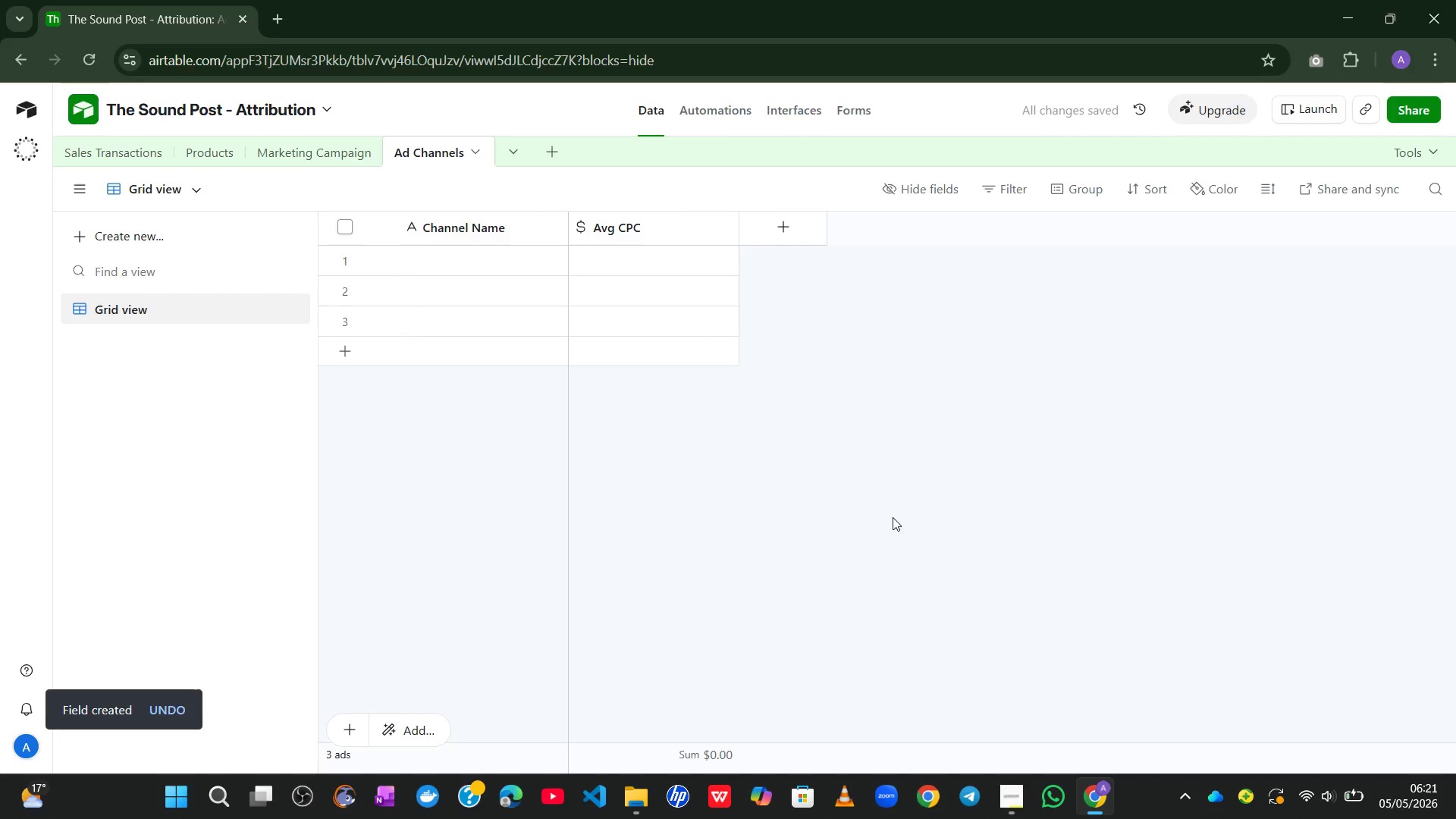 
left_click([799, 221])
 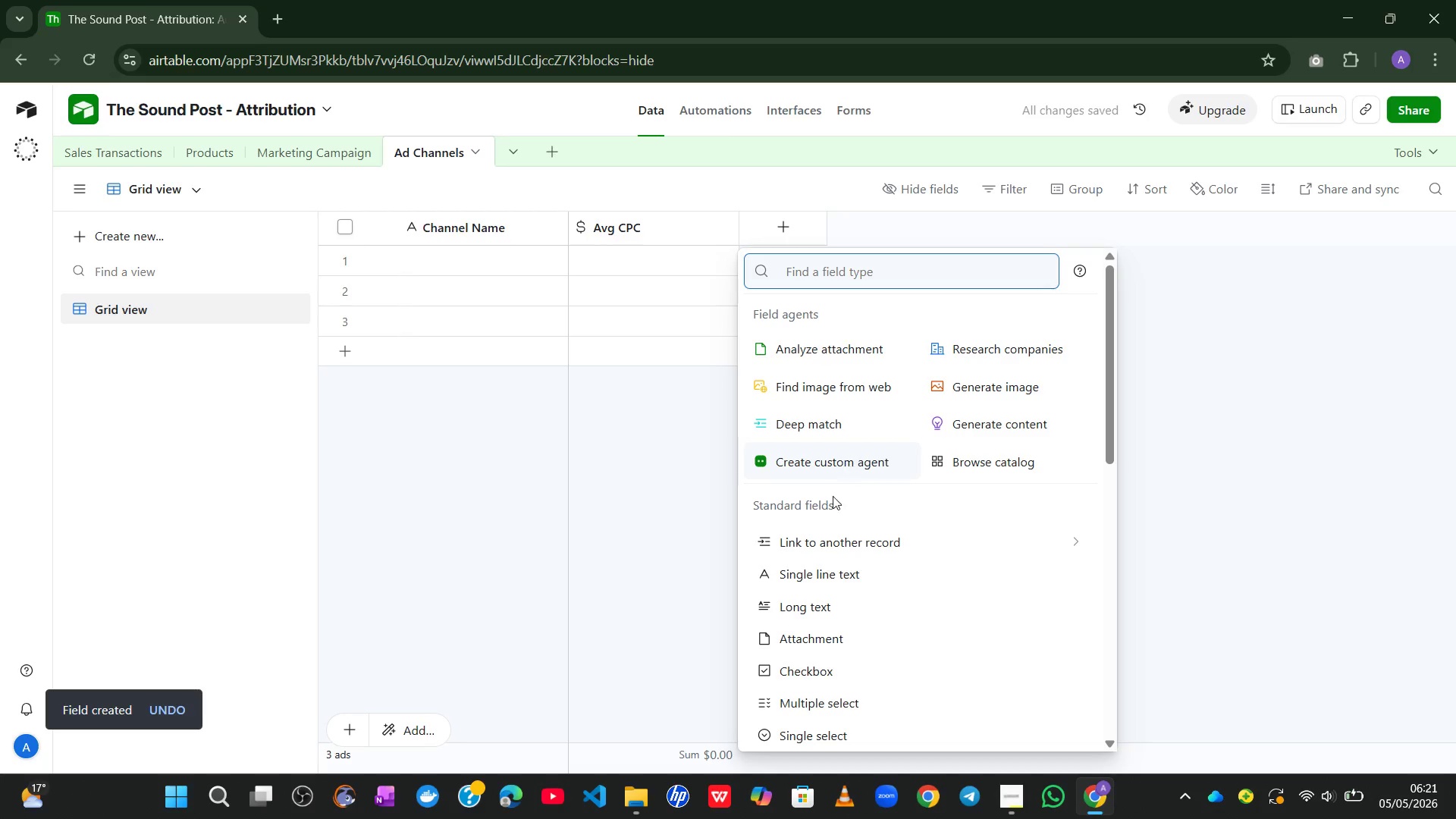 
left_click([809, 731])
 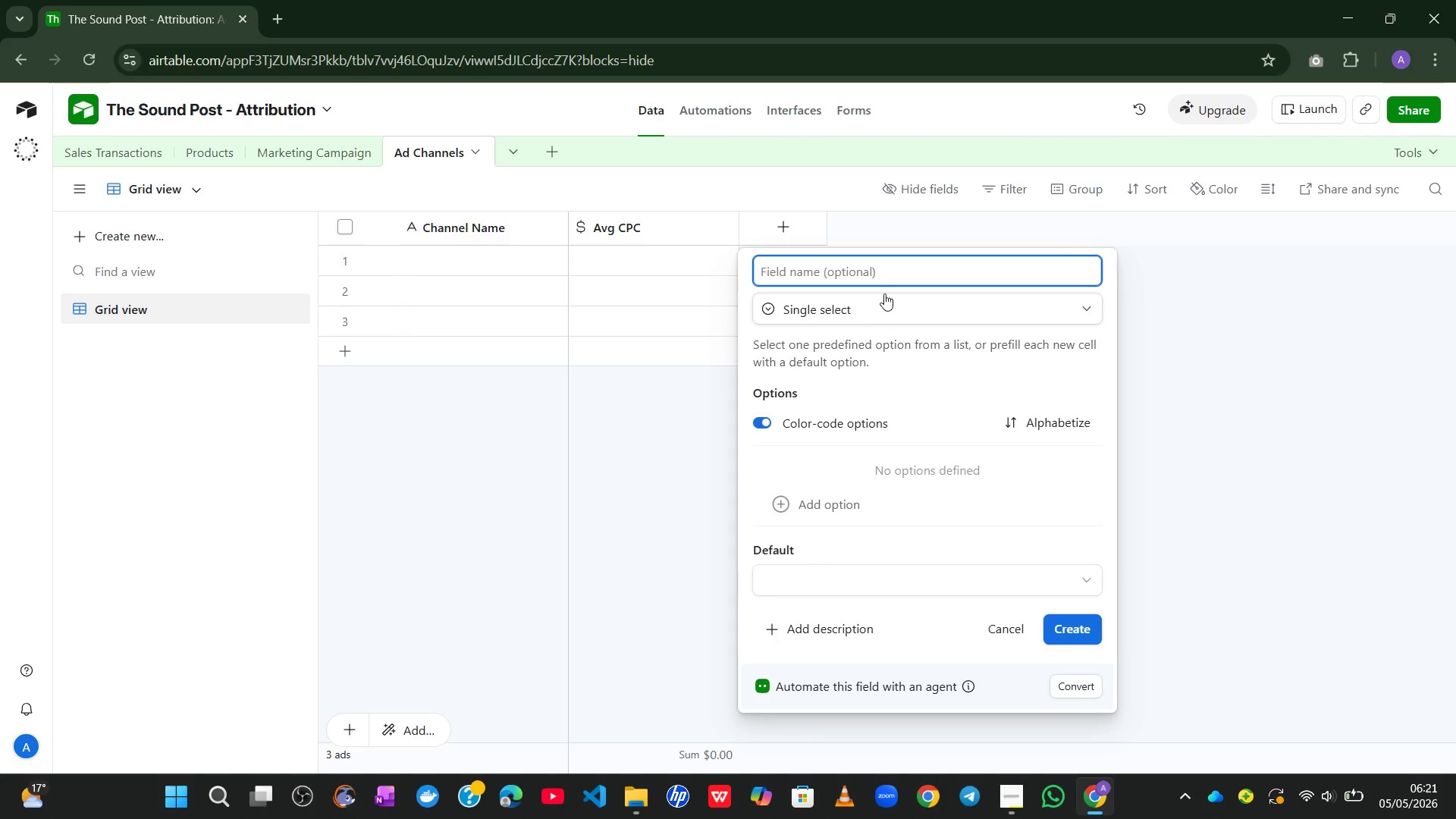 
type(Channel Type)
 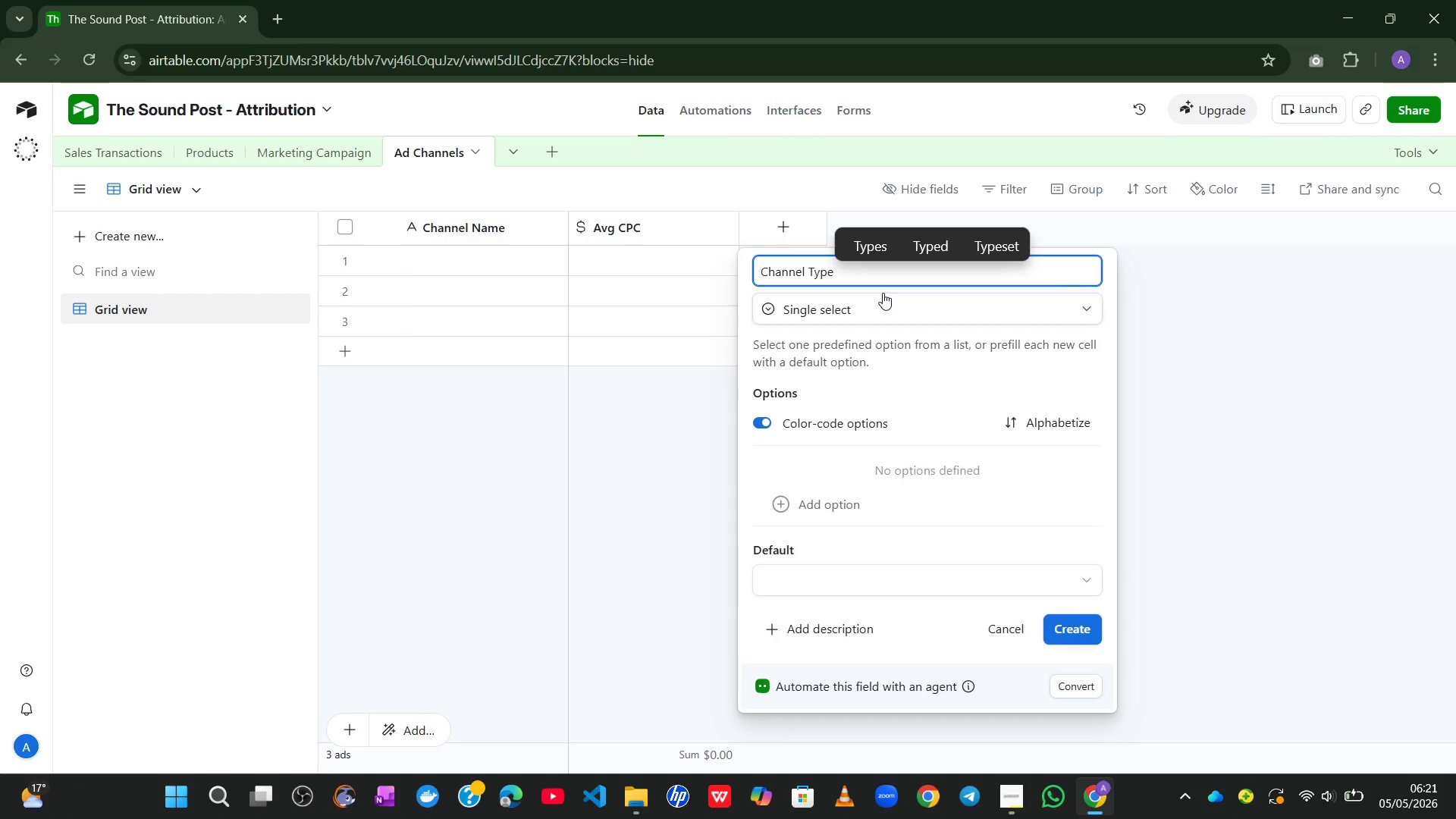 
wait(12.08)
 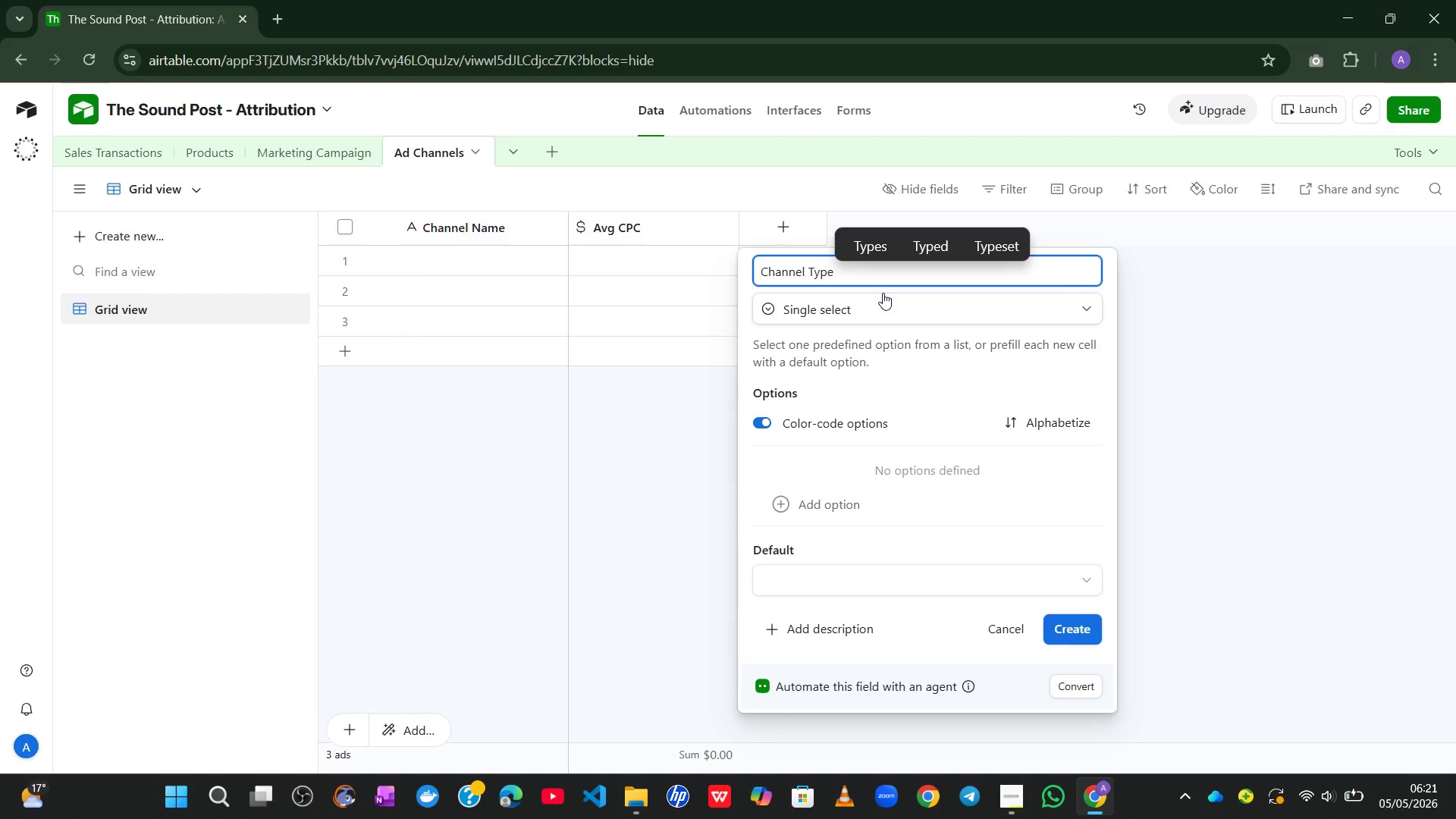 
left_click([1058, 636])
 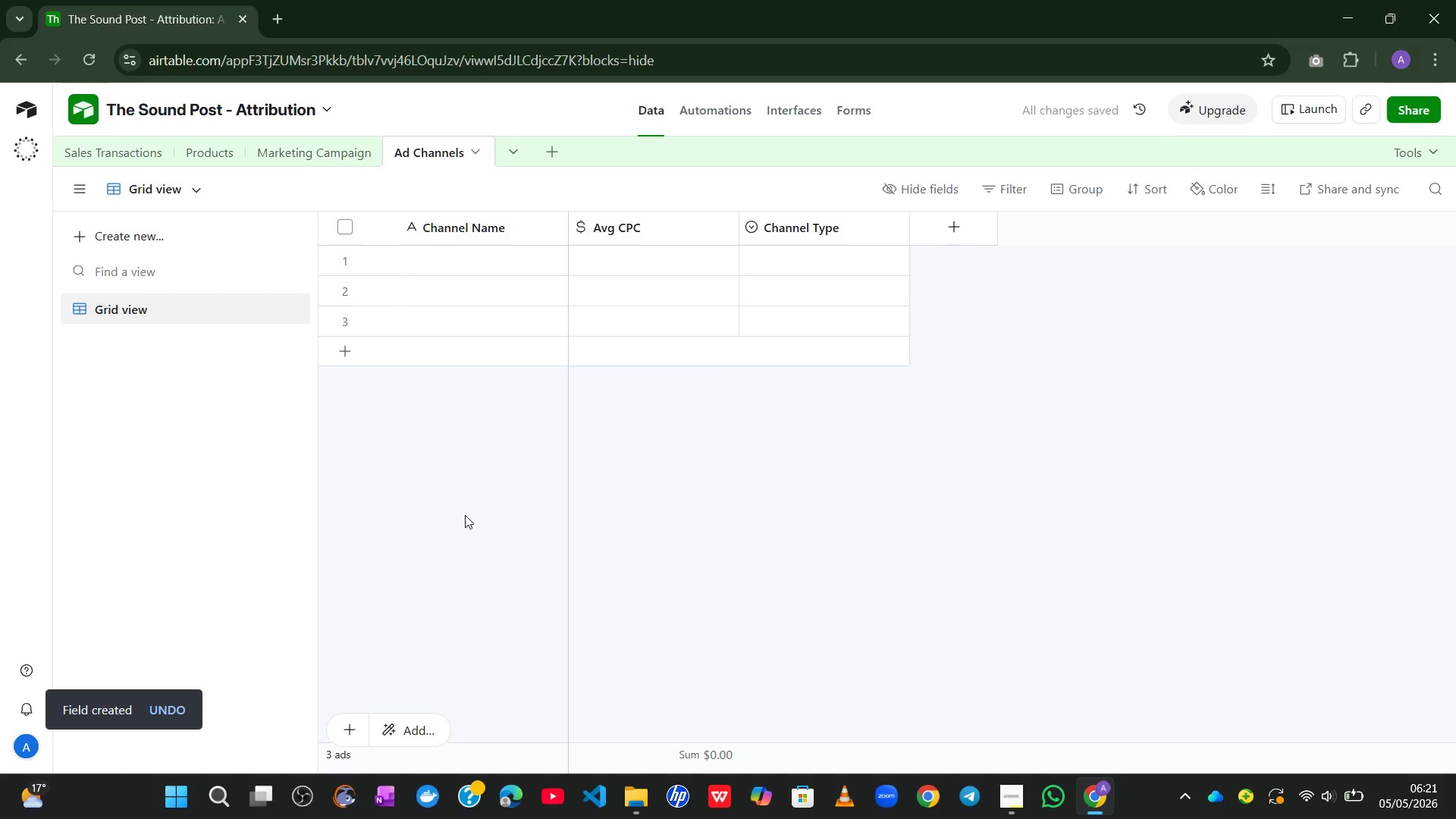 
wait(11.14)
 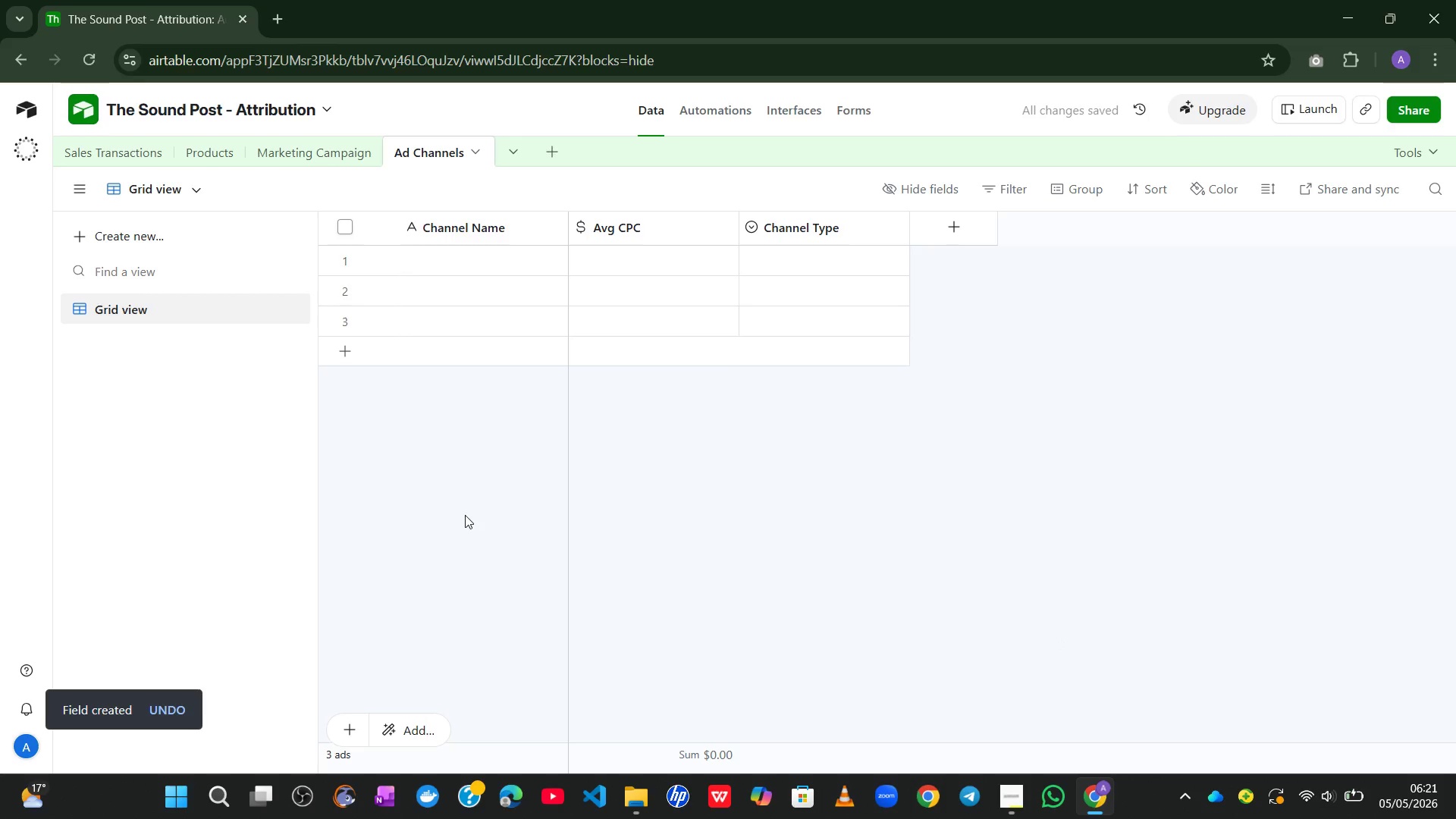 
left_click([99, 138])
 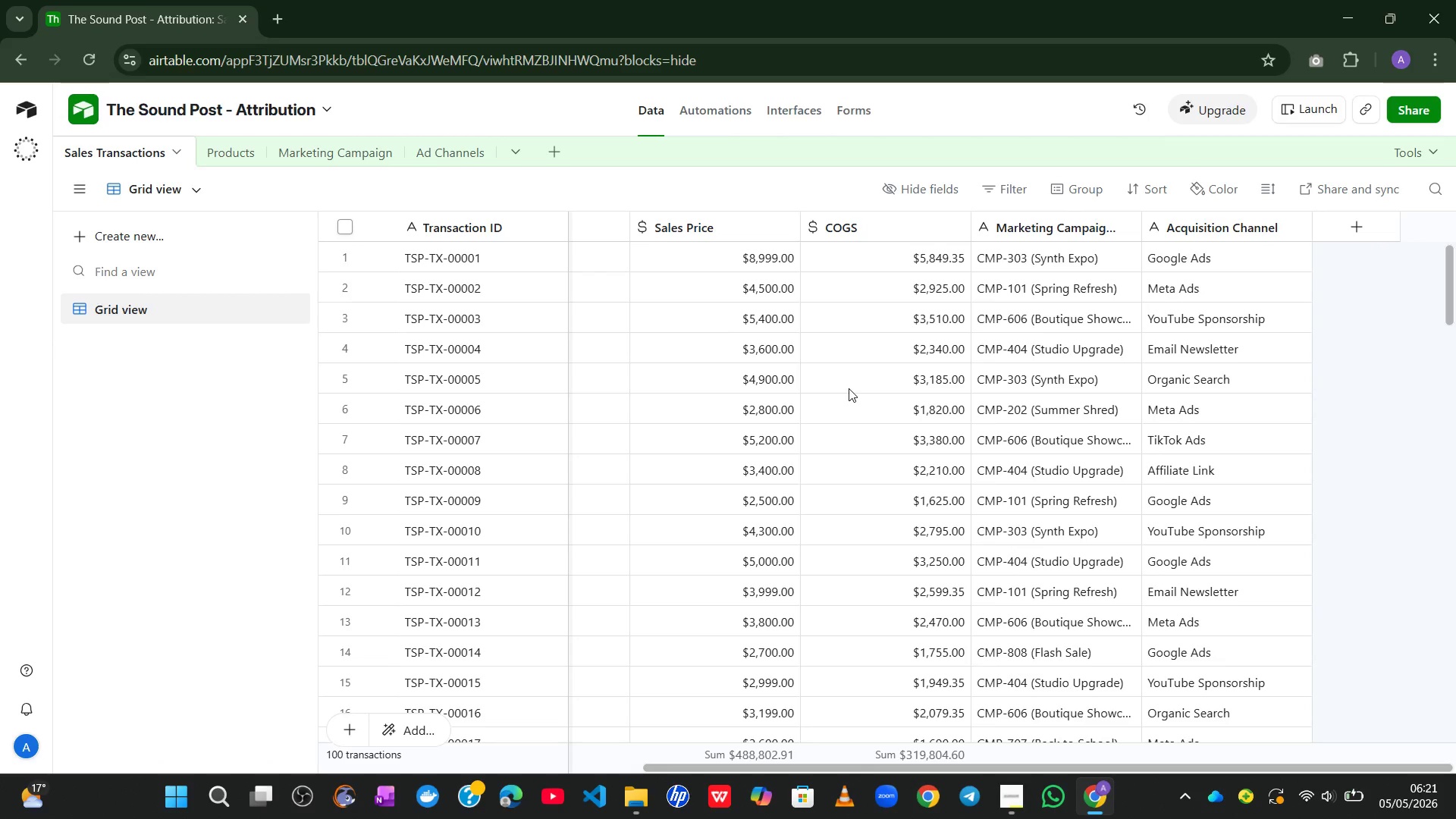 
wait(16.05)
 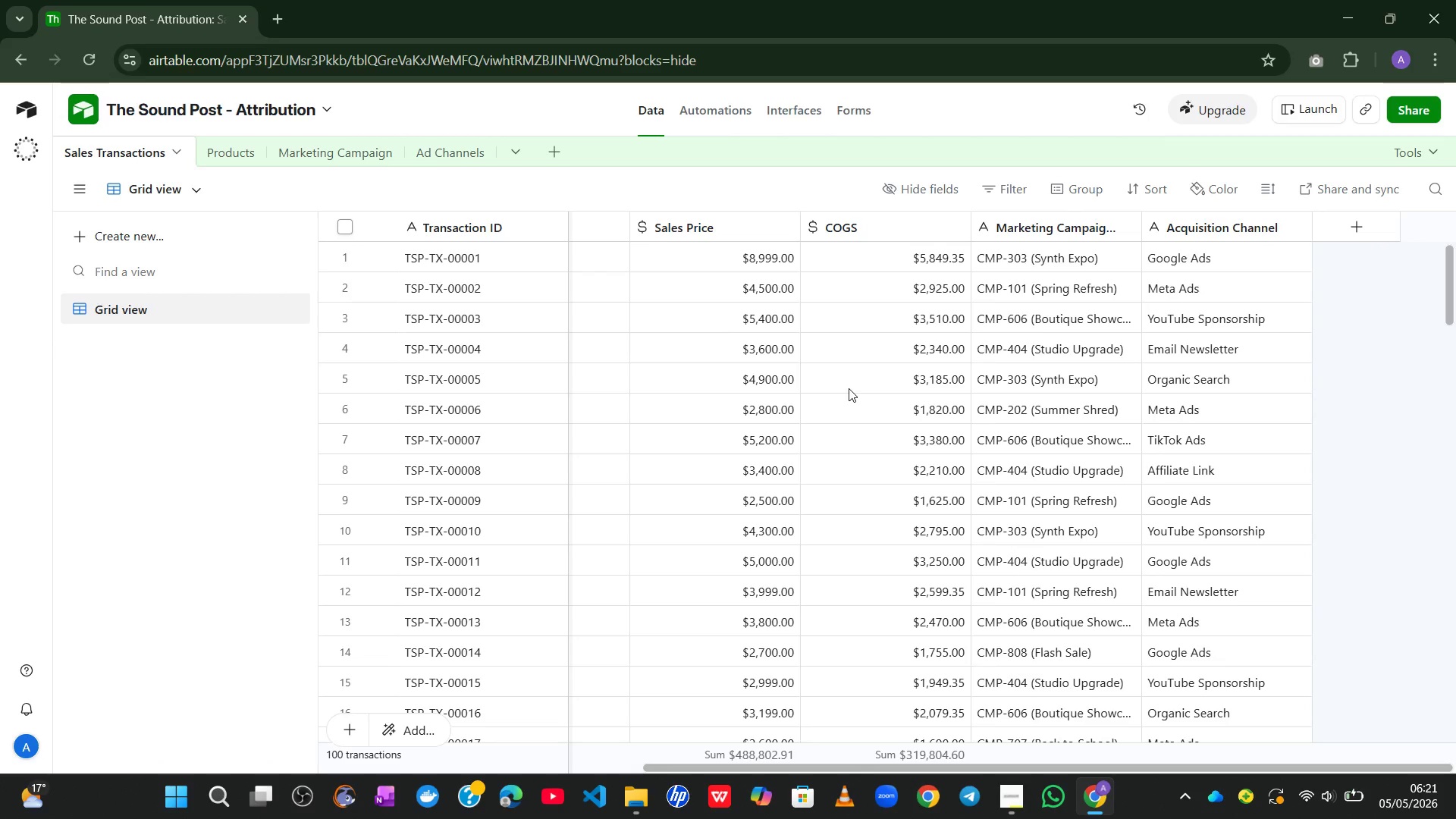 
left_click([1147, 228])
 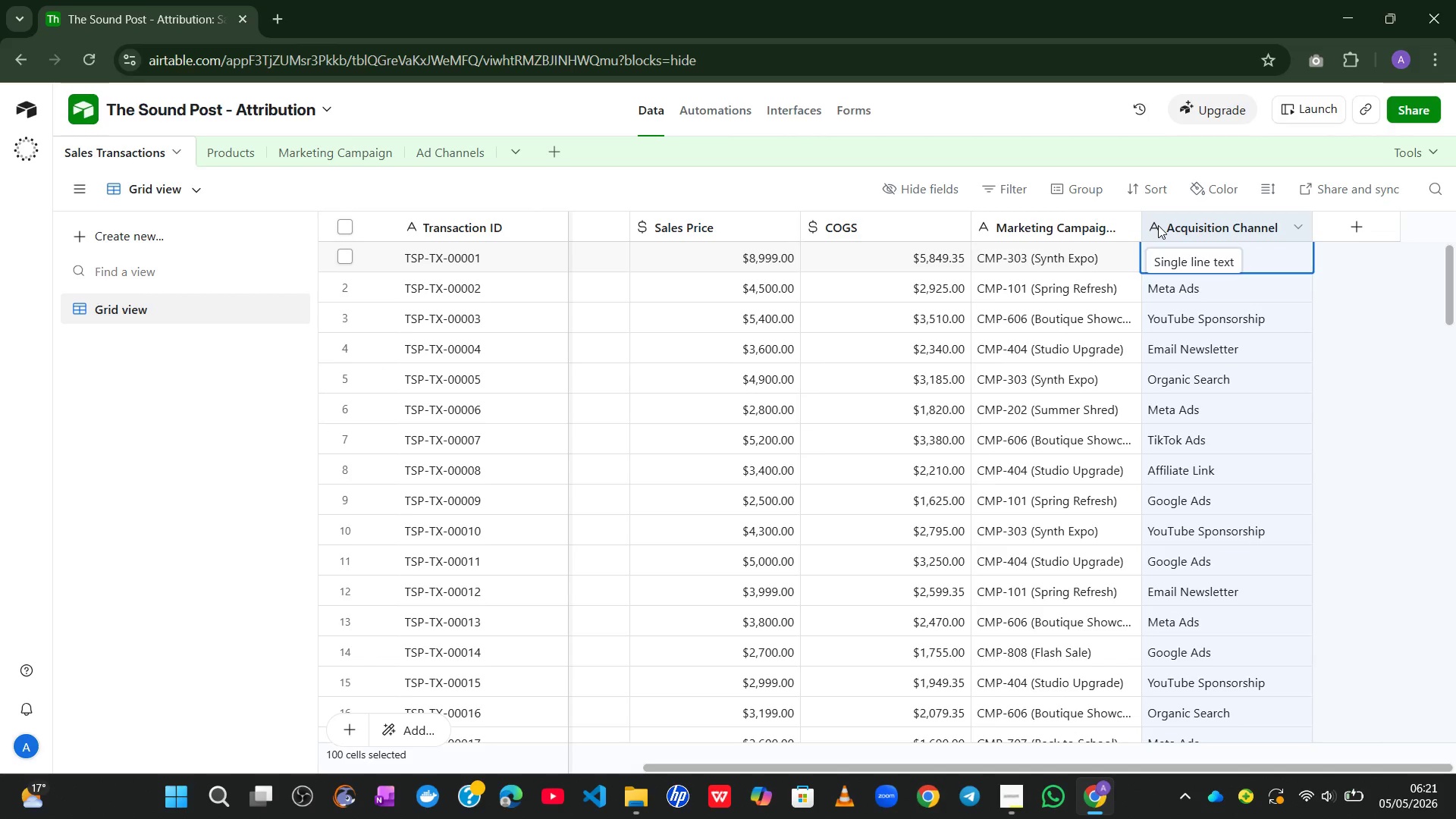 
key(Control+ControlLeft)
 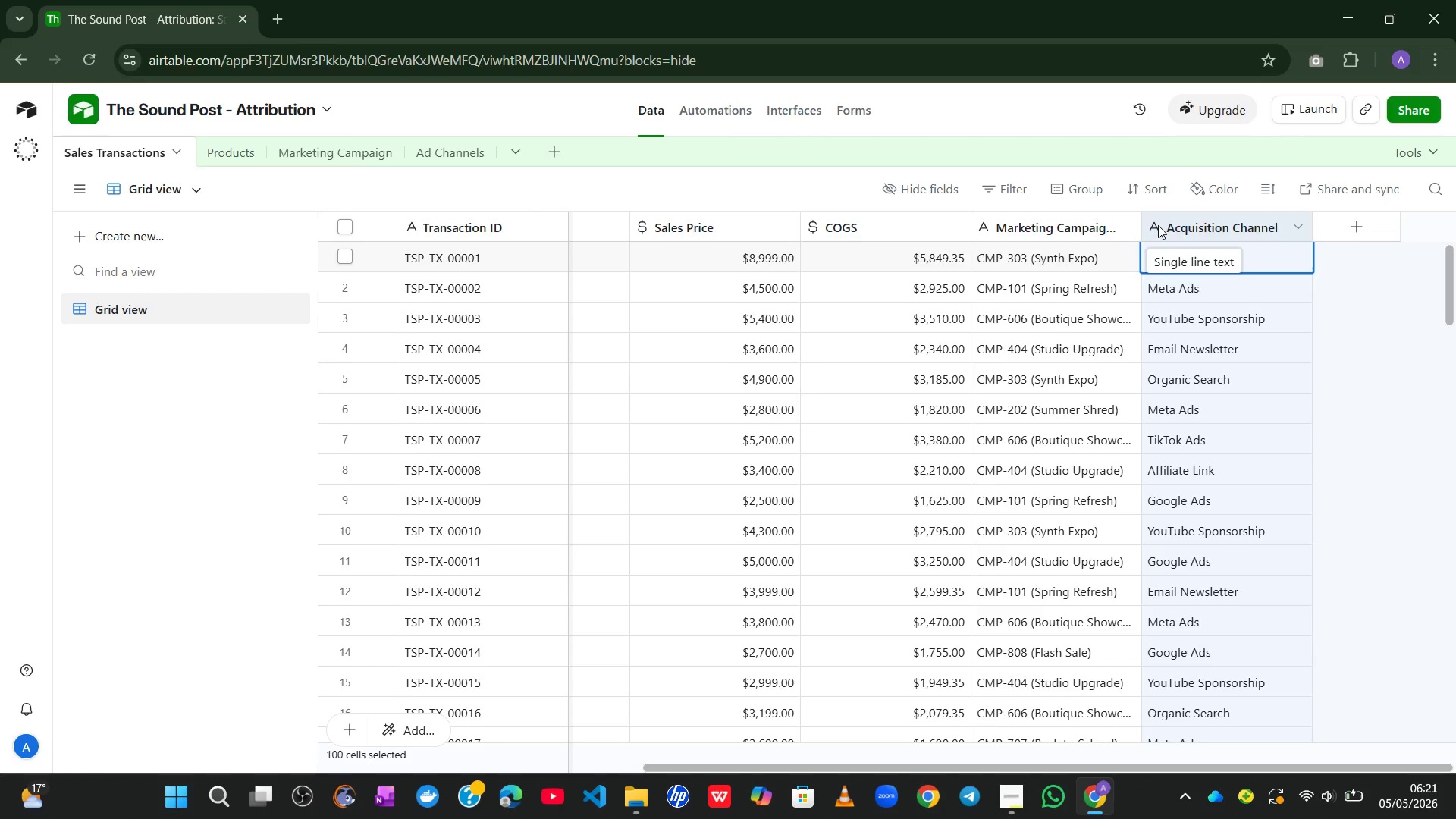 
key(Control+C)
 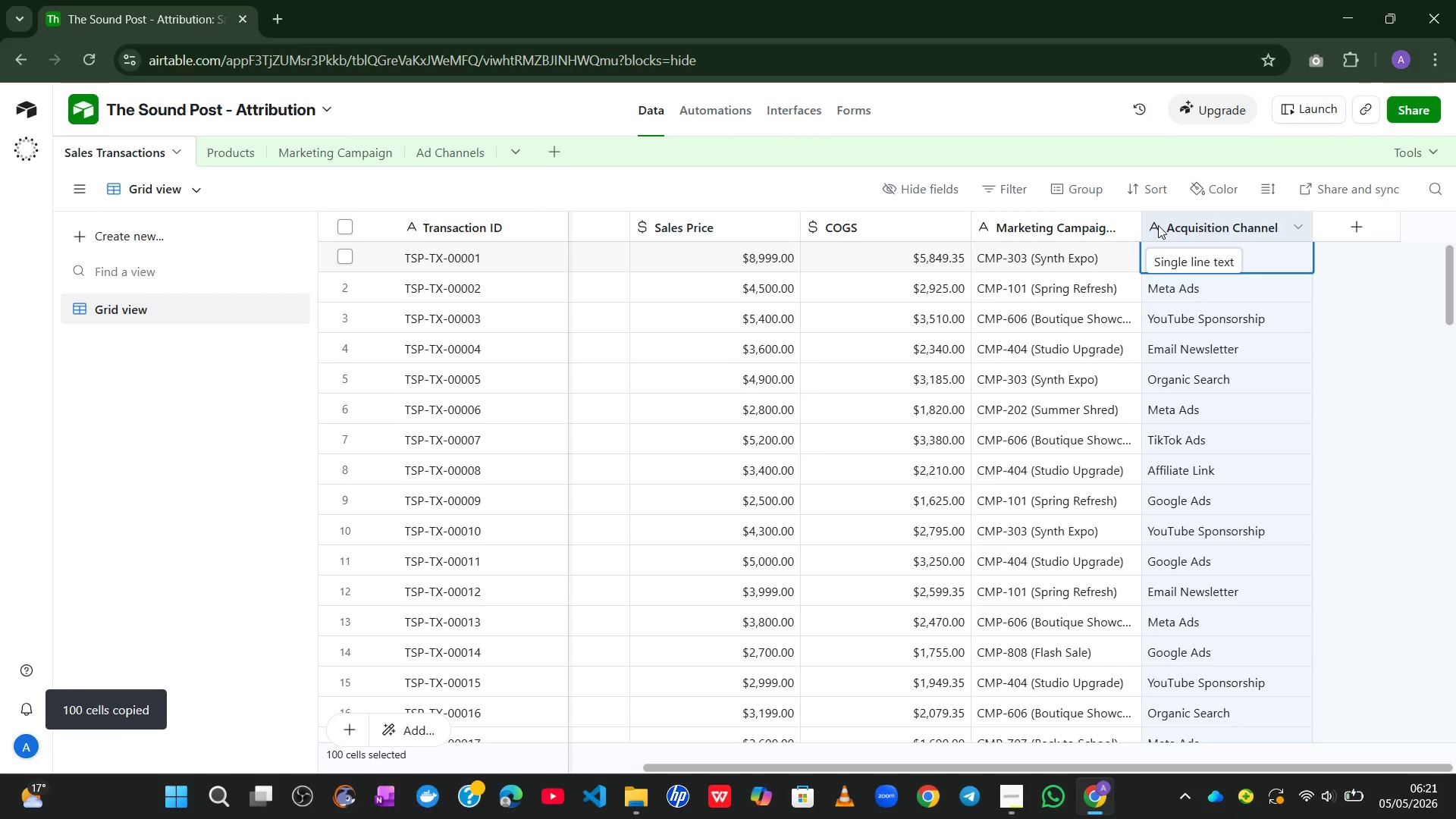 
key(Control+C)
 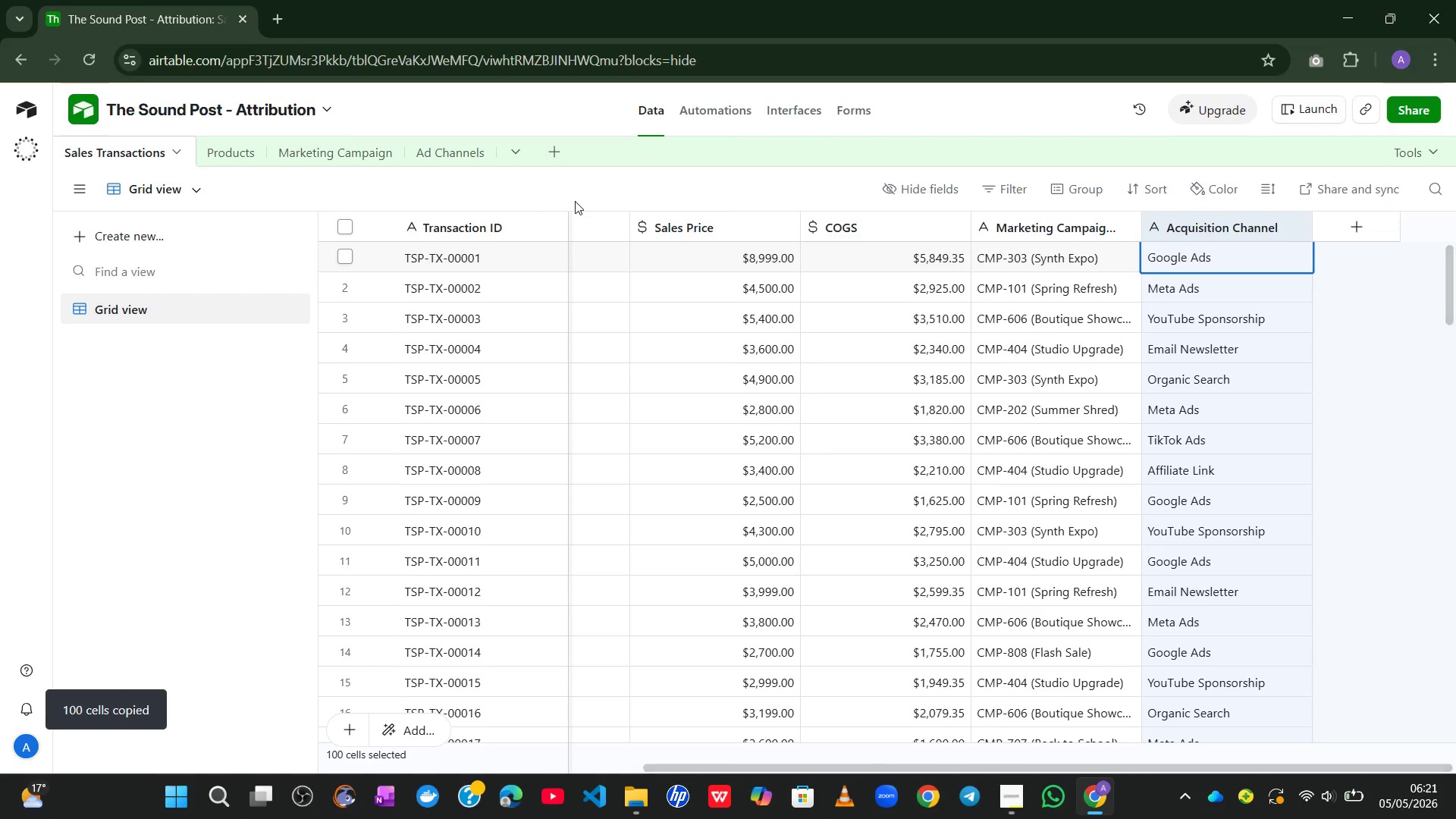 
left_click([451, 149])
 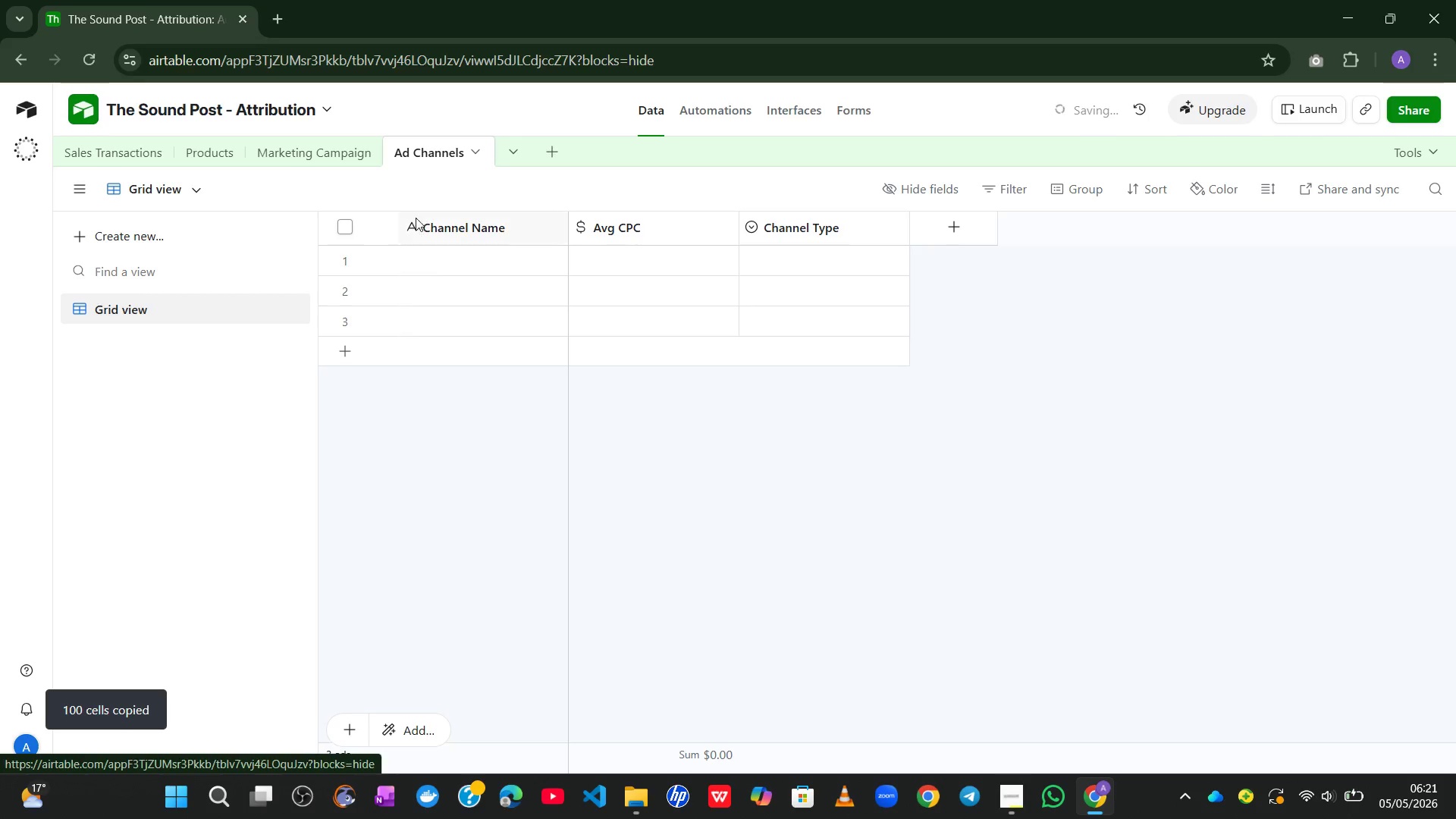 
left_click([400, 221])
 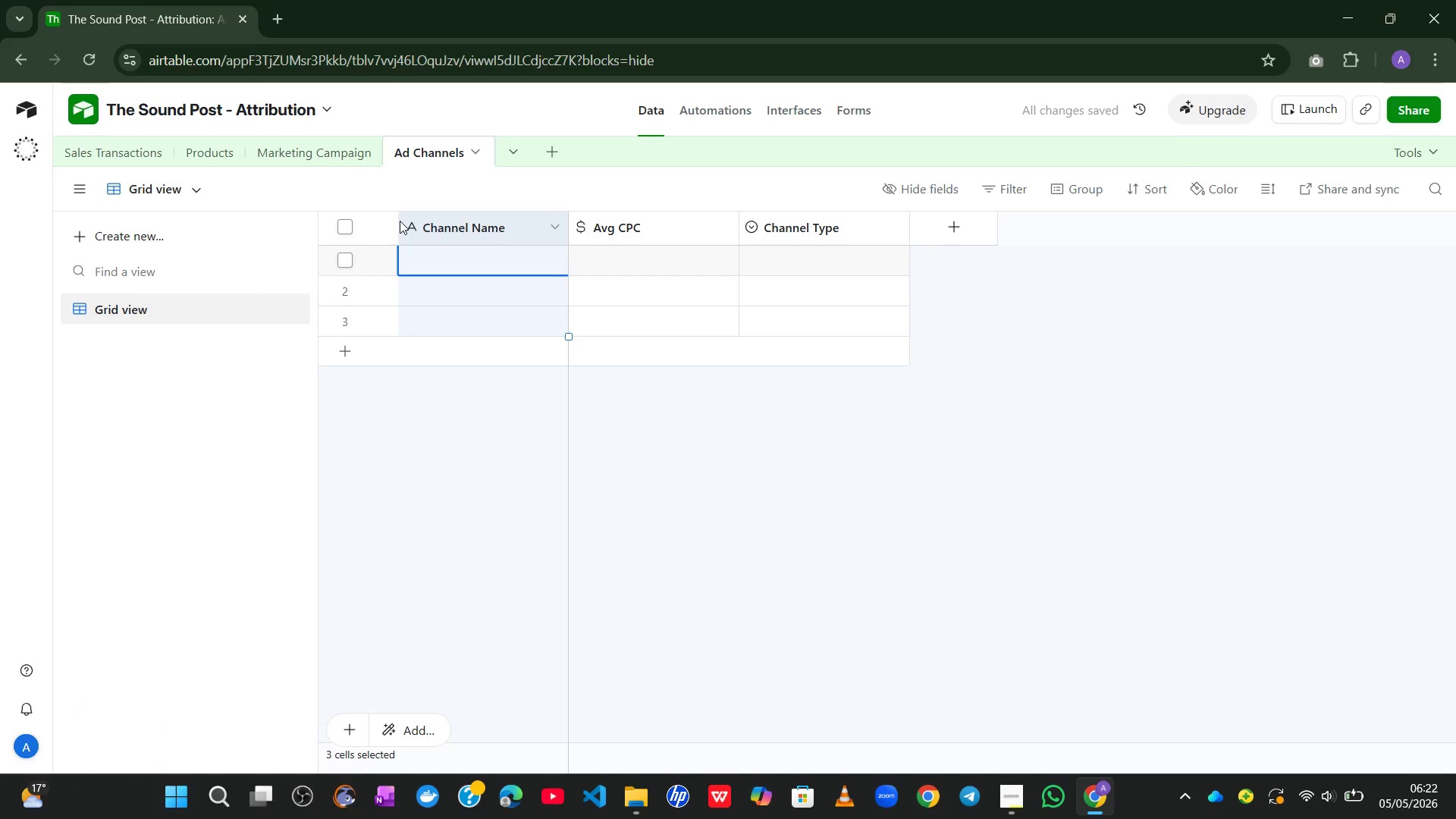 
key(Control+V)
 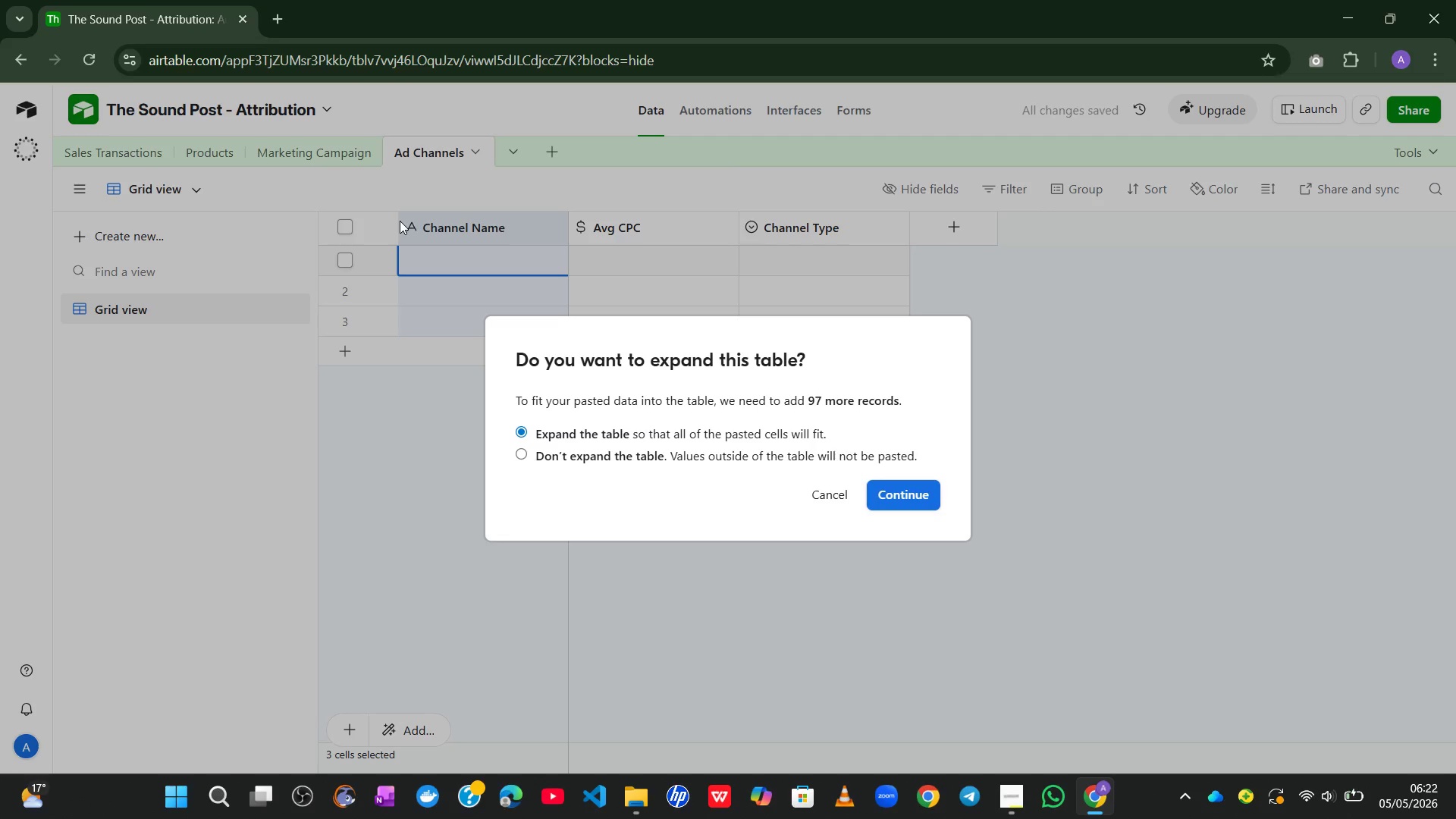 
key(Enter)
 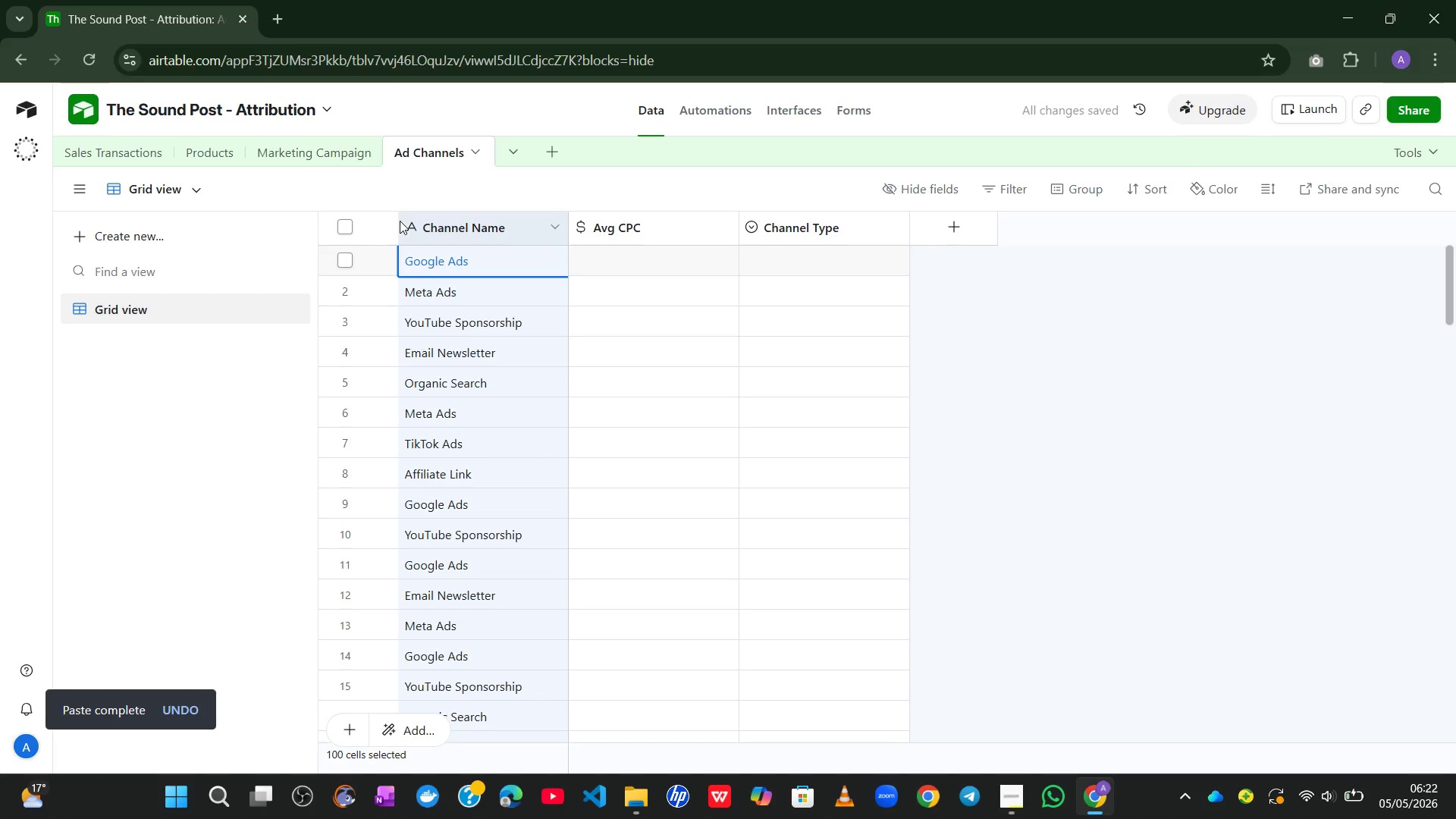 
wait(7.44)
 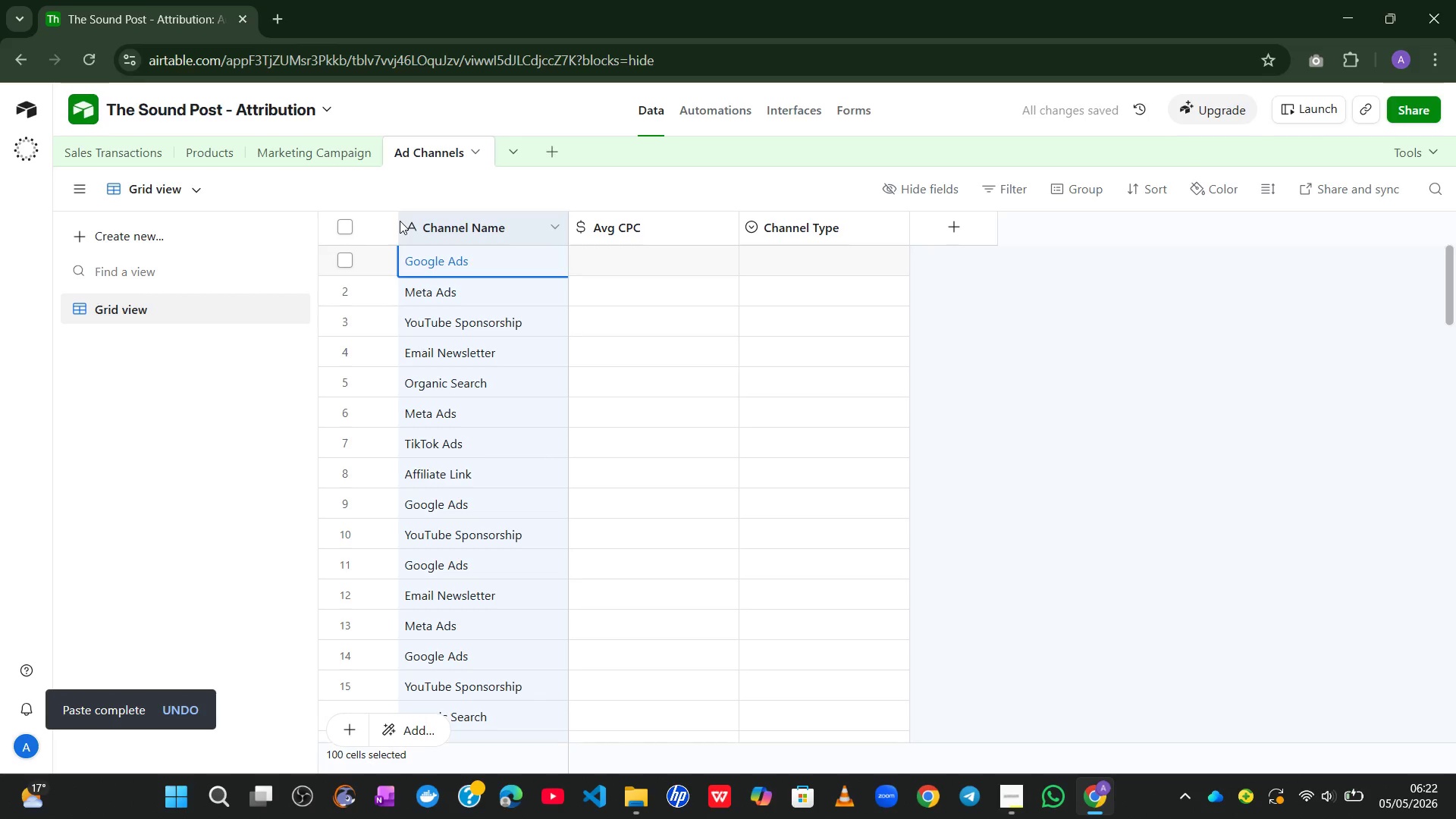 
left_click([96, 145])
 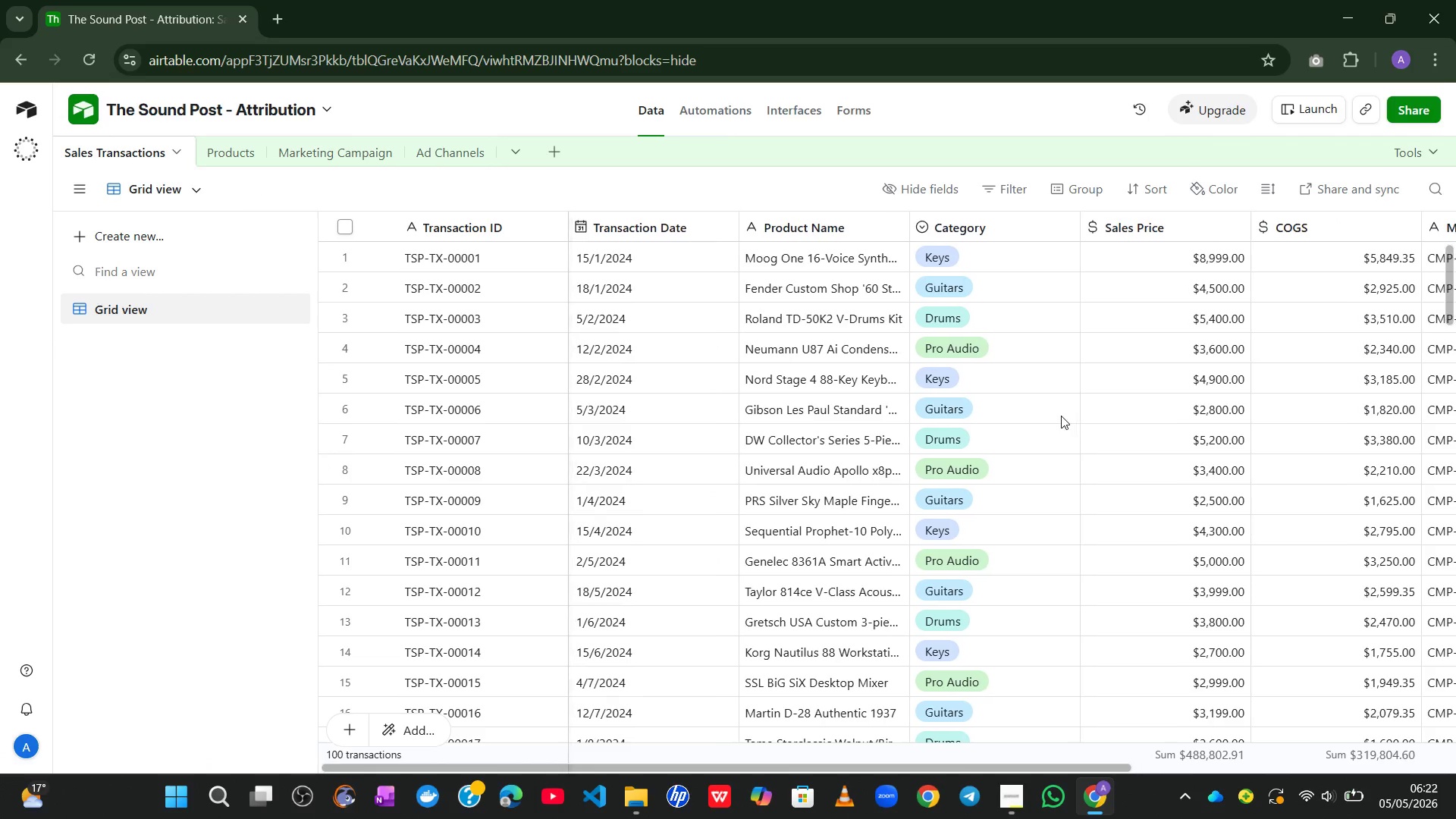 
wait(11.61)
 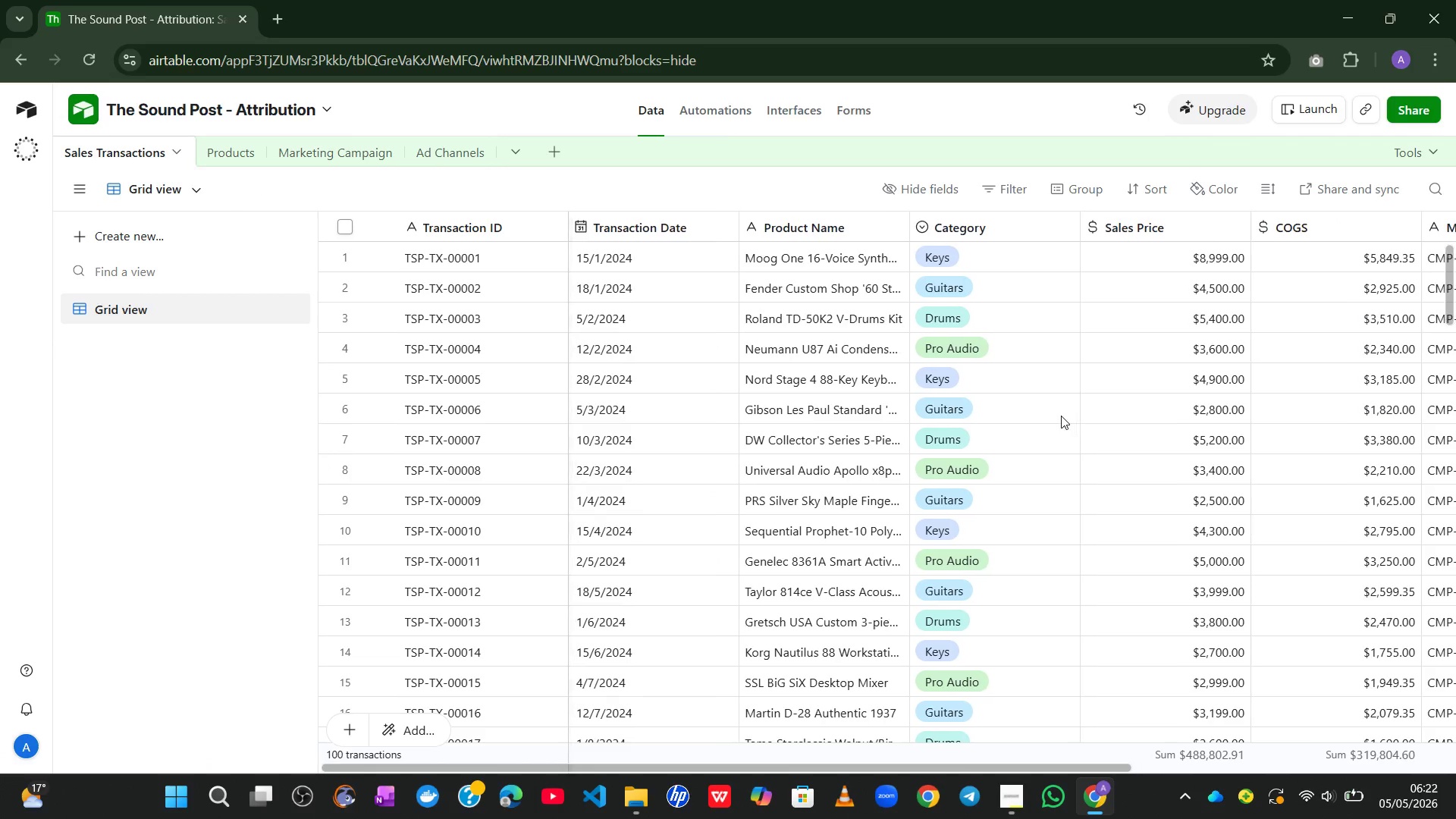 
left_click([215, 149])
 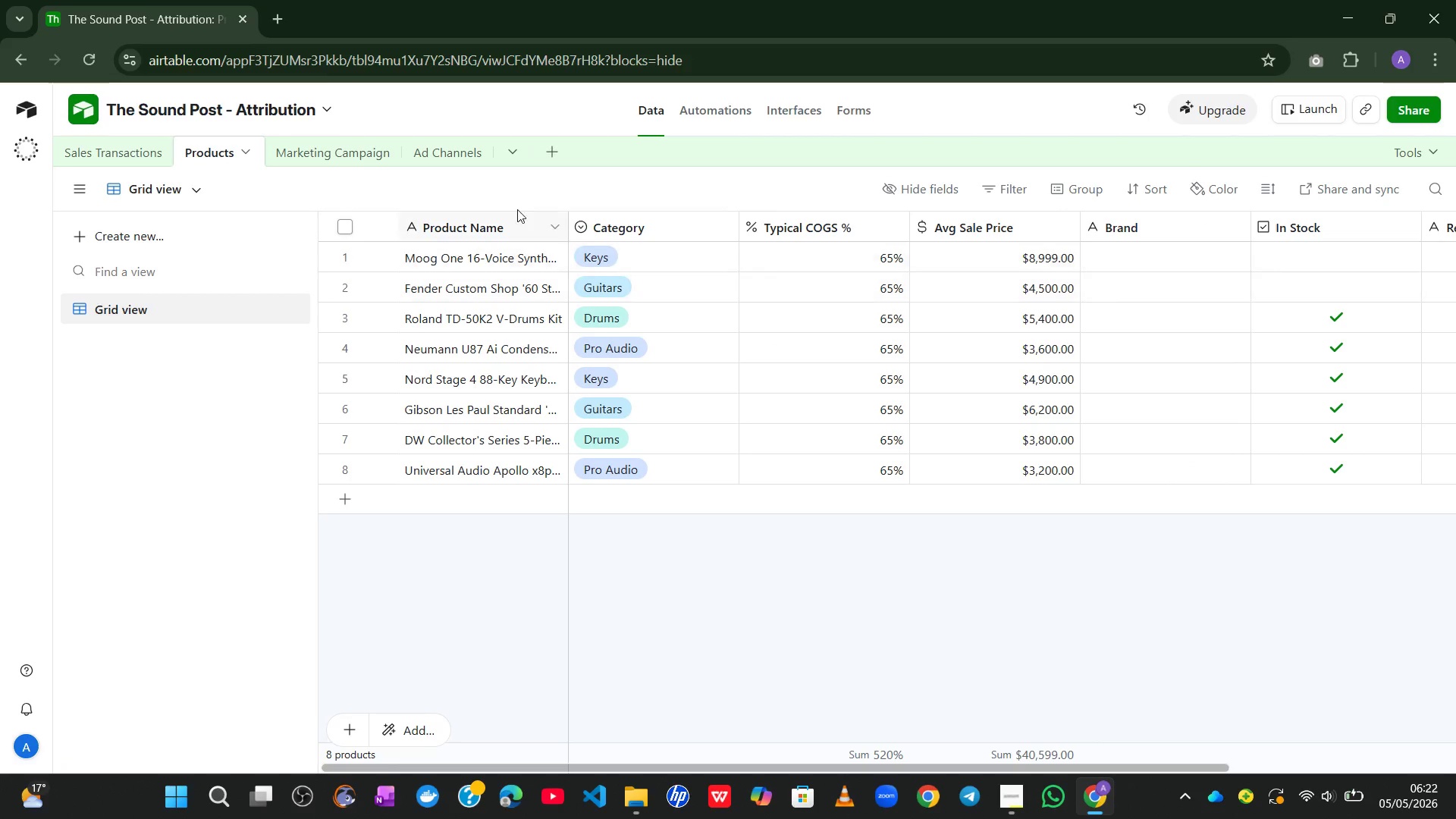 
left_click([350, 158])
 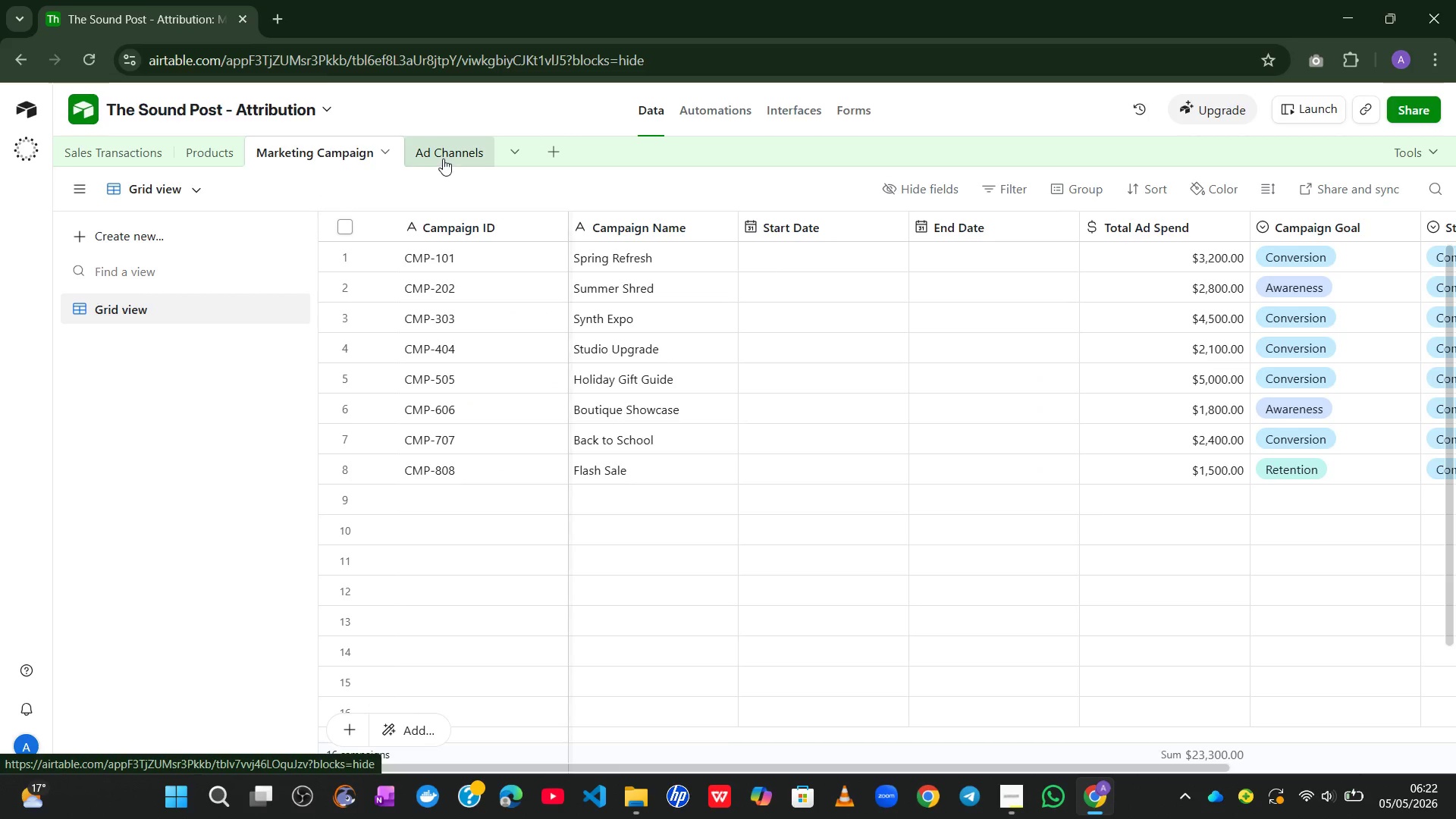 
left_click([446, 158])
 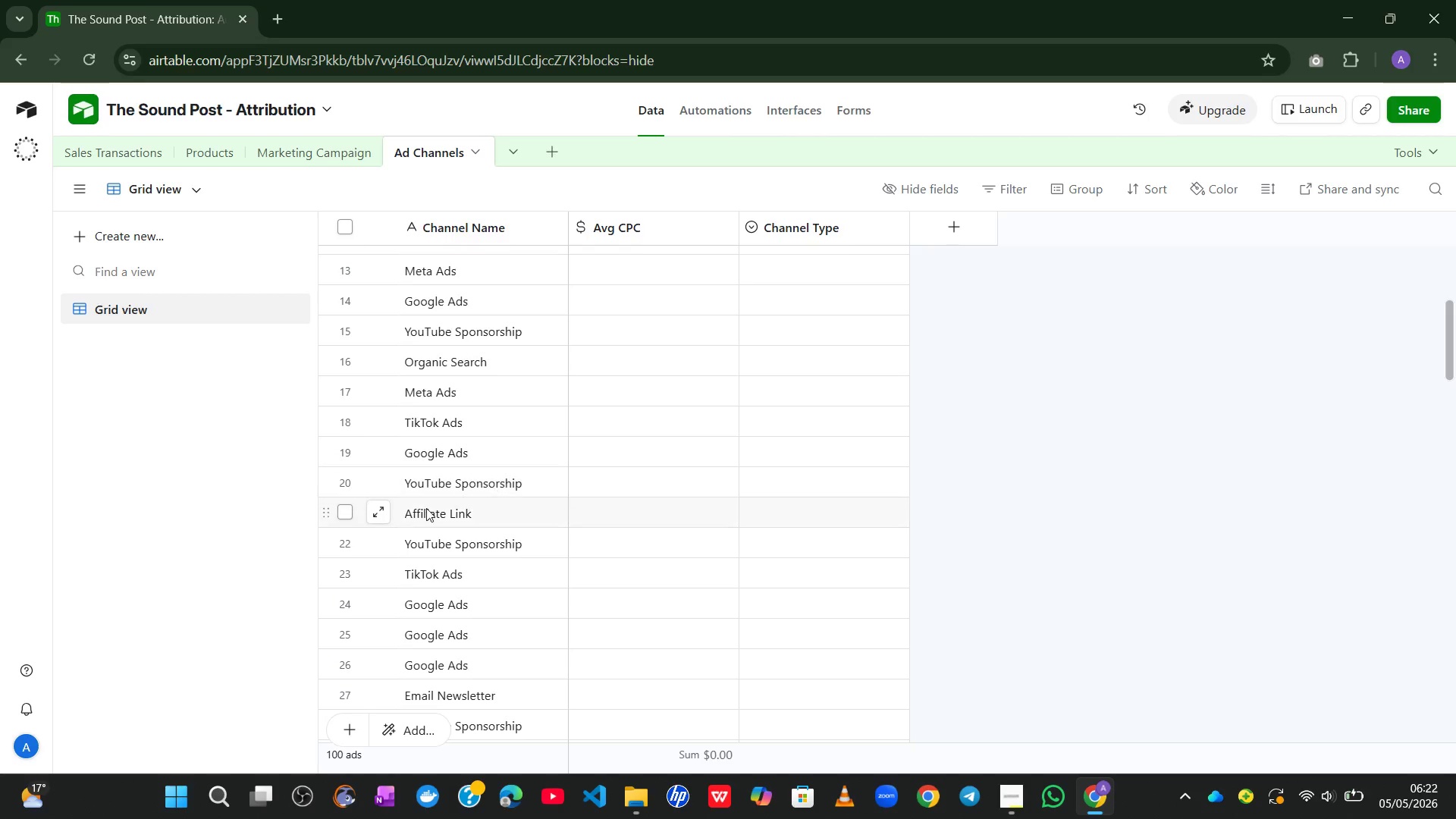 
wait(21.39)
 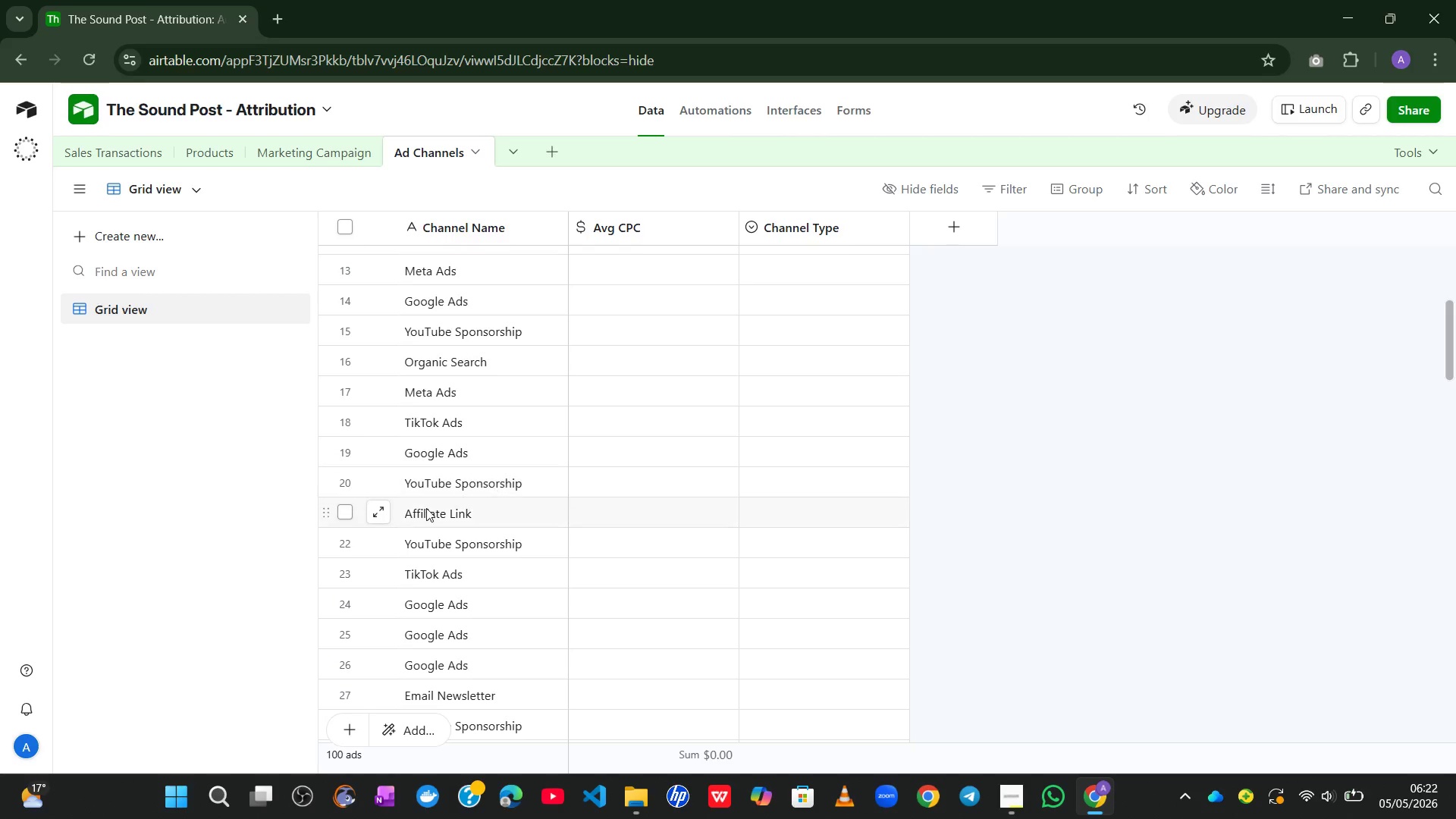 
left_click([341, 499])
 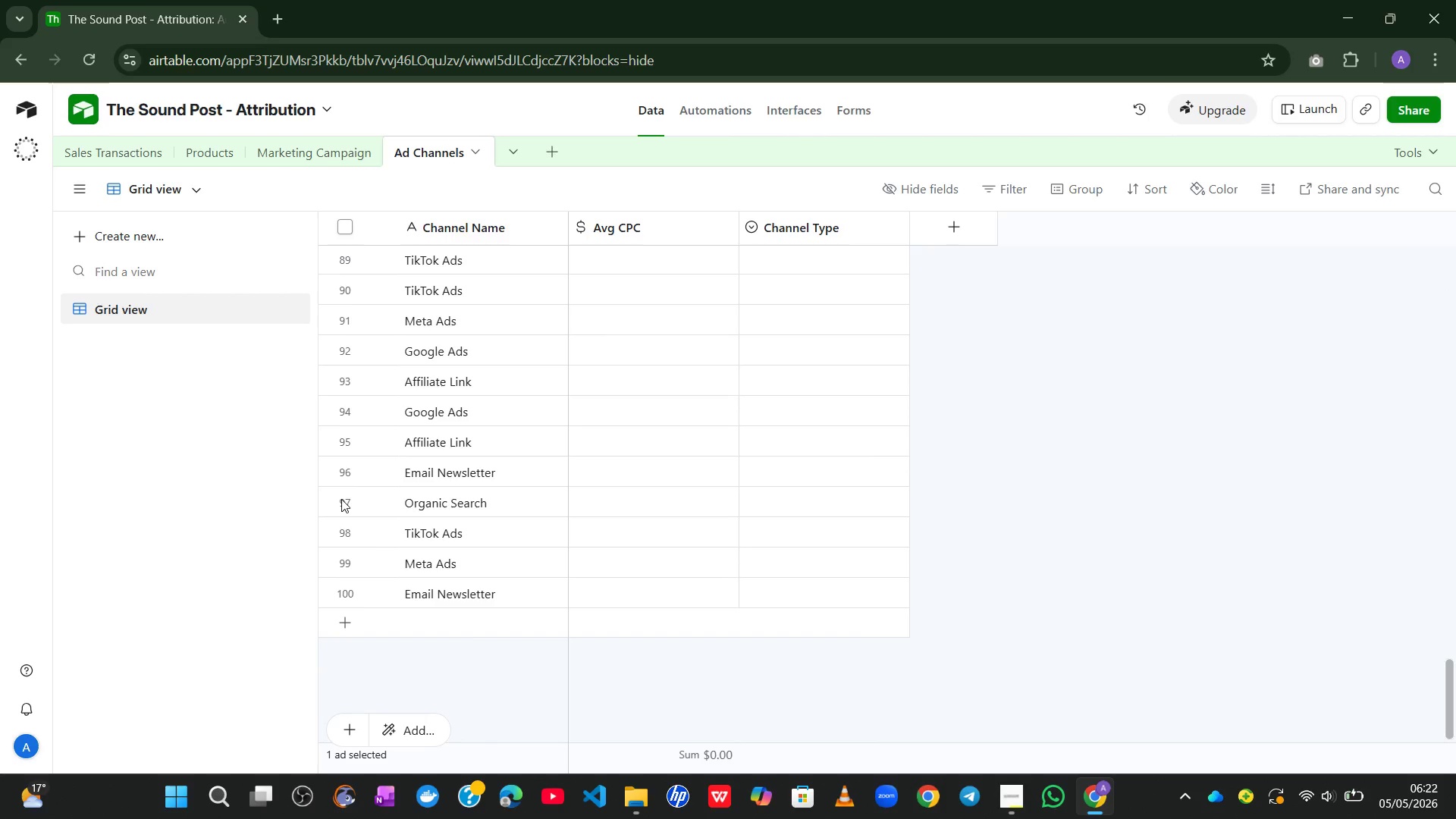 
hold_key(key=ShiftLeft, duration=1.84)
left_click([340, 597])
 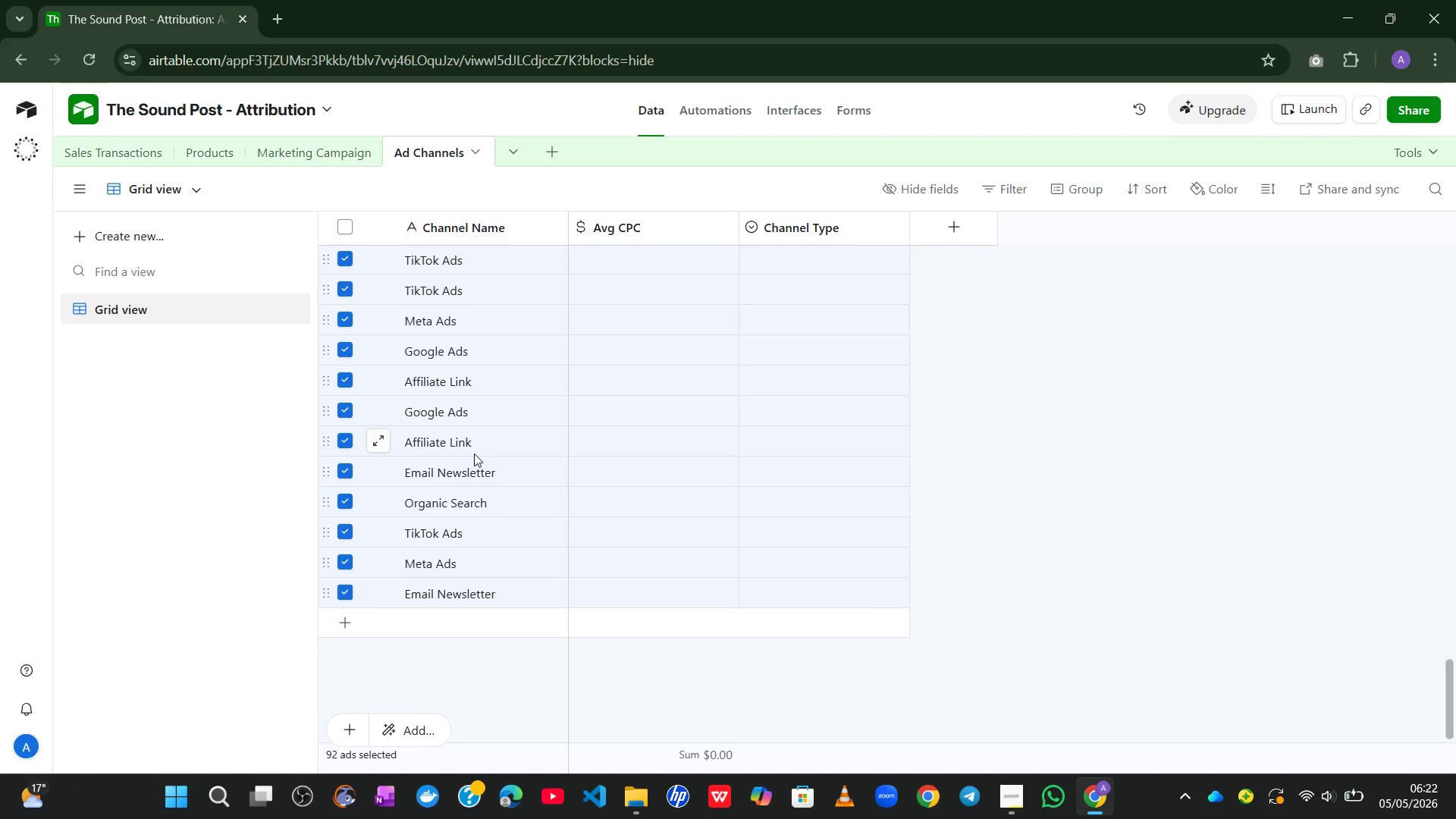 
right_click([474, 453])
 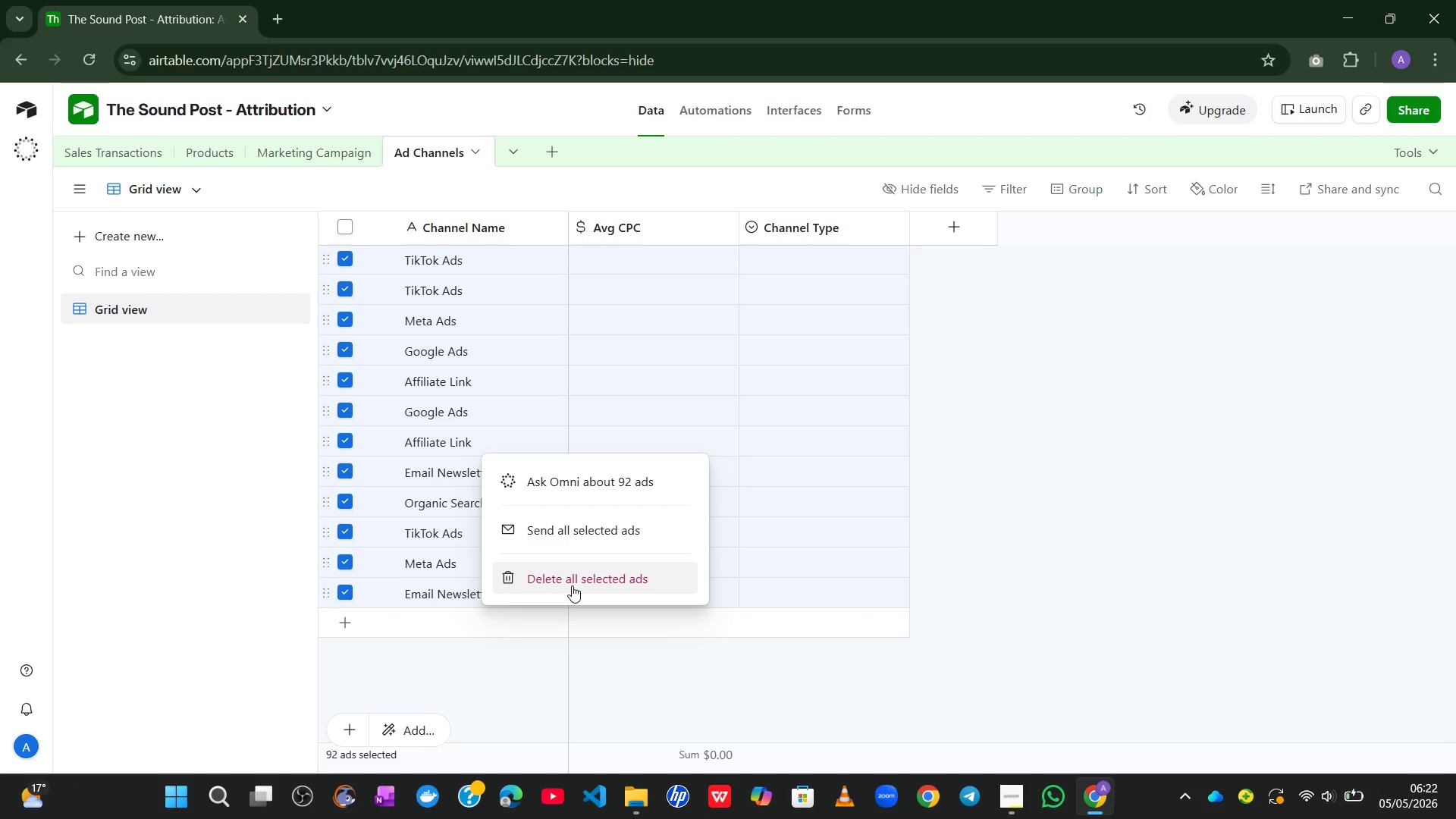 
left_click([572, 585])
 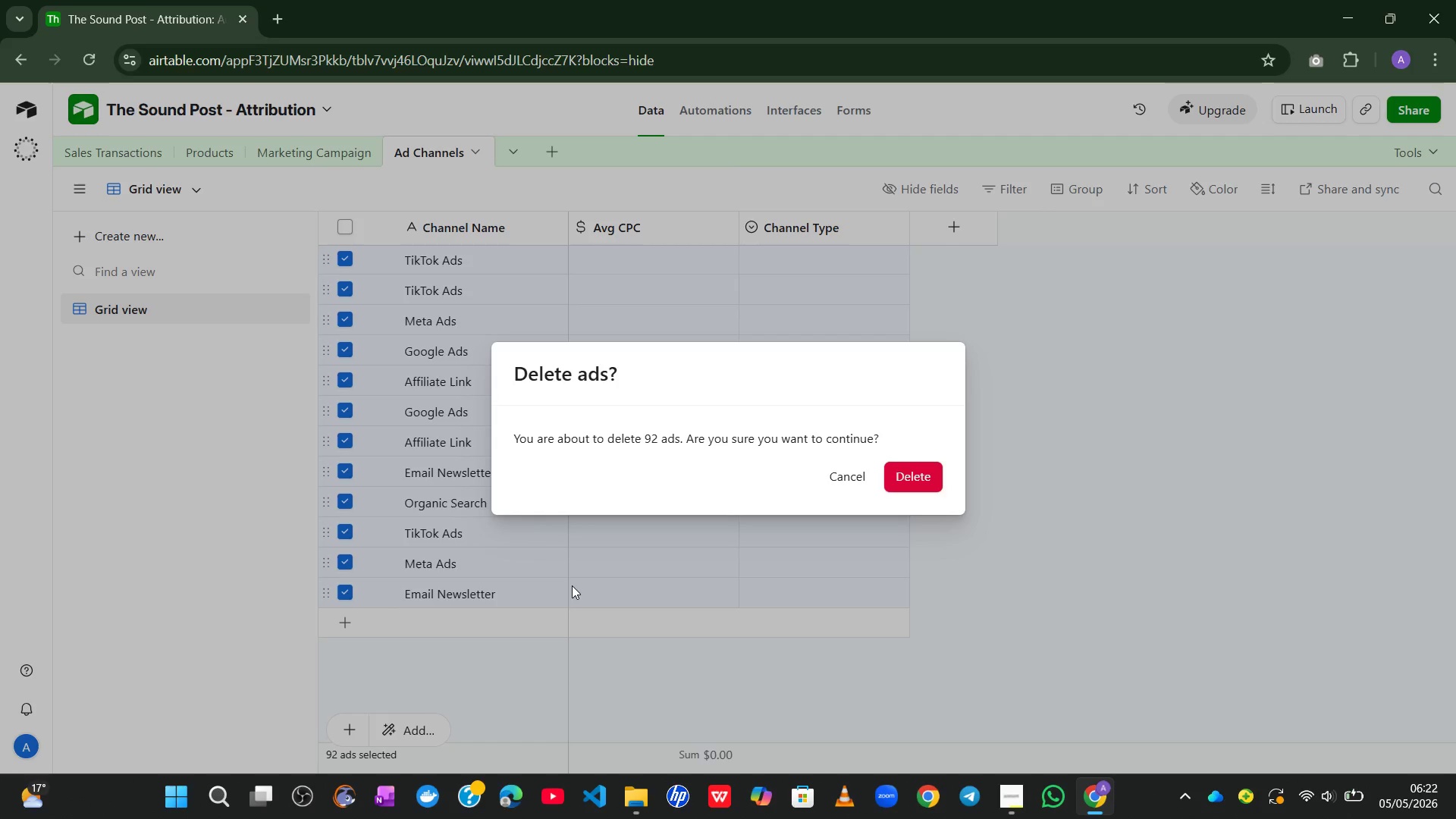 
key(Enter)
 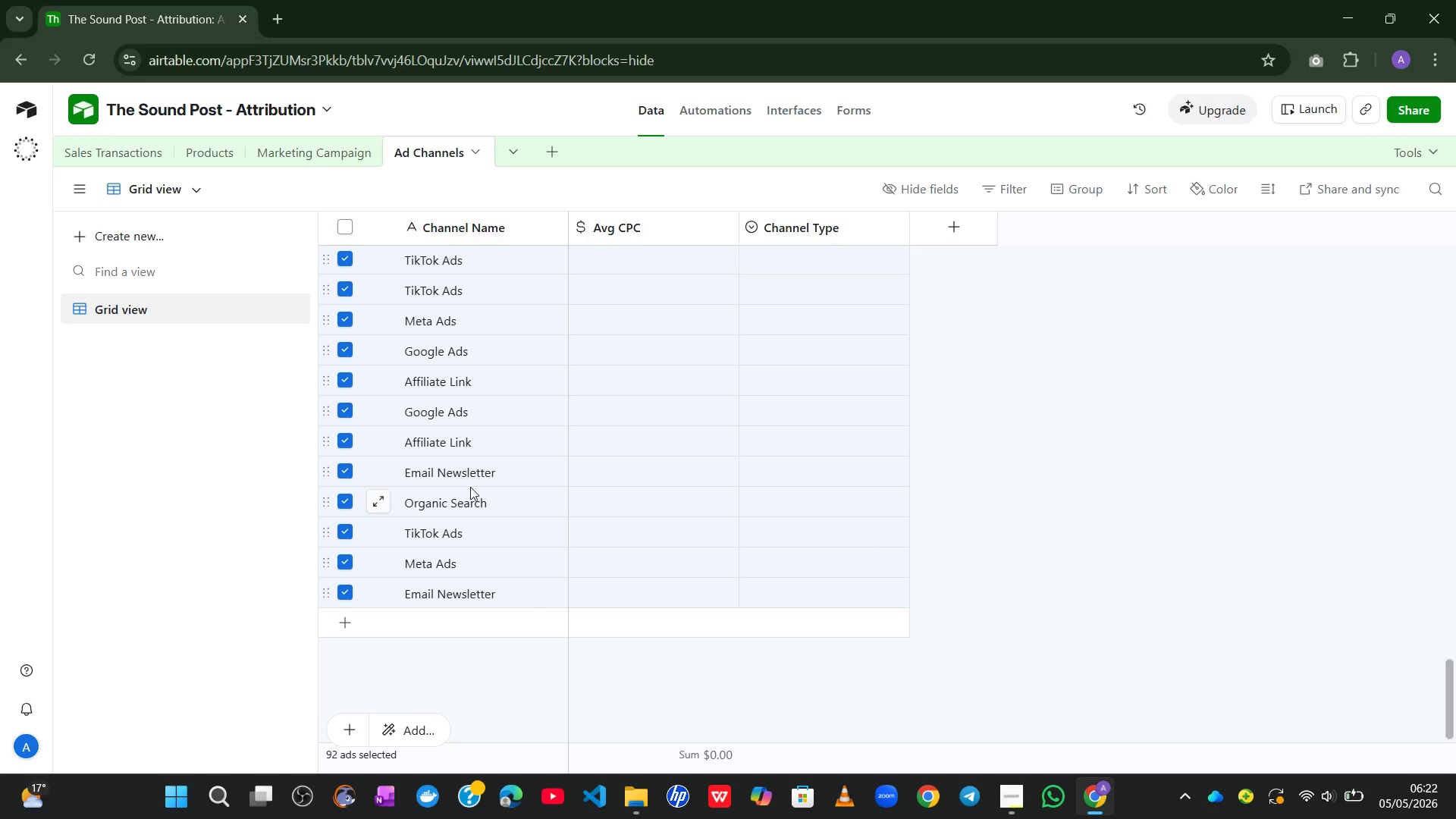 
right_click([469, 426])
 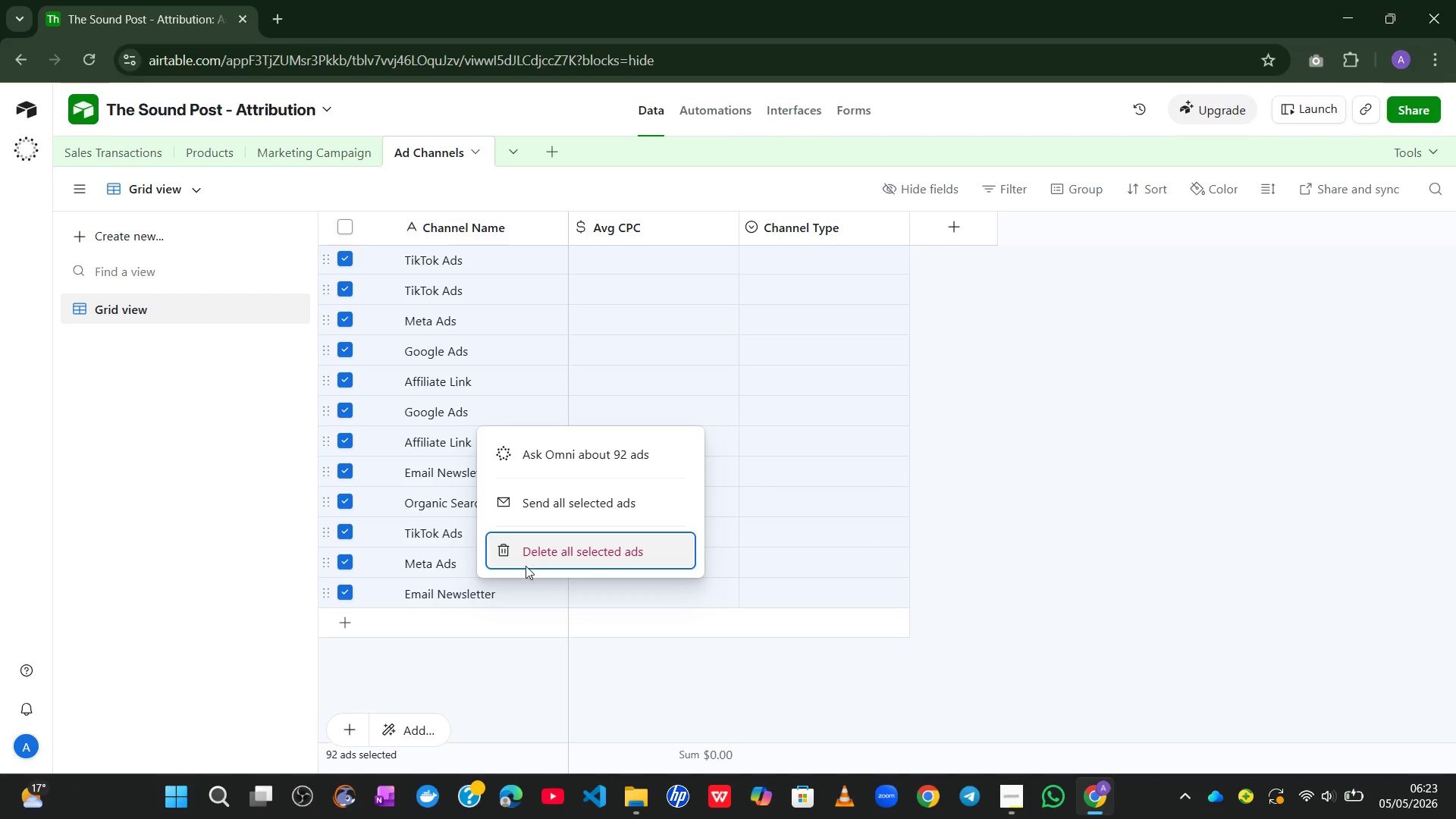 
left_click([530, 556])
 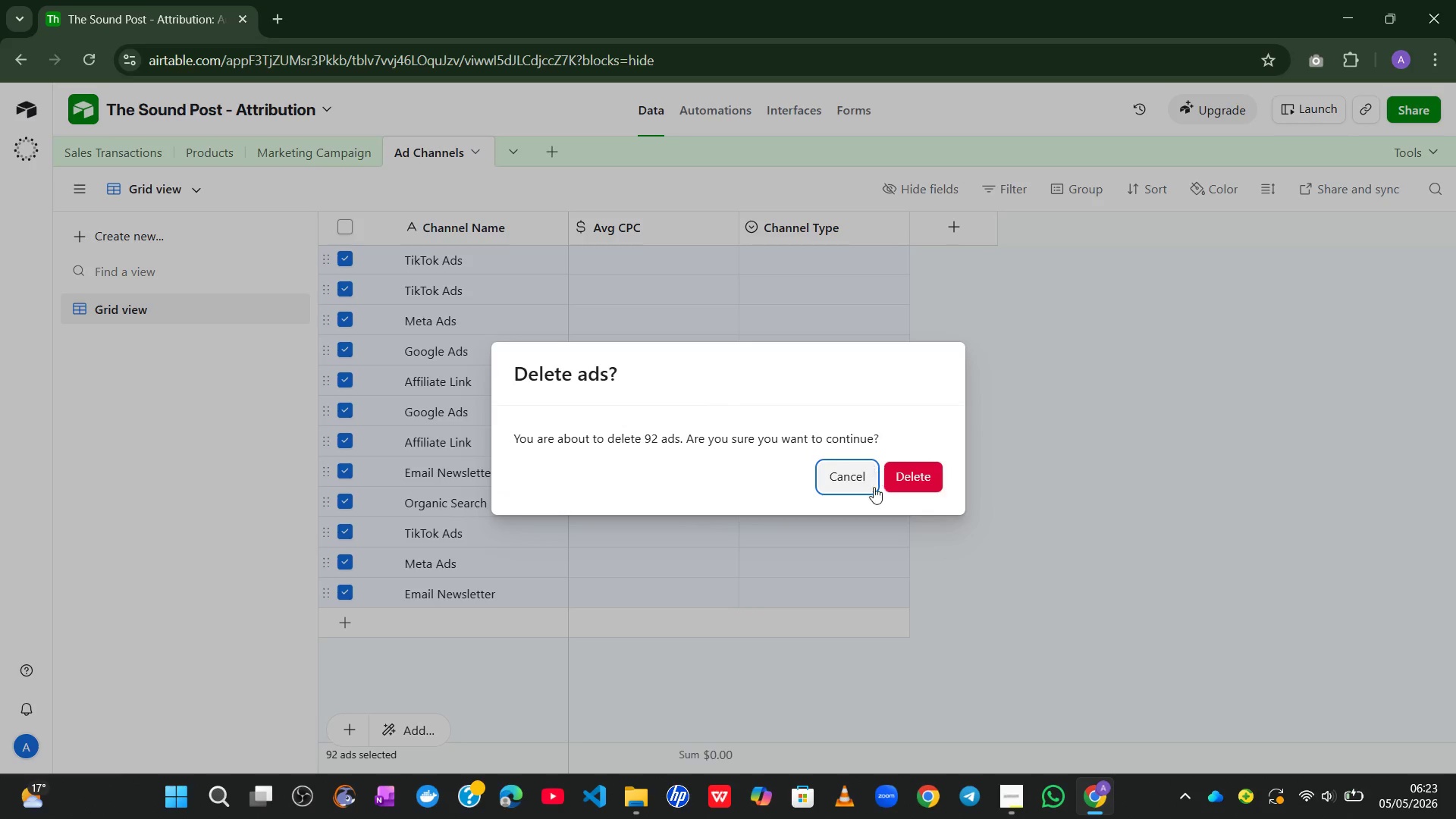 
left_click([893, 479])
 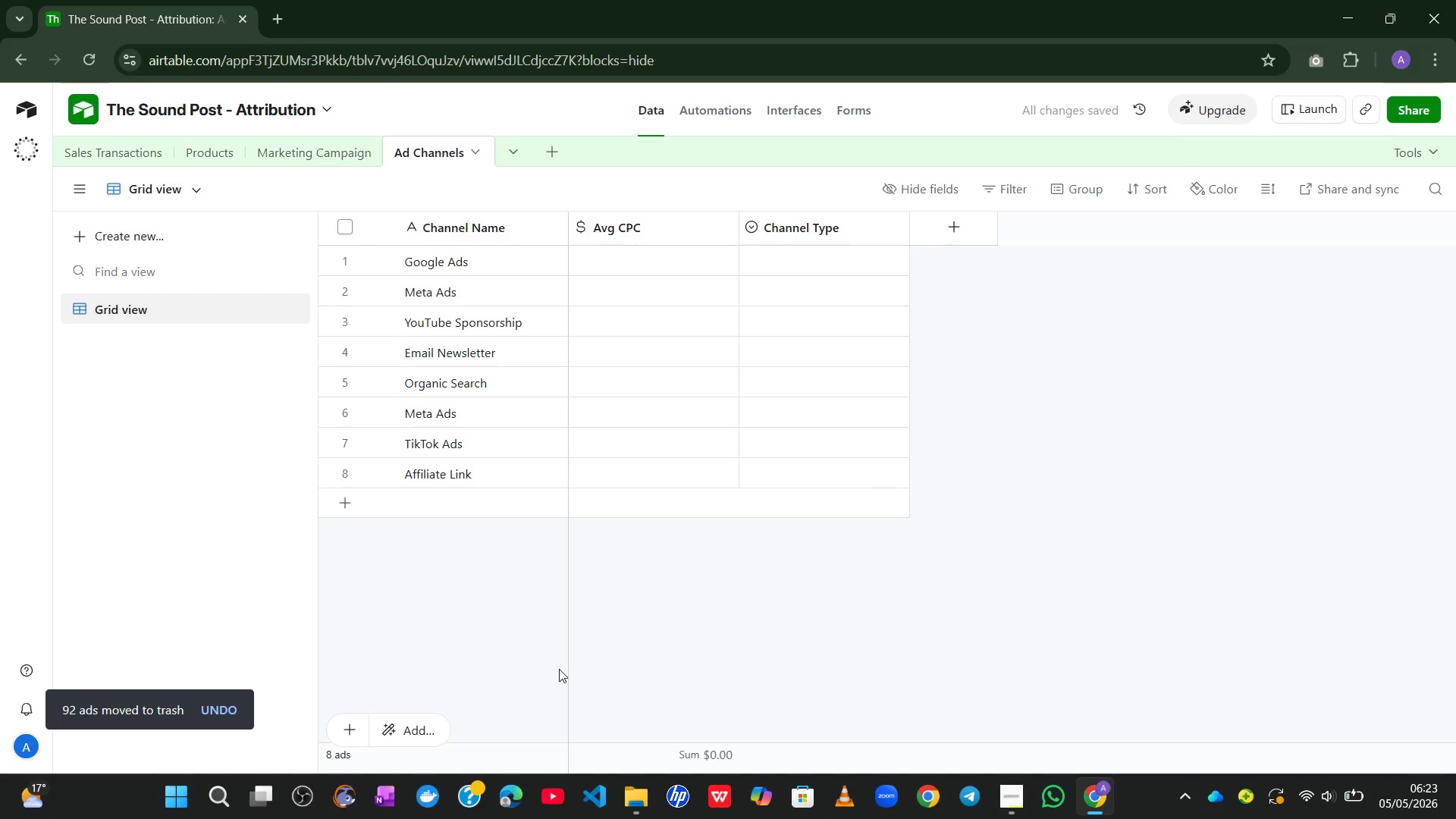 
wait(8.36)
 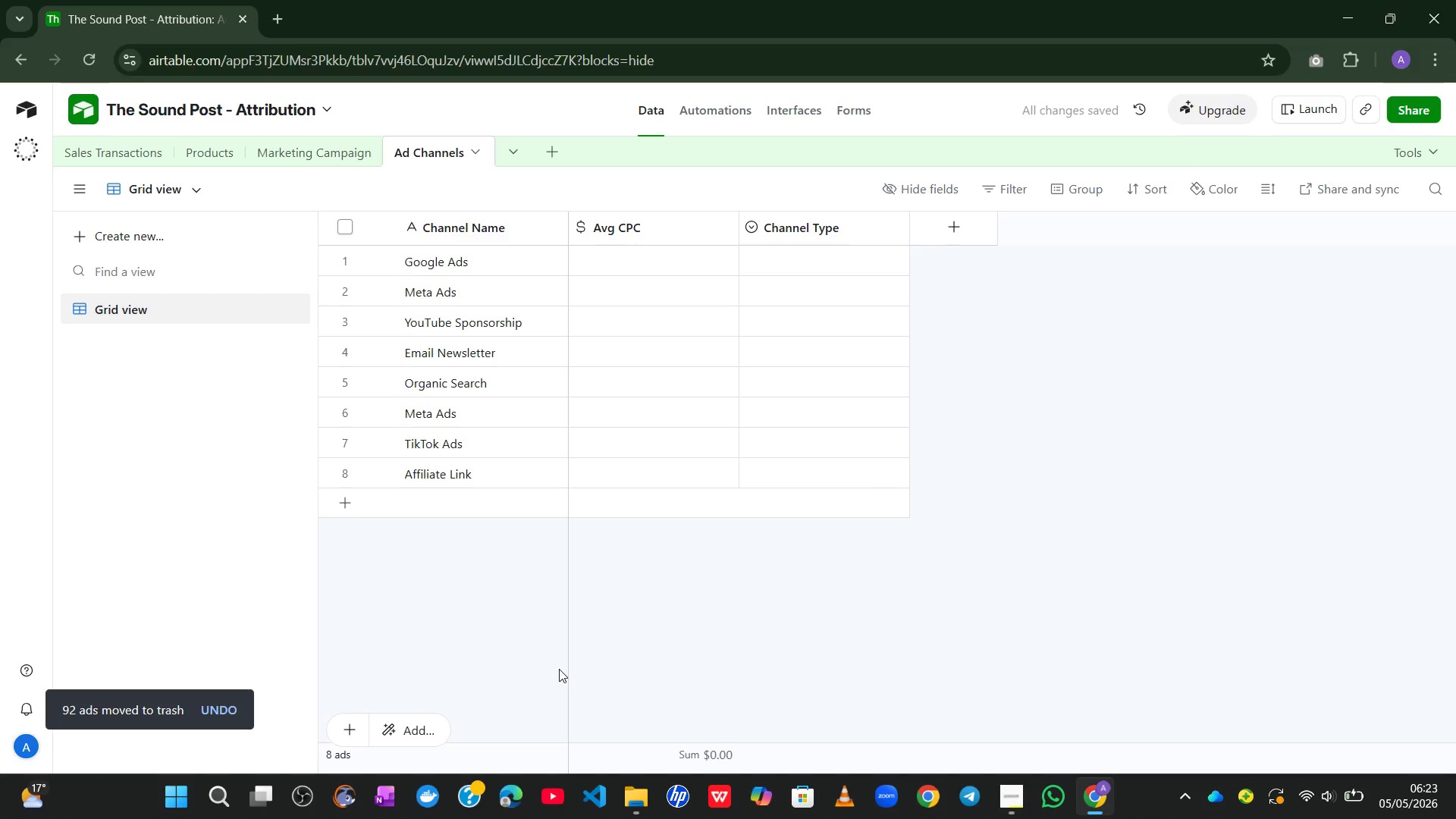 
left_click([133, 152])
 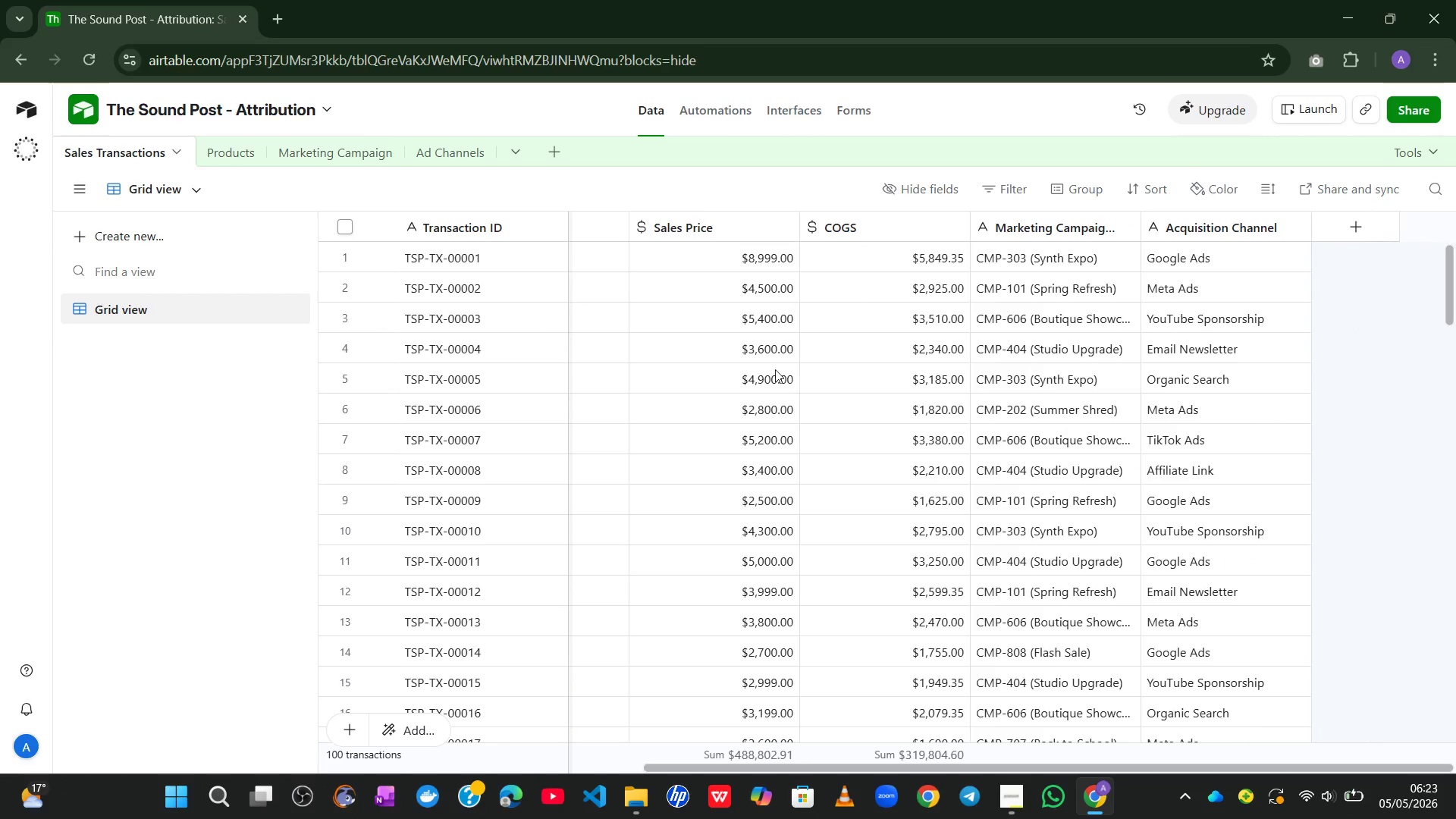 
wait(6.34)
 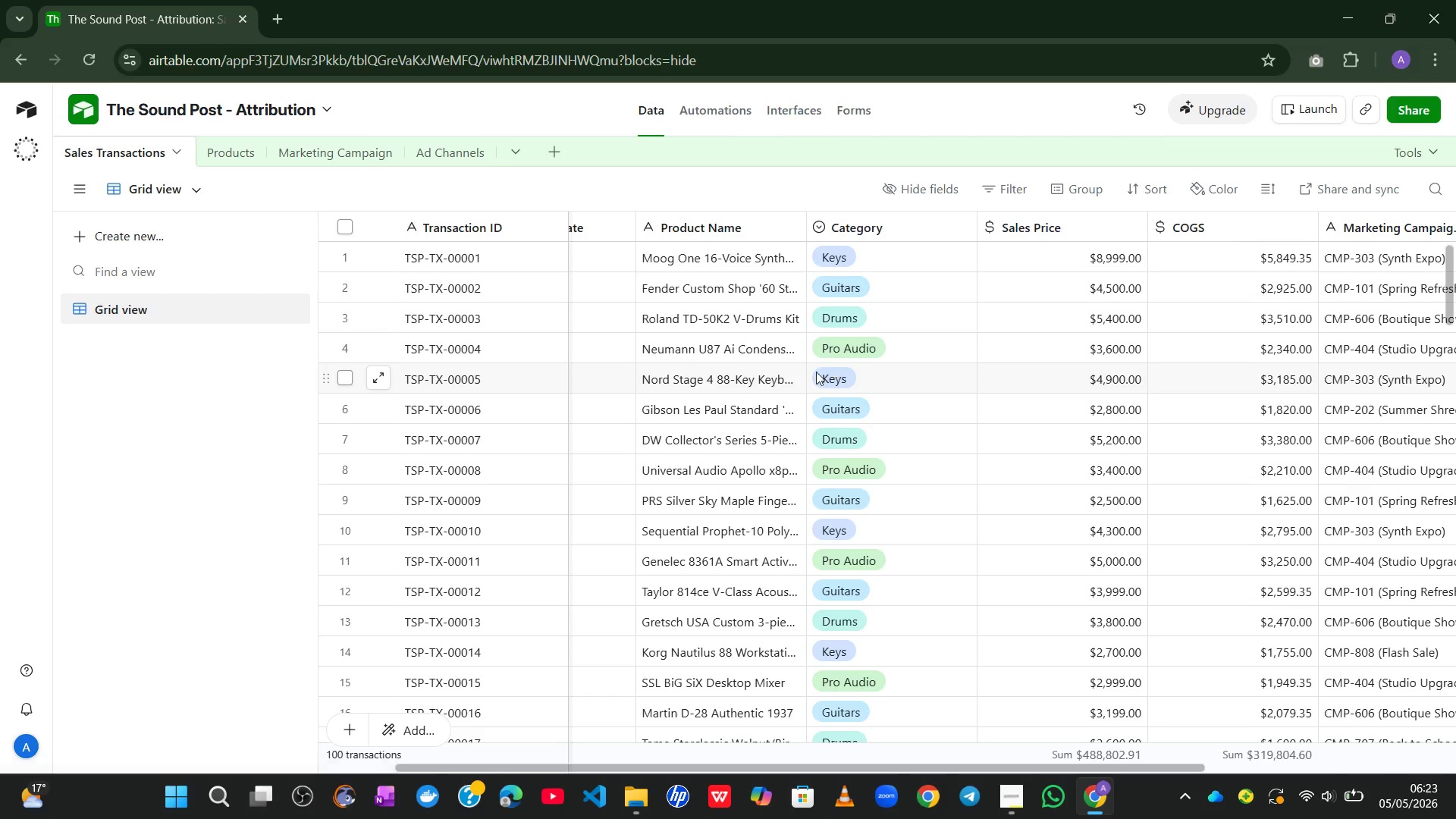 
left_click([426, 146])
 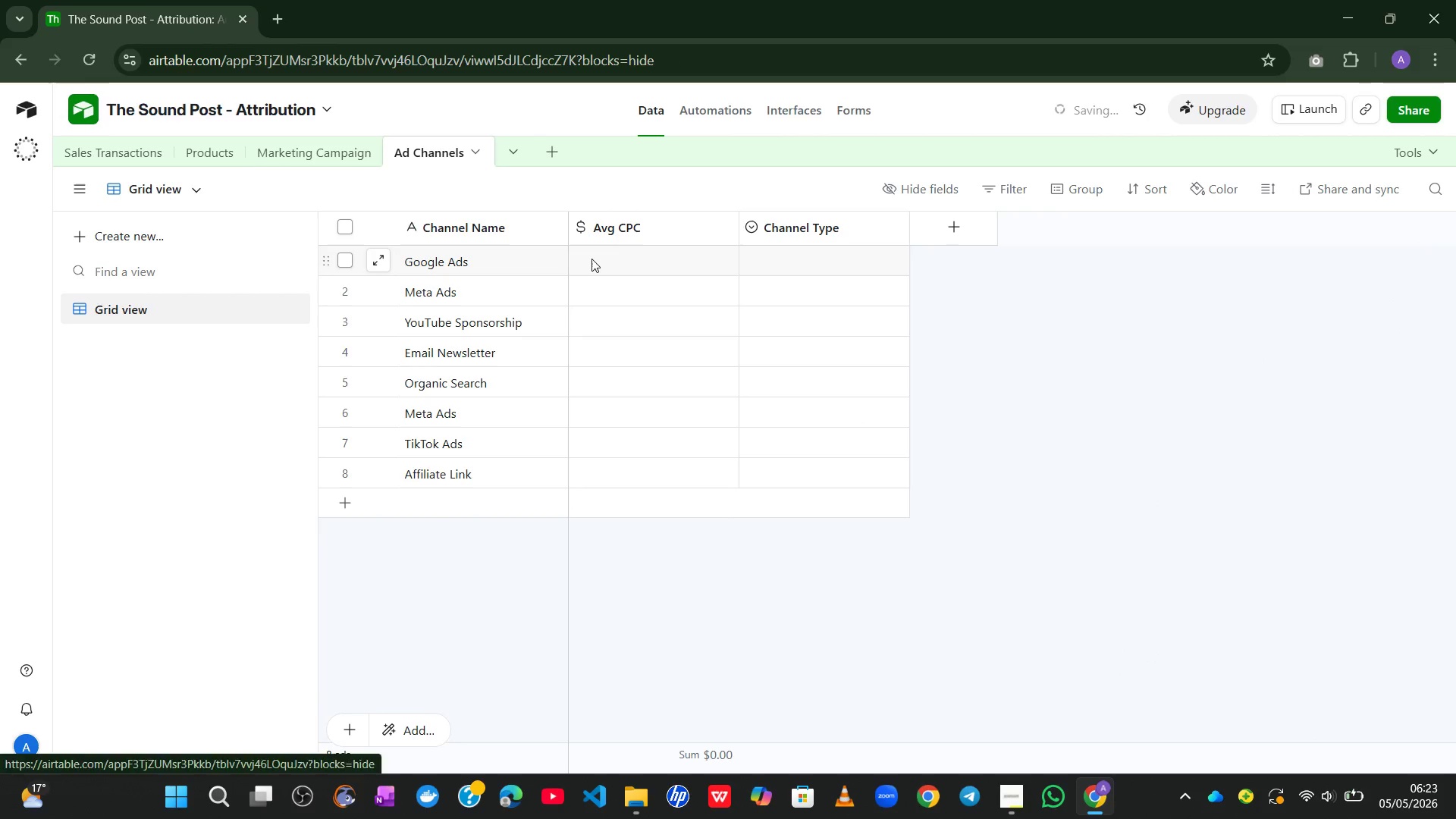 
left_click([609, 256])
 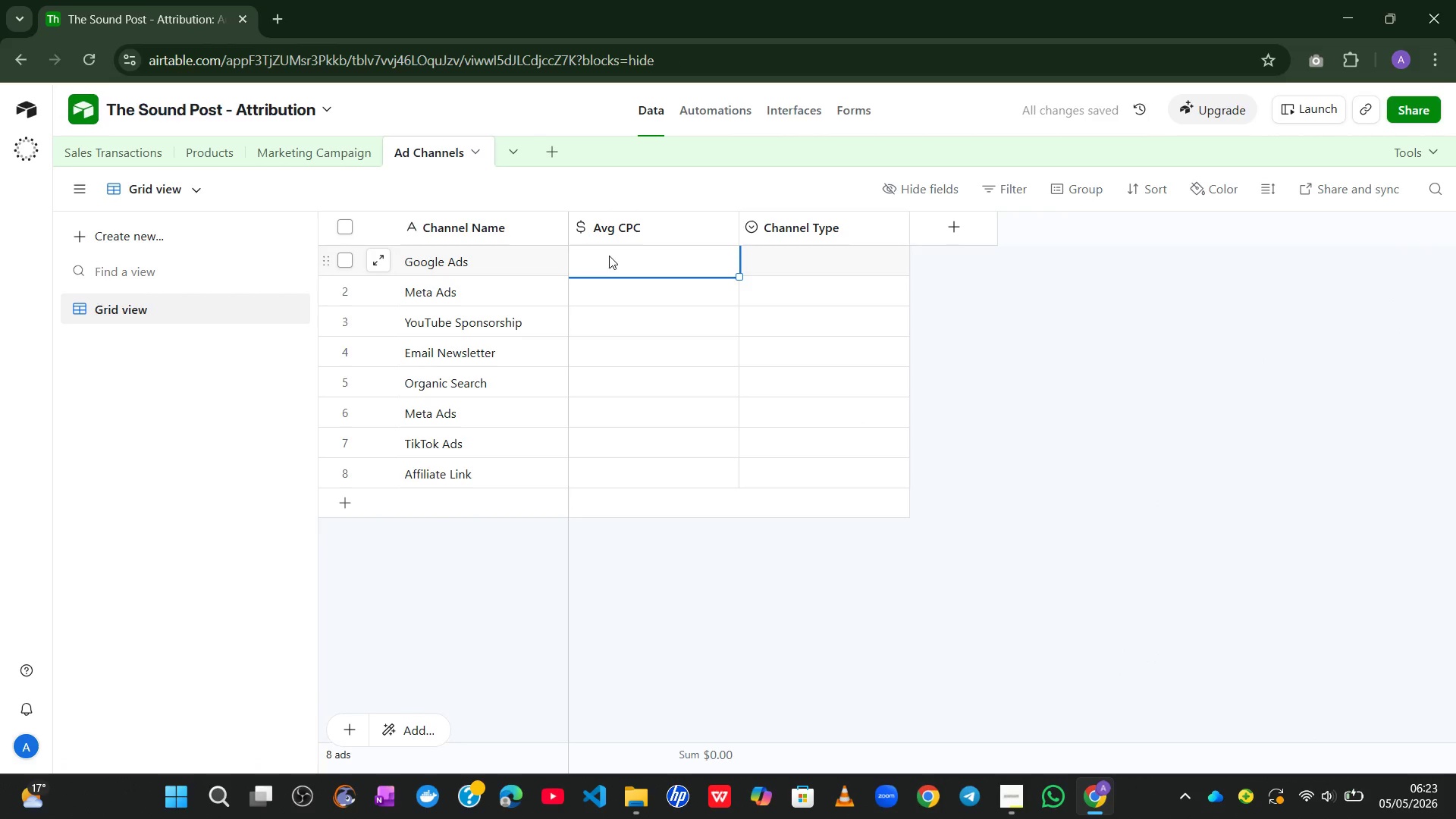 
key(Numpad2)
 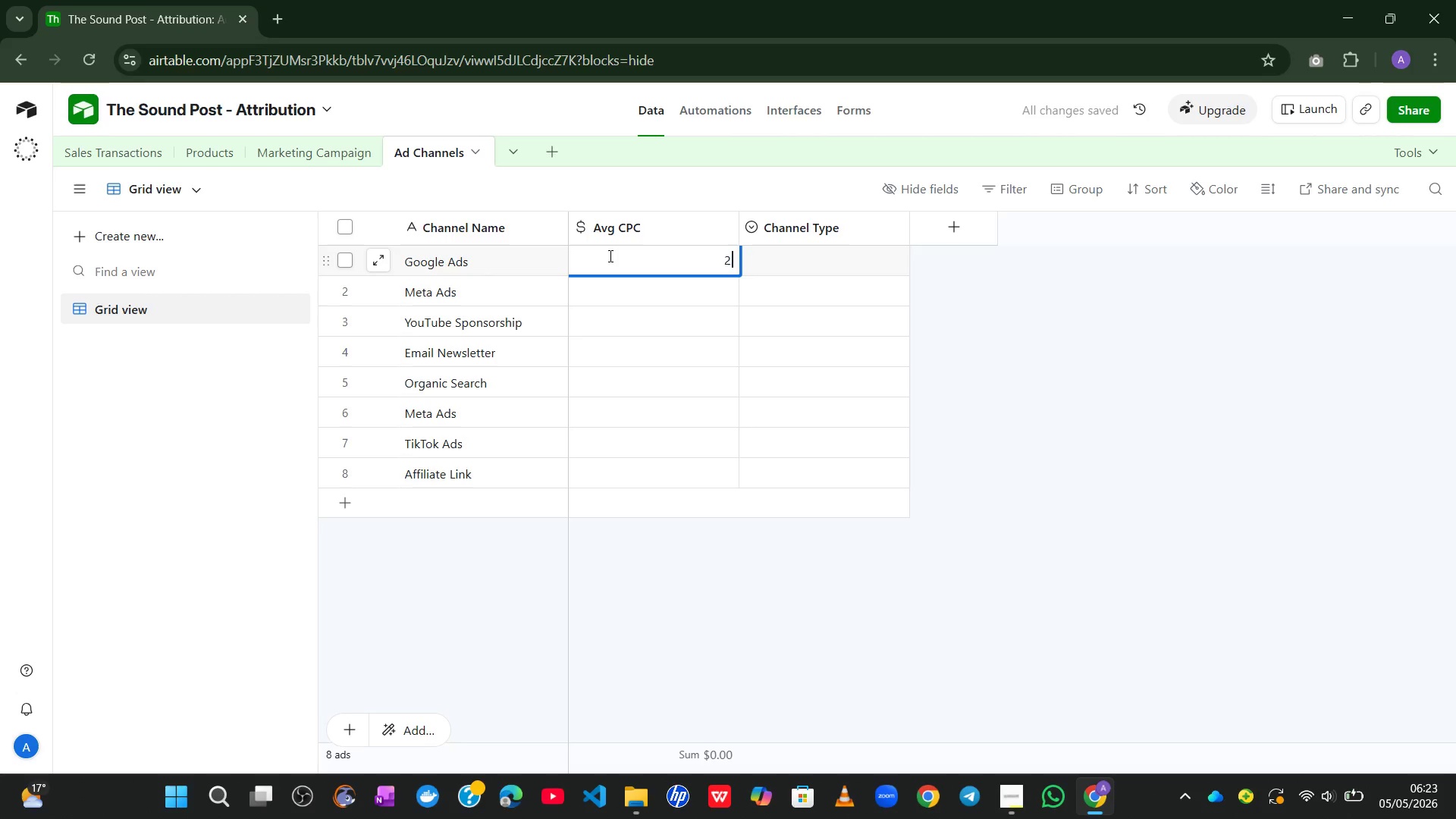 
key(NumpadDecimal)
 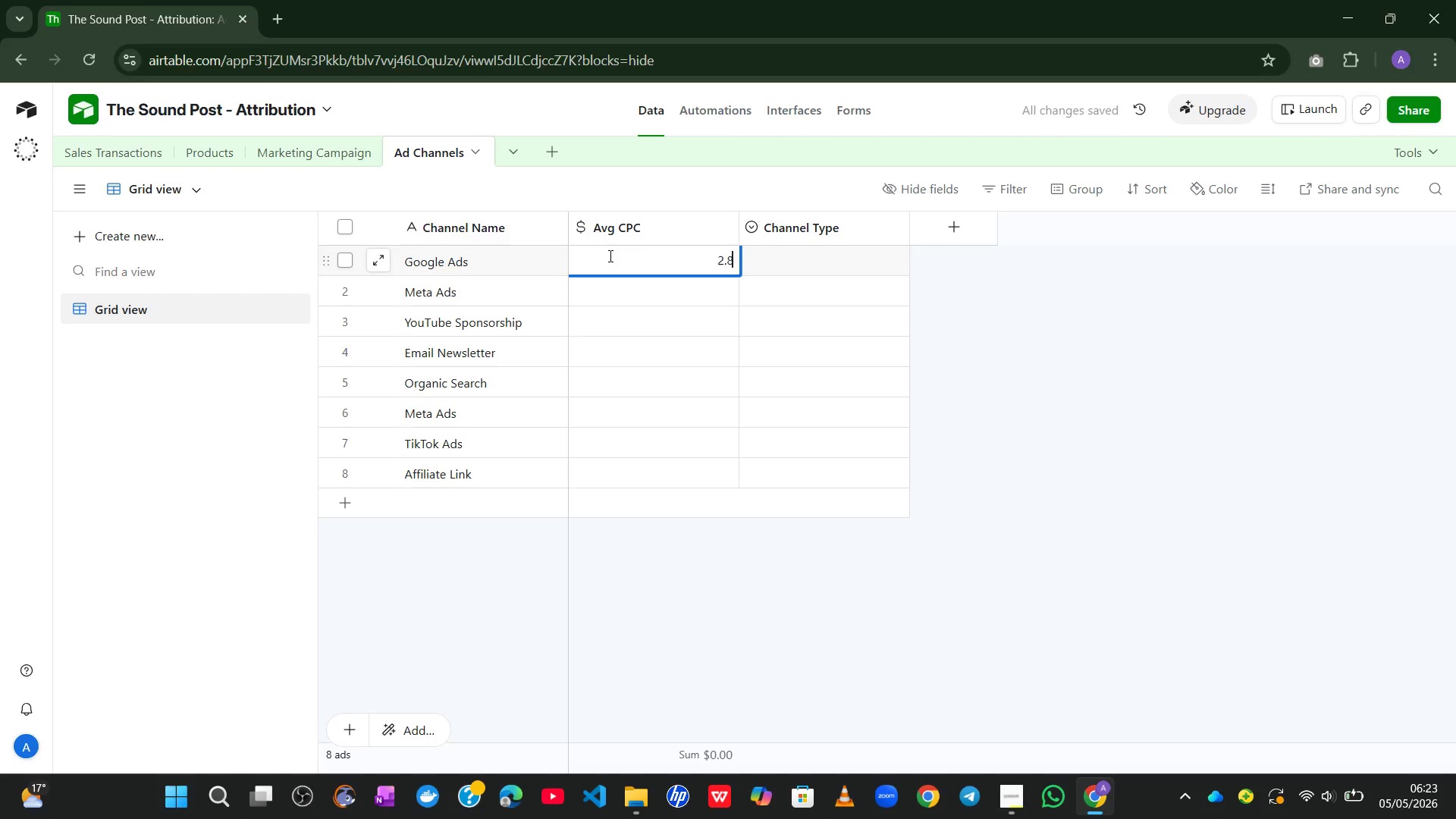 
key(Numpad8)
 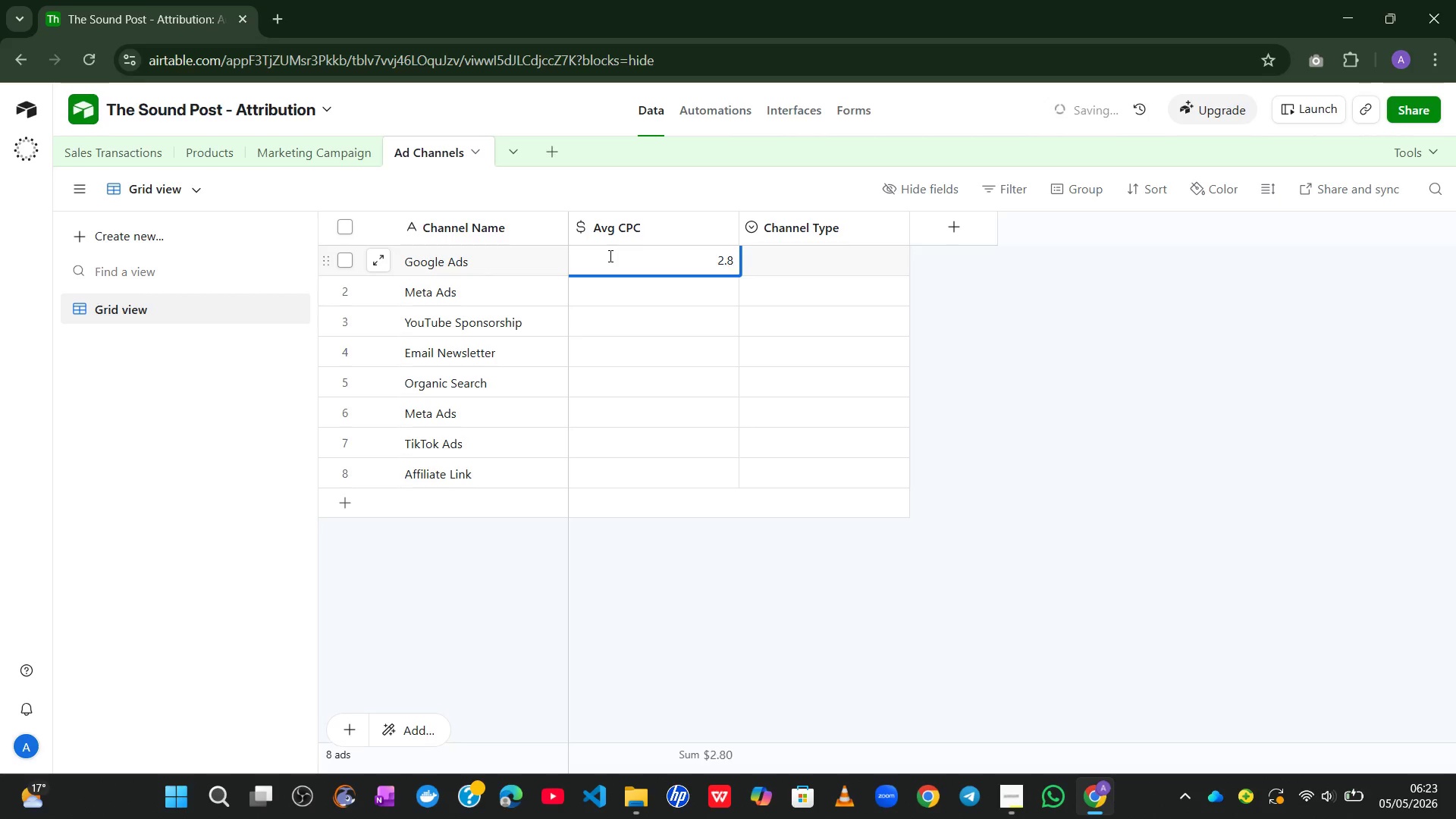 
key(Enter)
 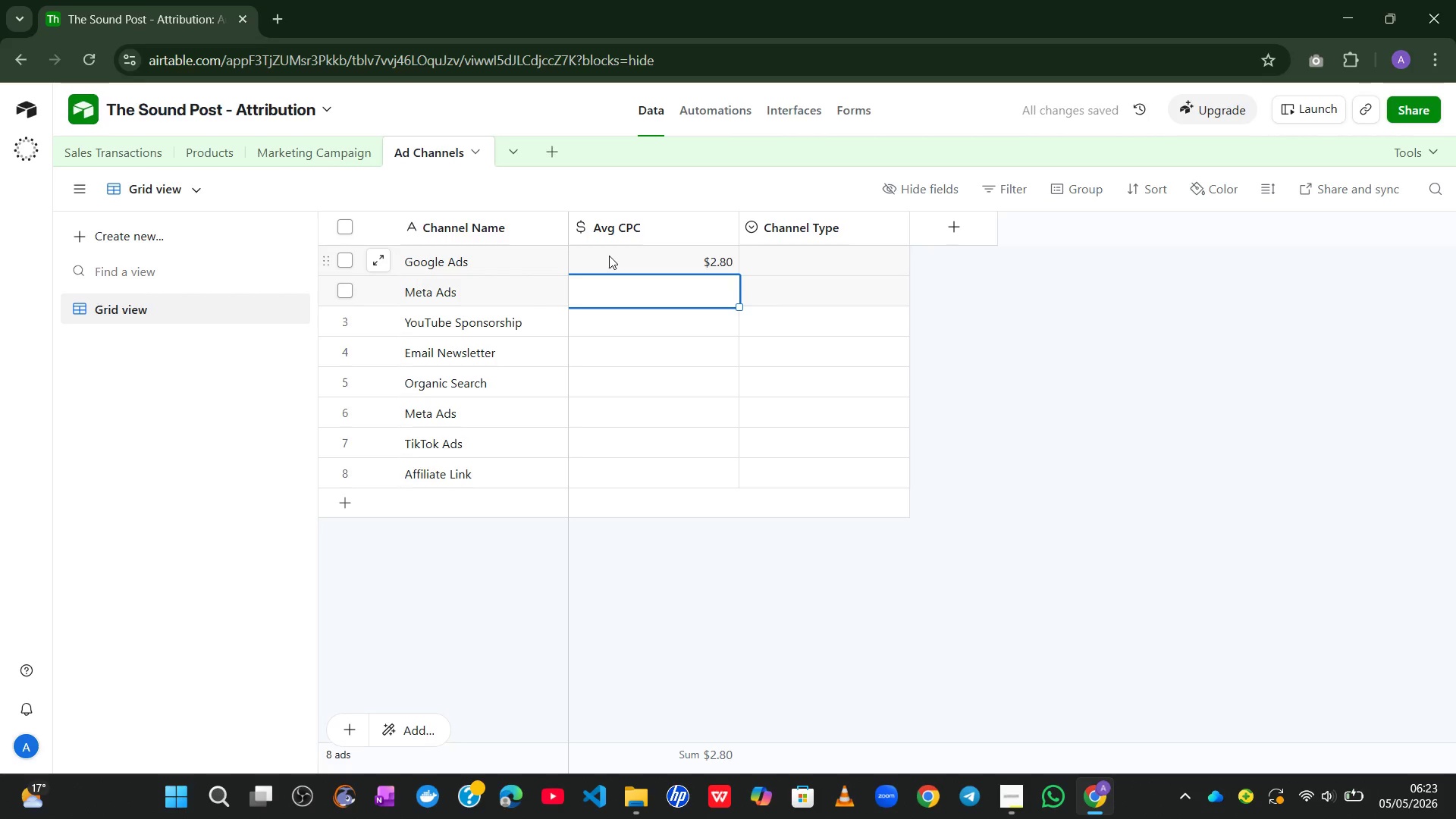 
key(Numpad1)
 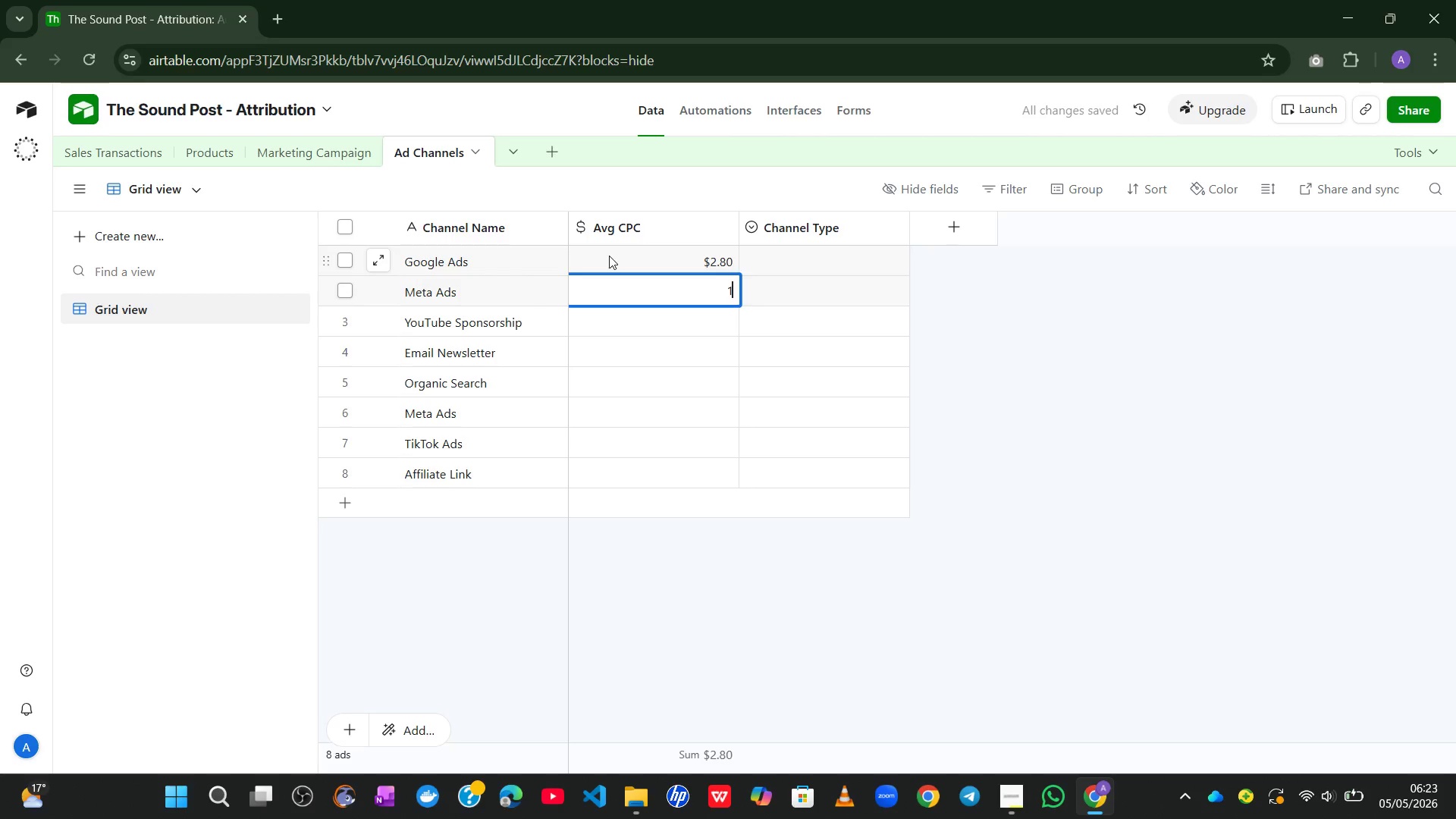 
key(NumpadDecimal)
 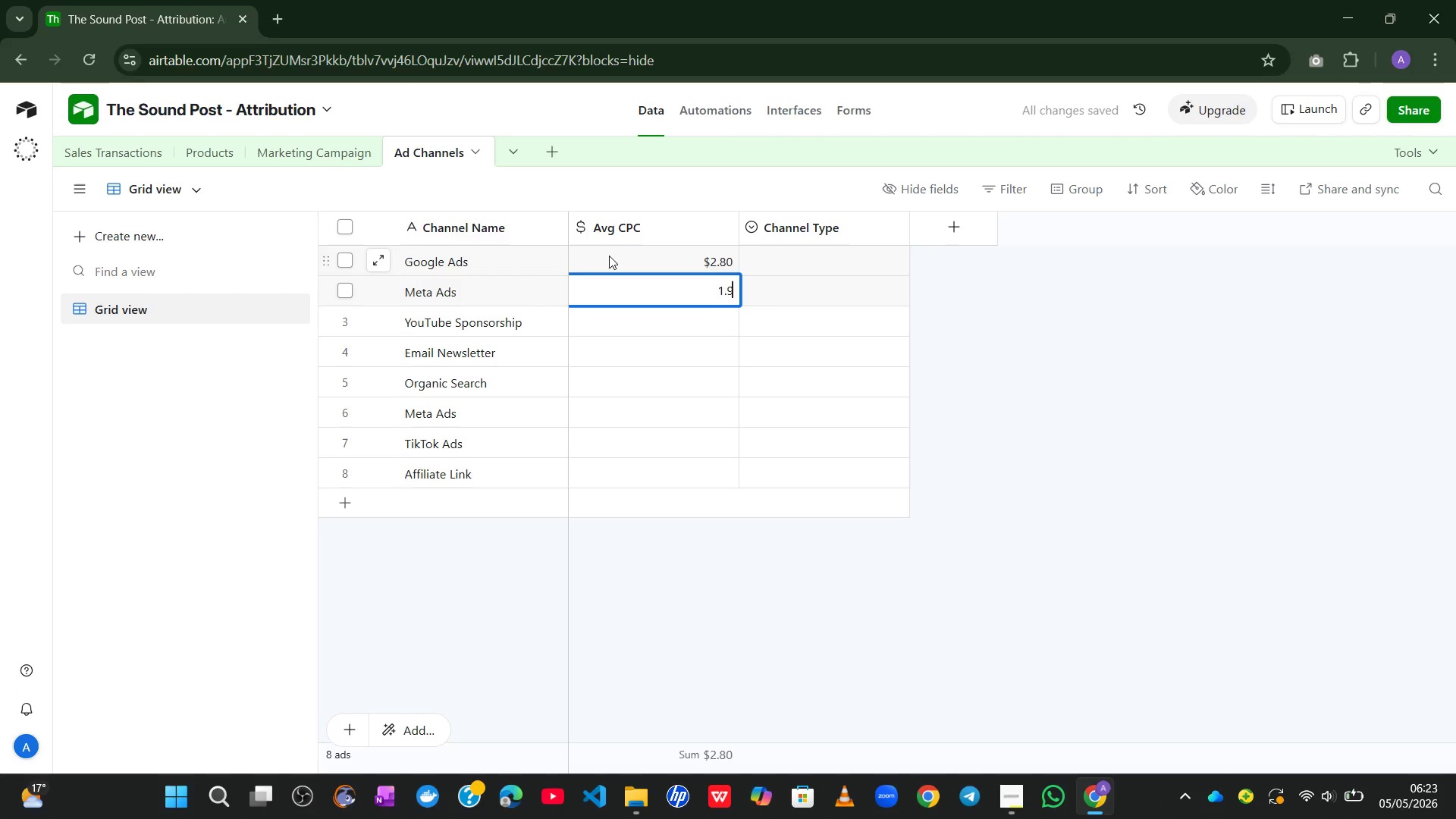 
key(Numpad9)
 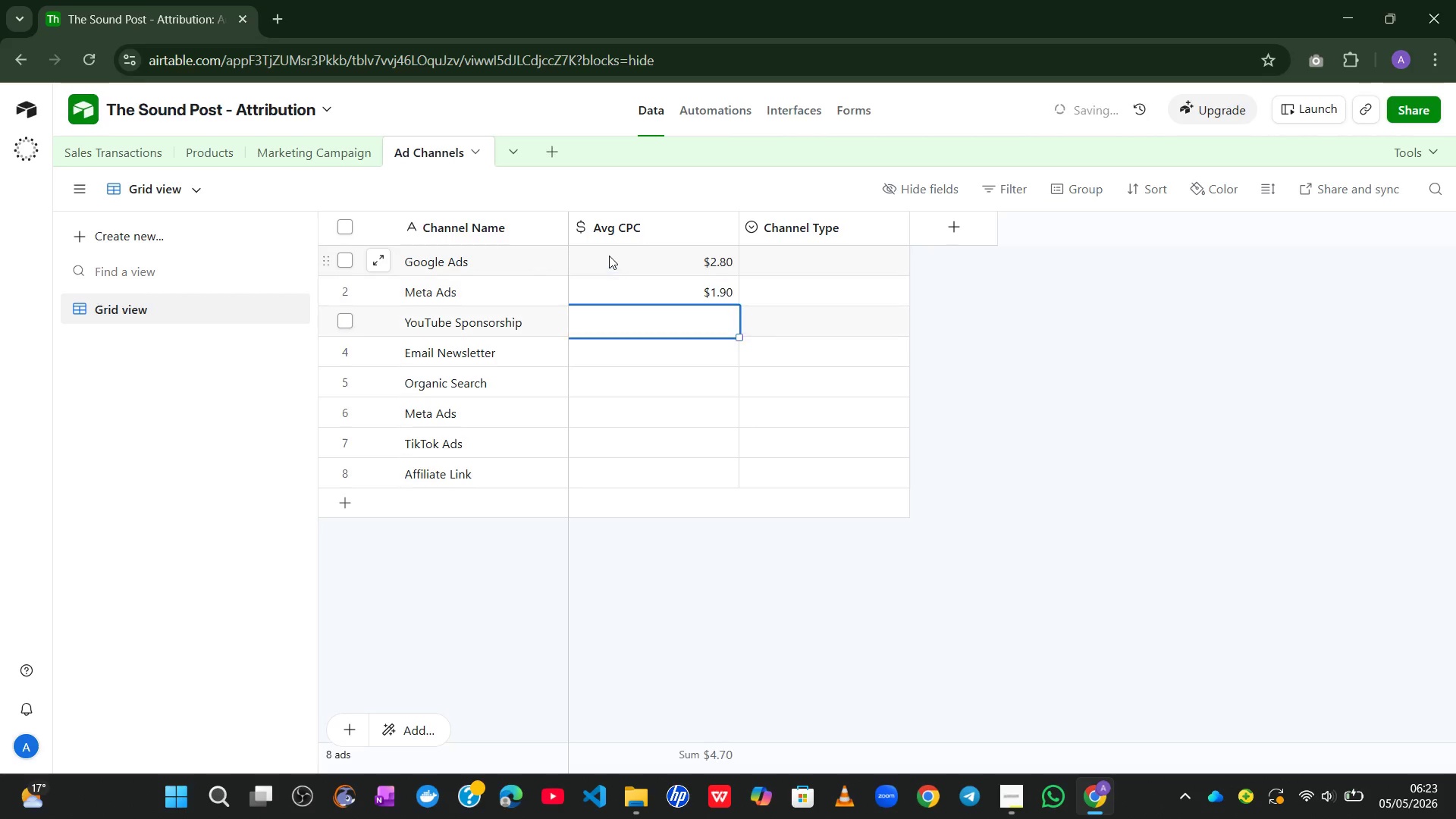 
key(Enter)
 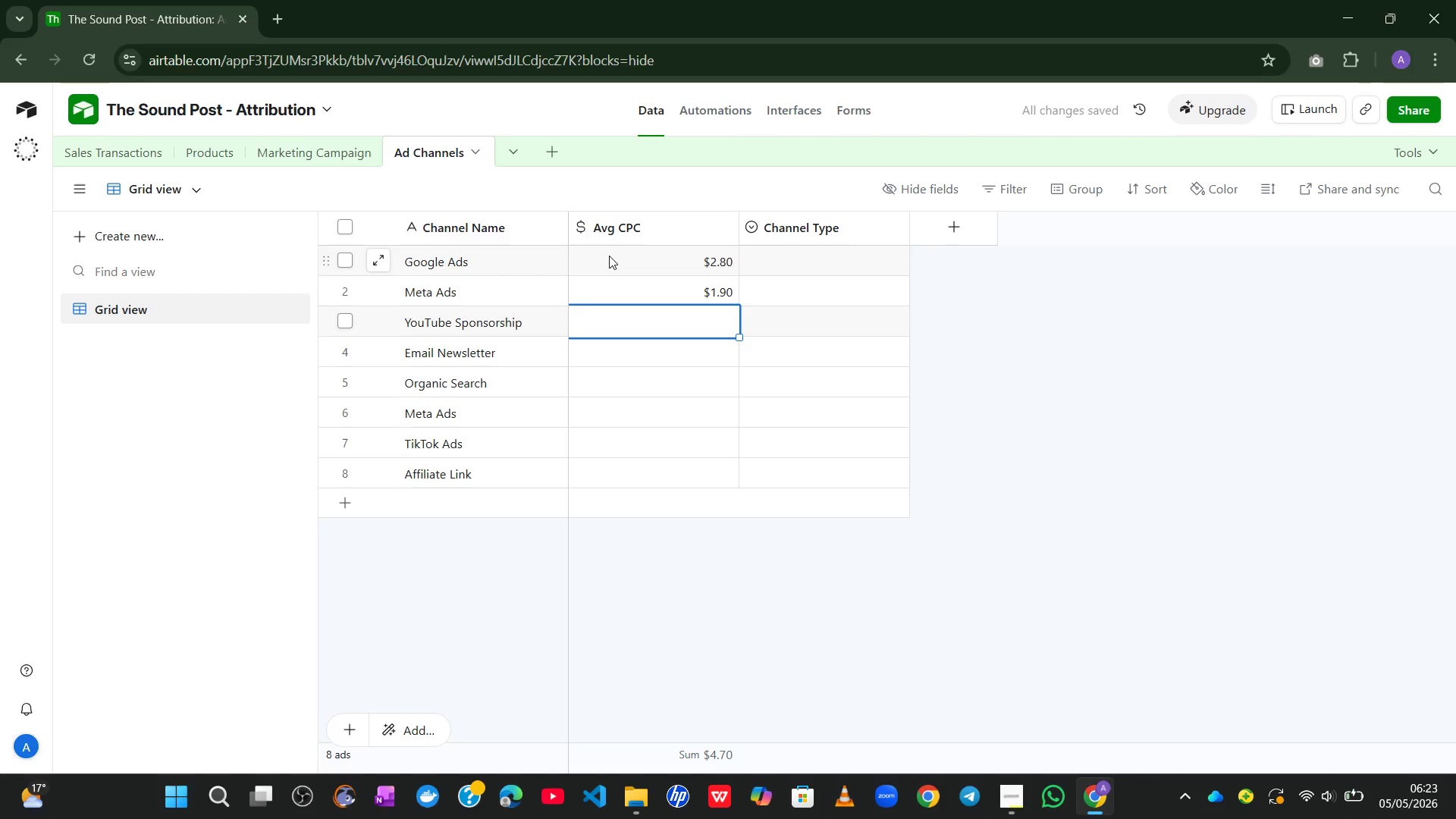 
key(Numpad0)
 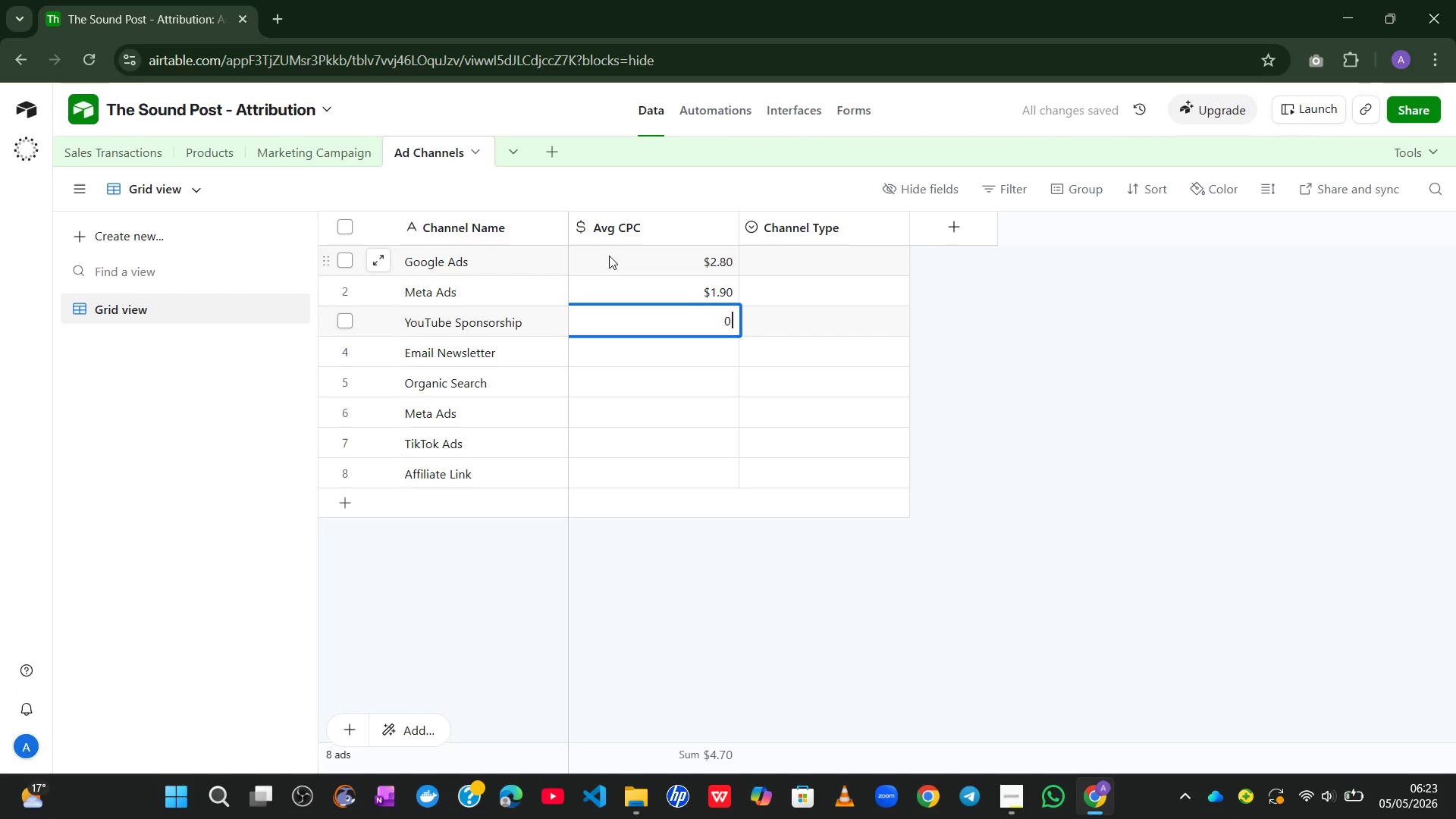 
key(NumpadDecimal)
 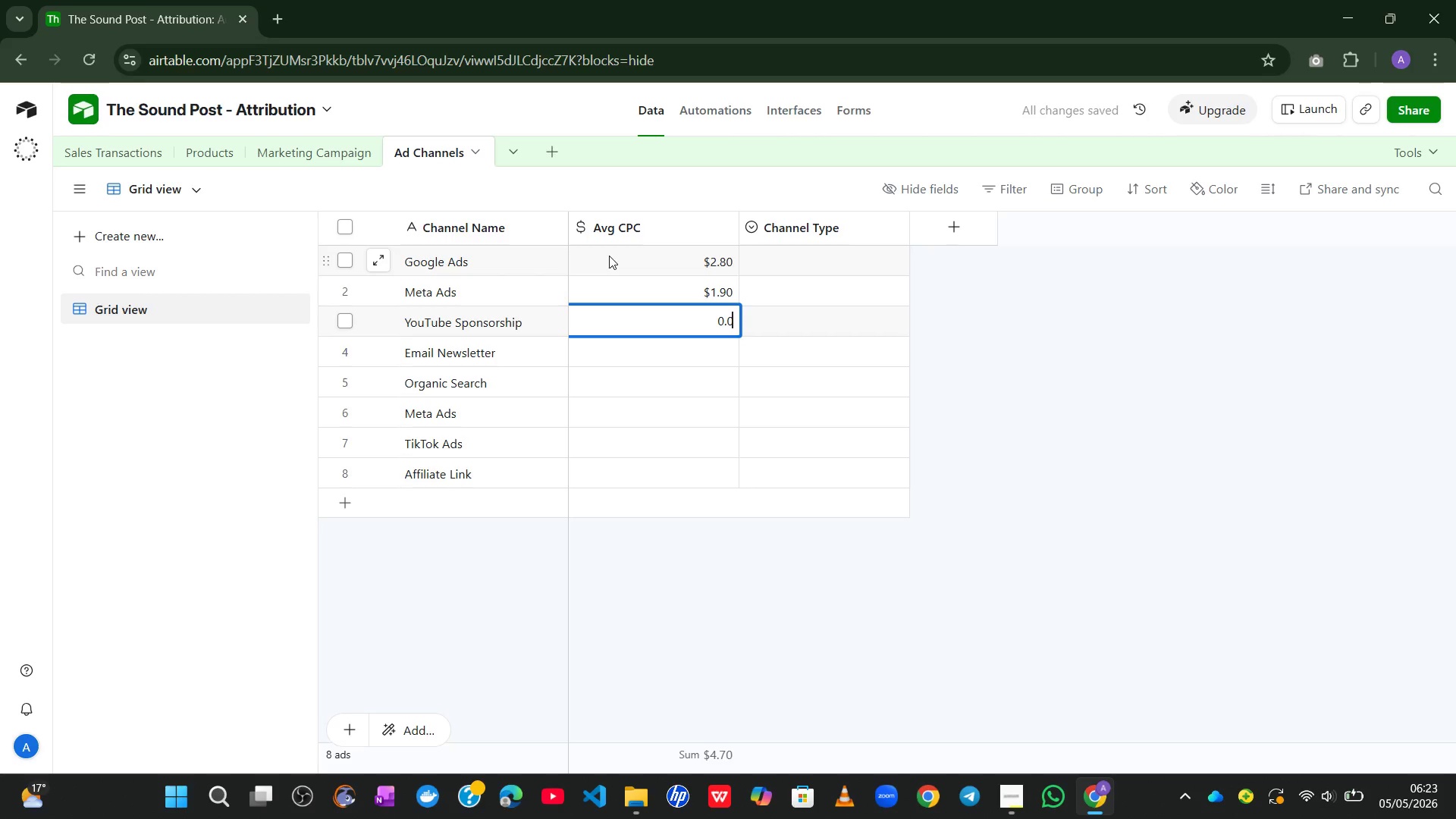 
key(Numpad0)
 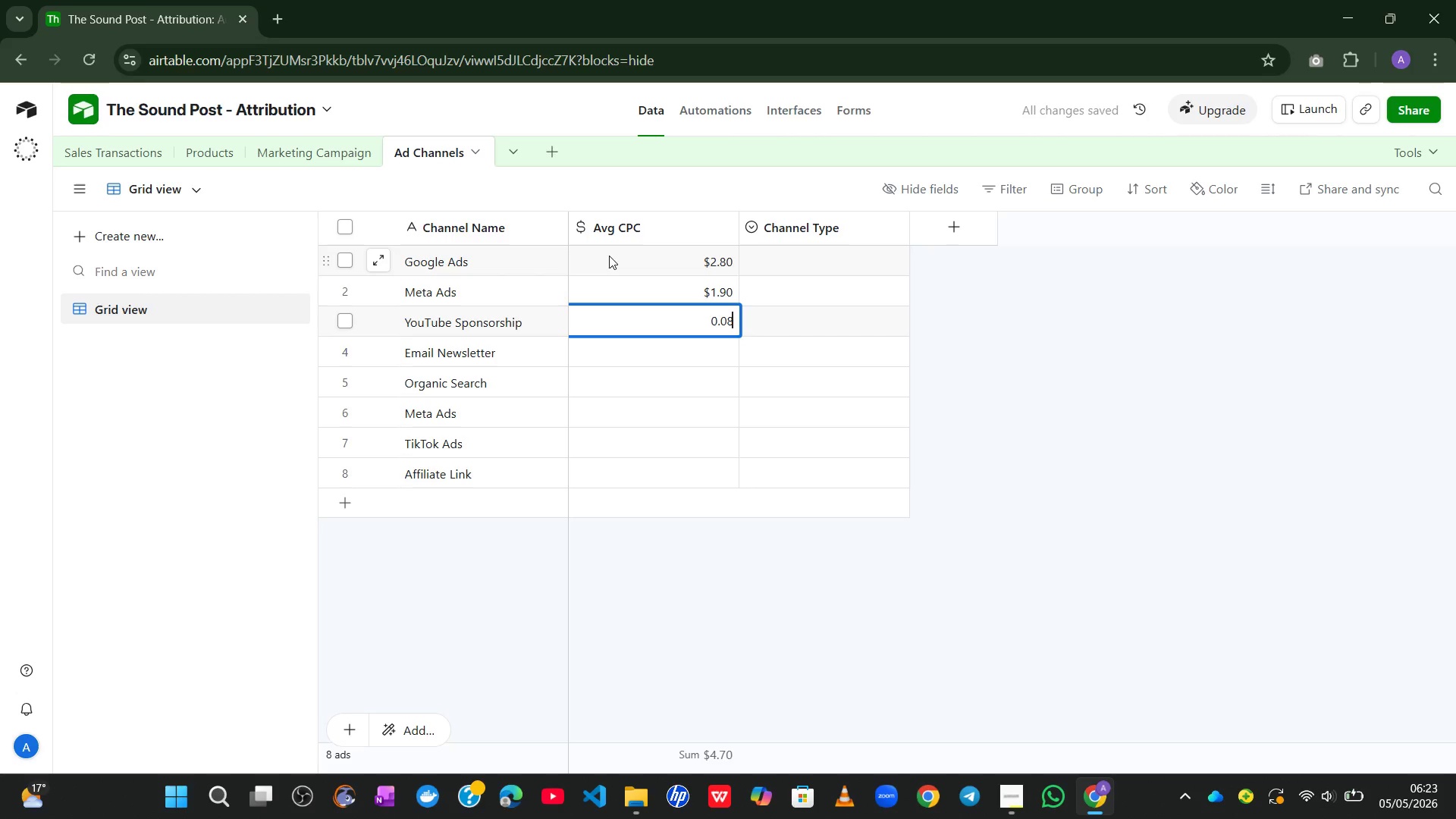 
key(Numpad8)
 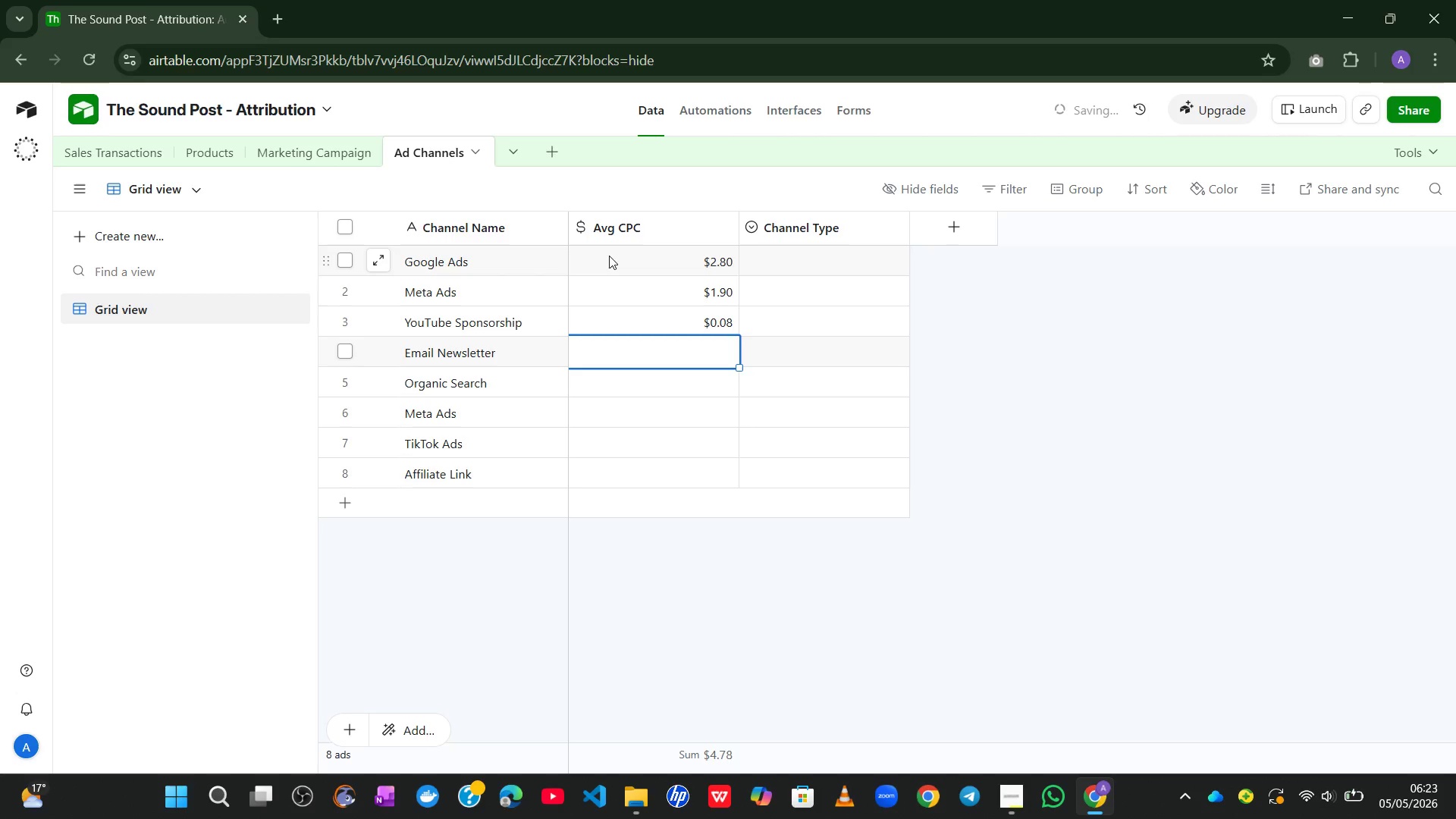 
key(Enter)
 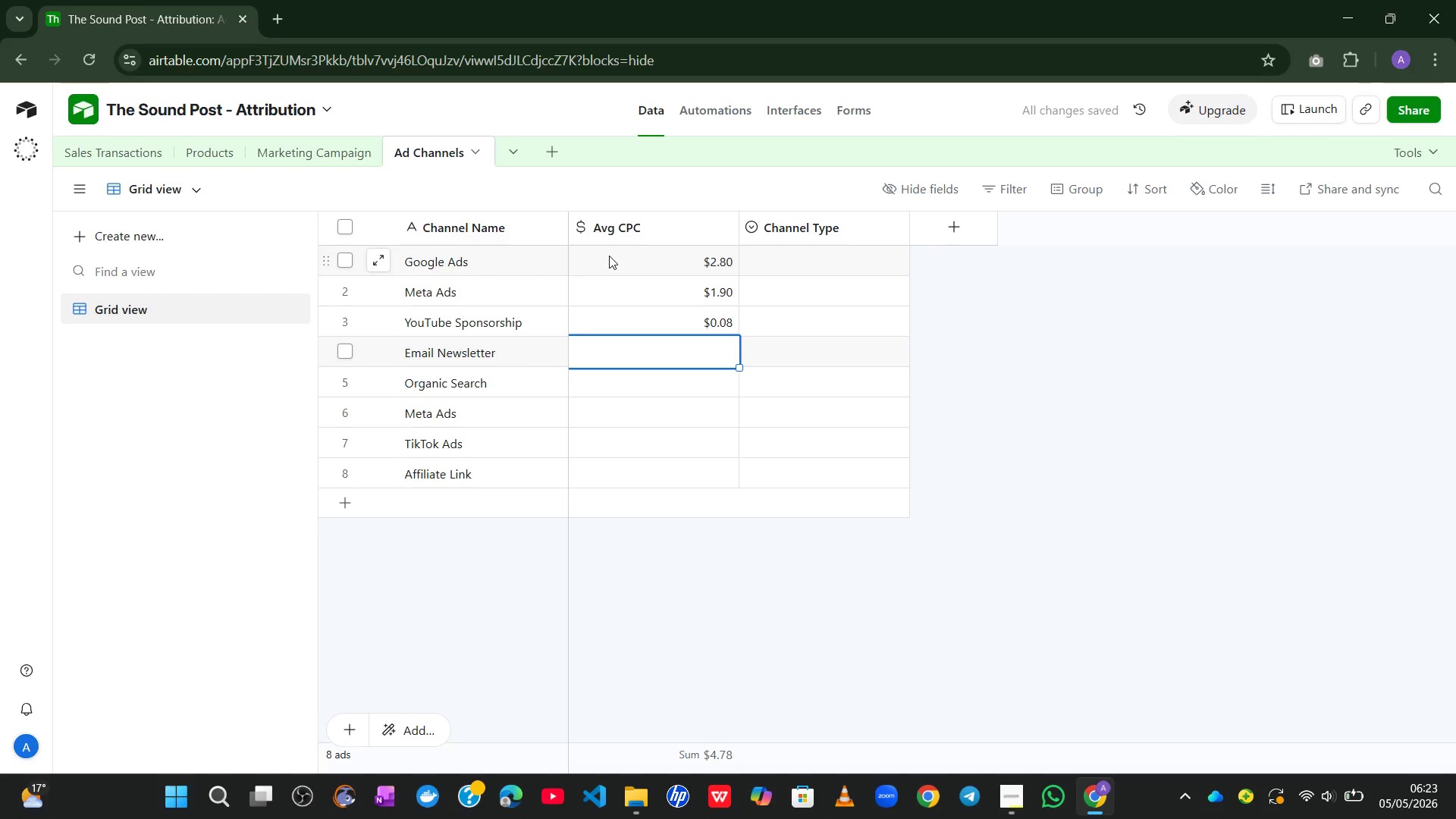 
key(Numpad0)
 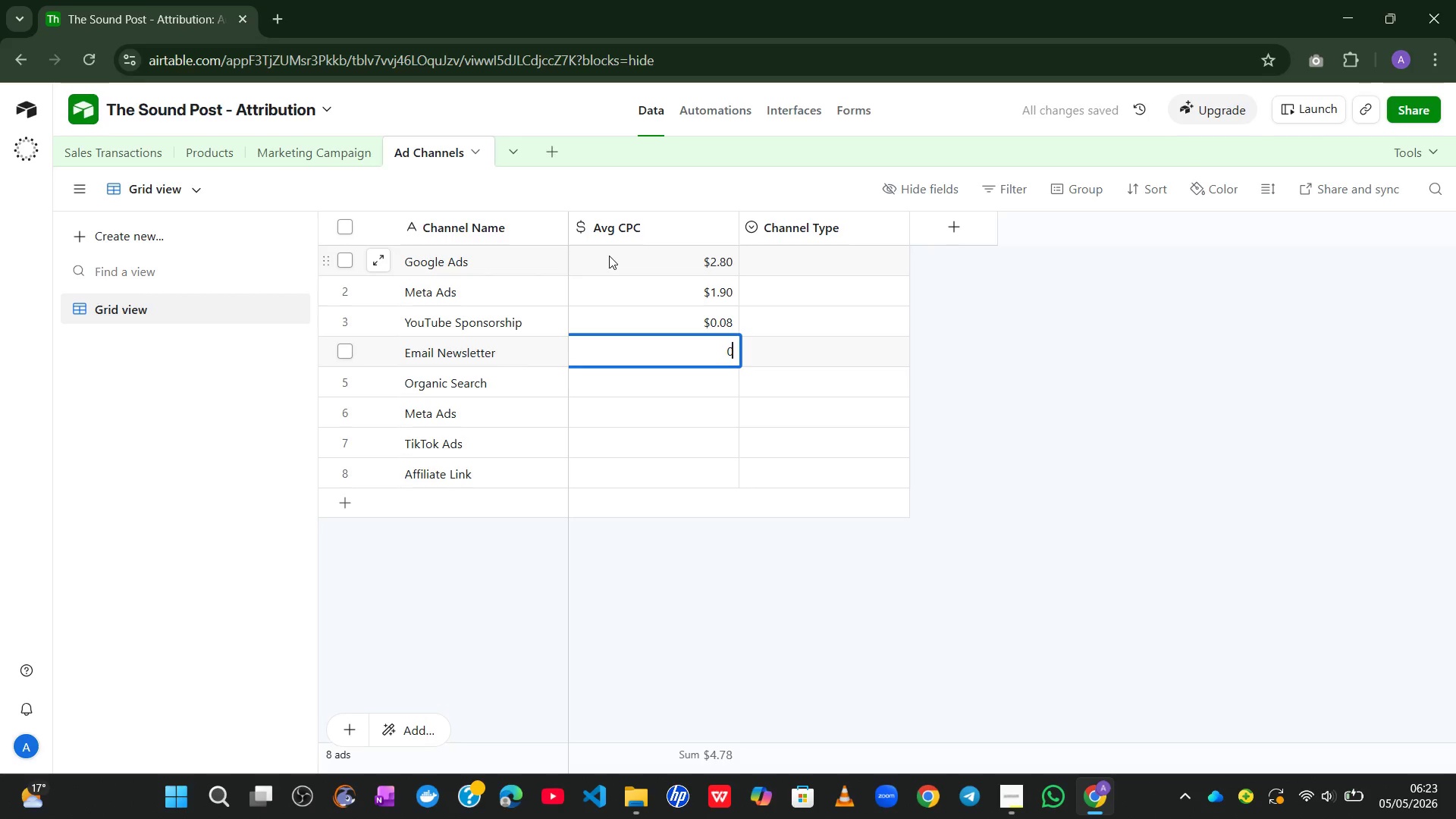 
key(NumpadDecimal)
 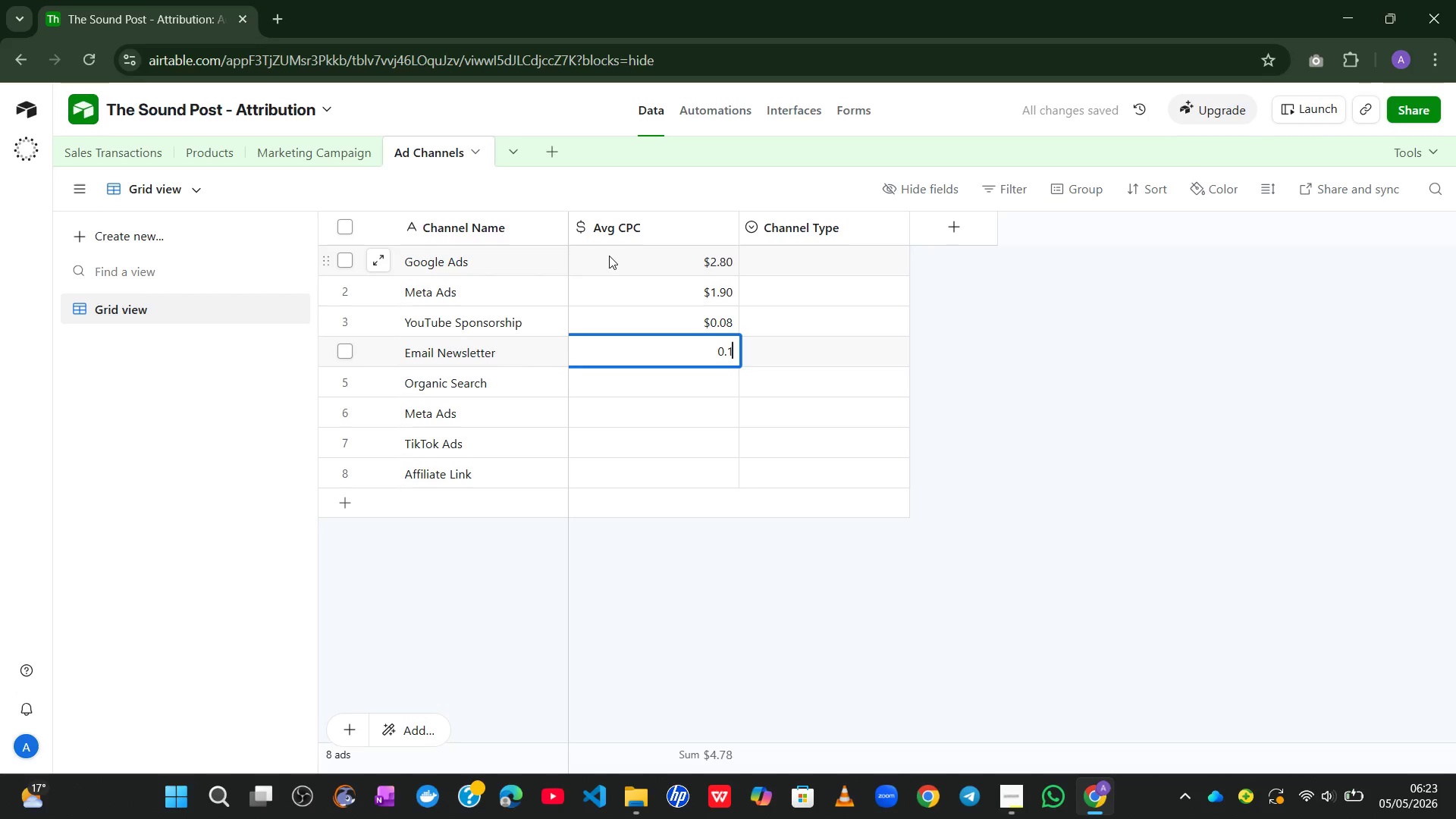 
key(Numpad1)
 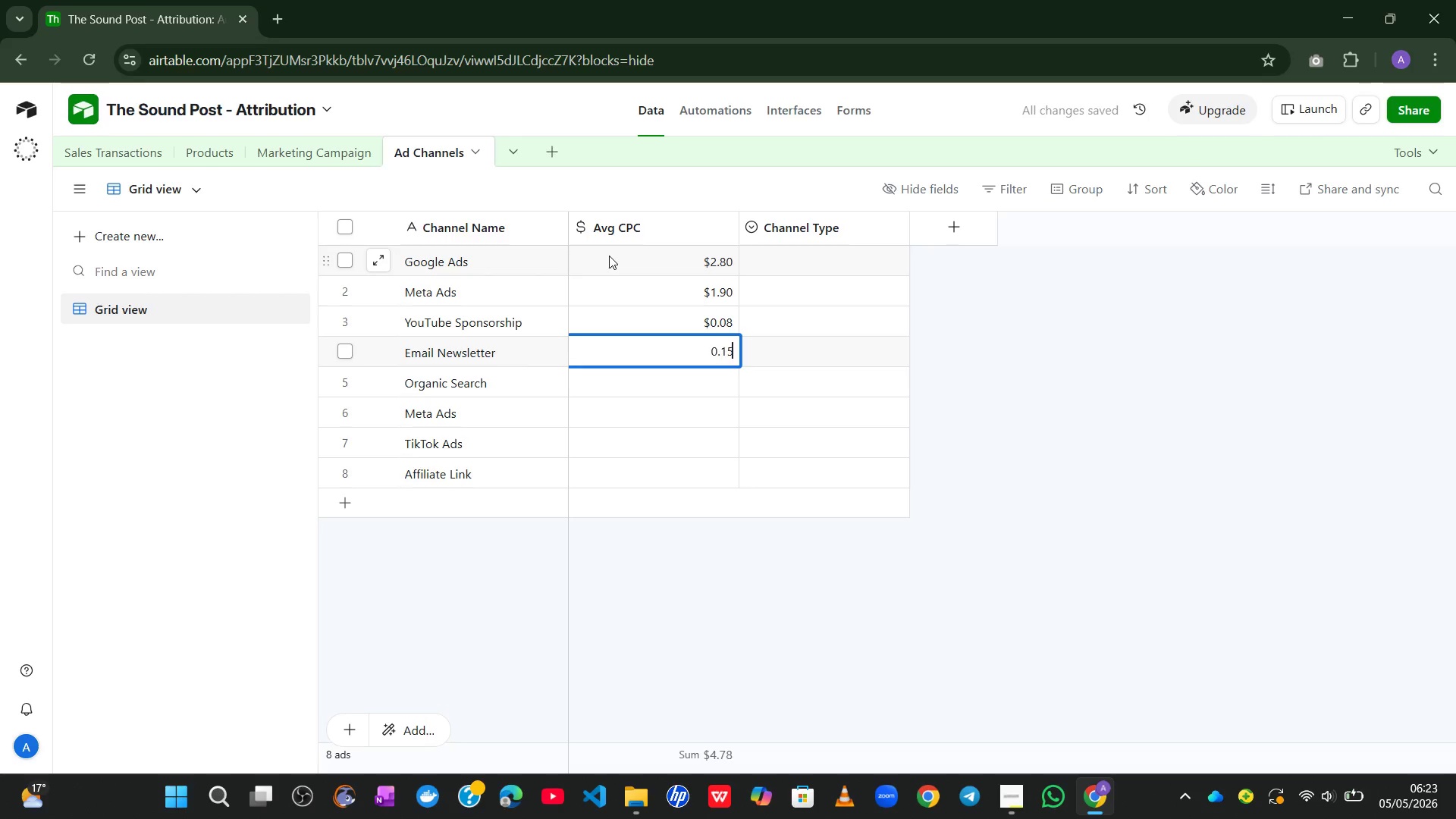 
key(Numpad5)
 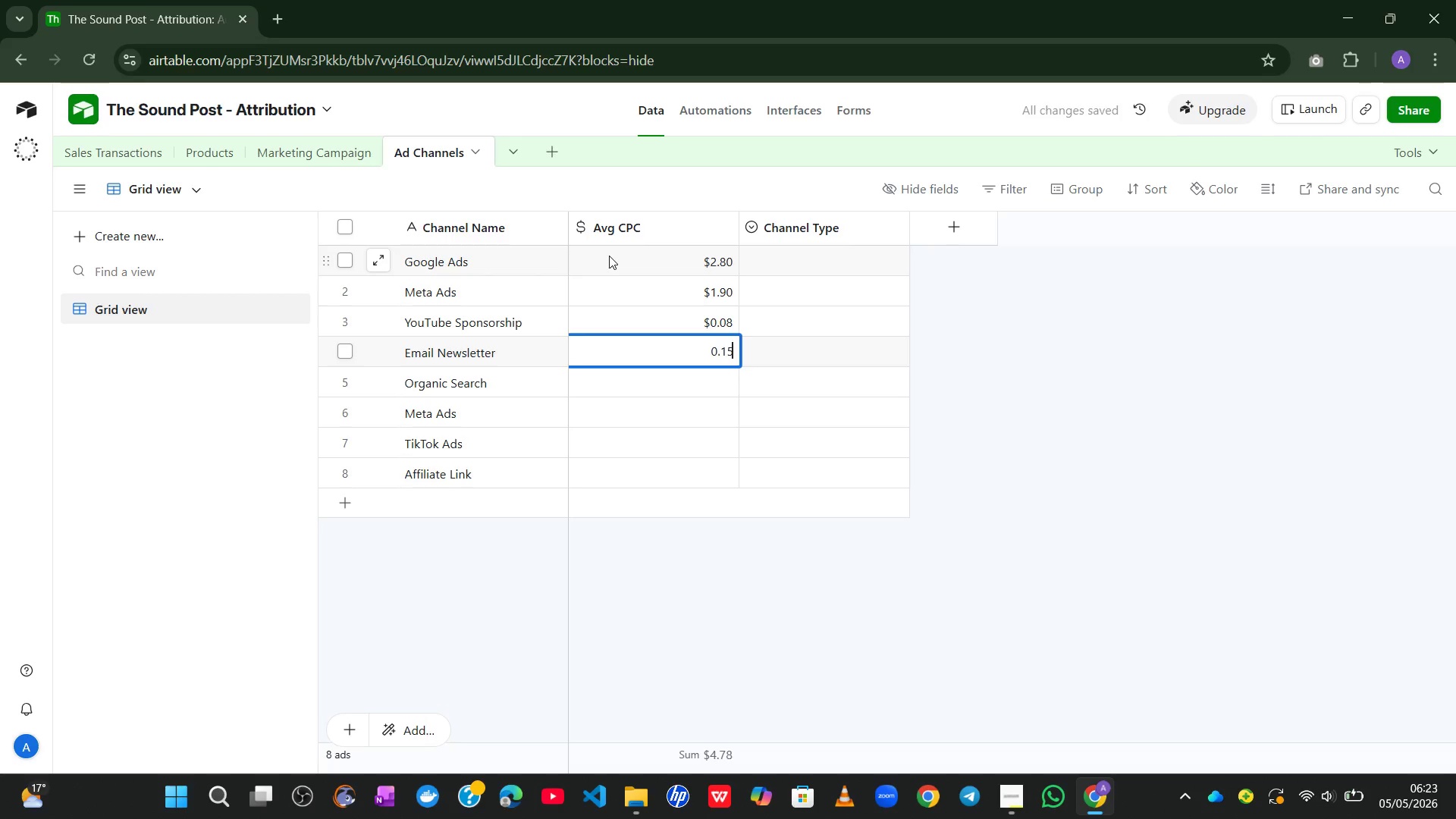 
key(Enter)
 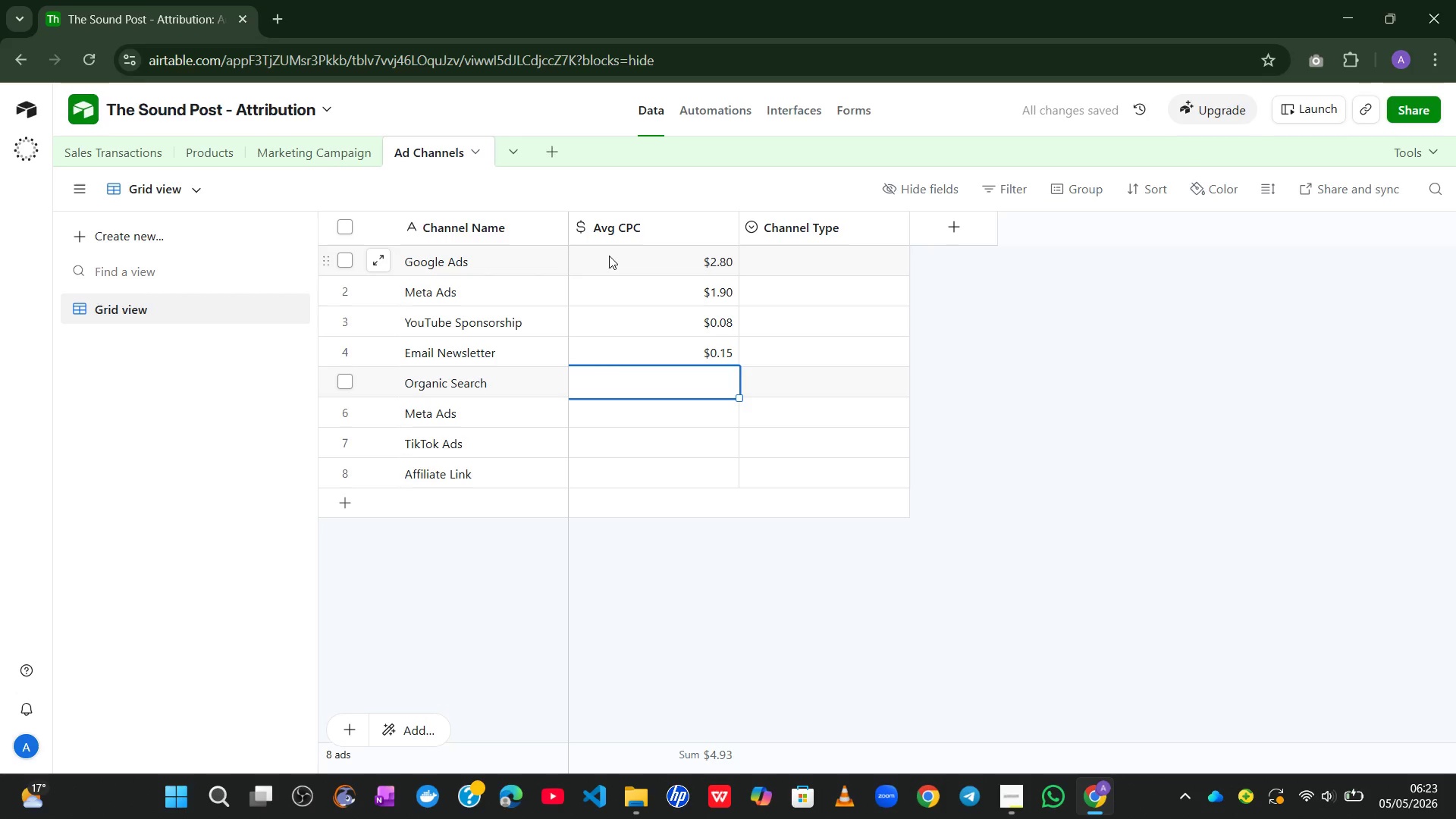 
key(Numpad0)
 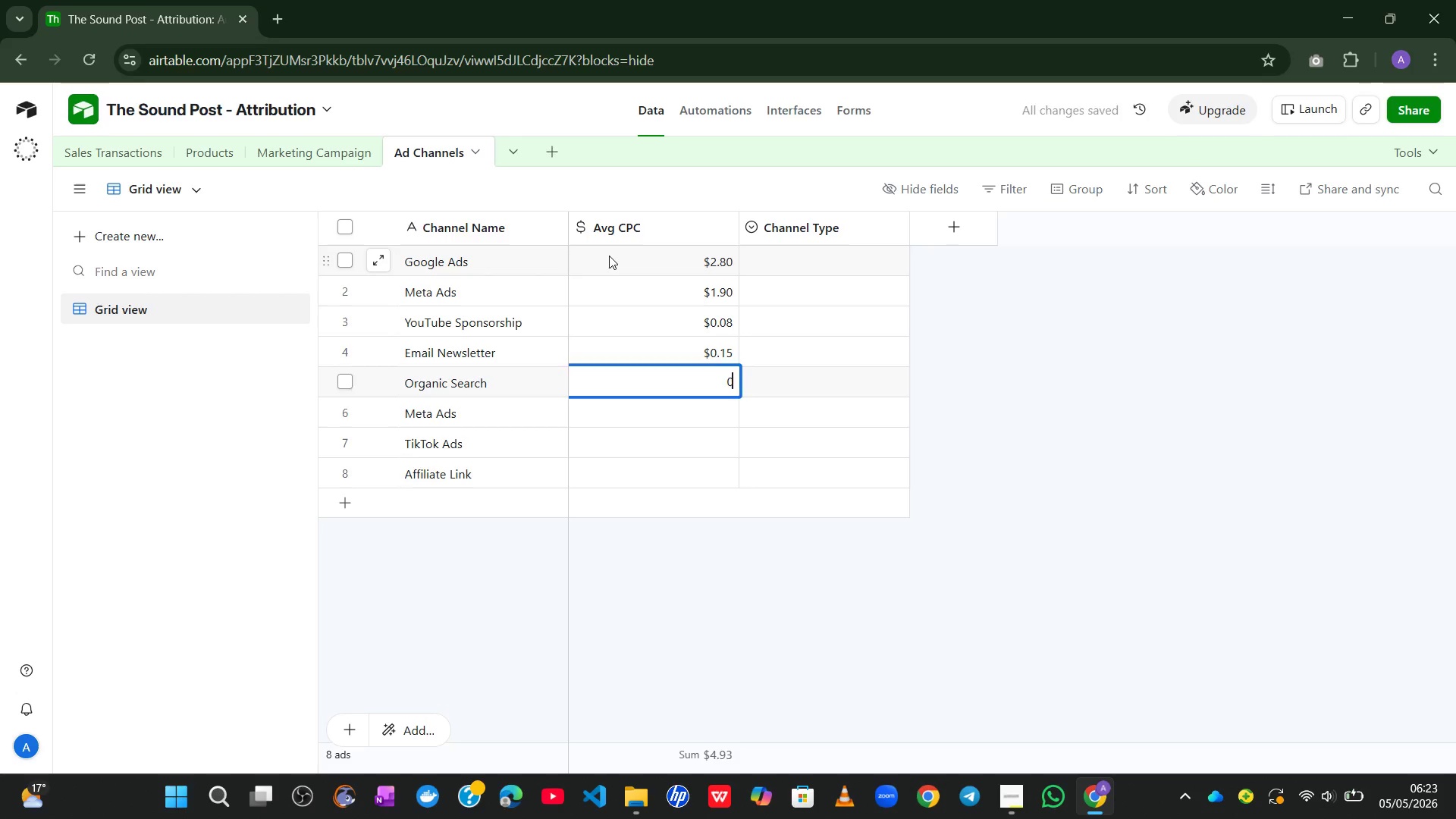 
key(Enter)
 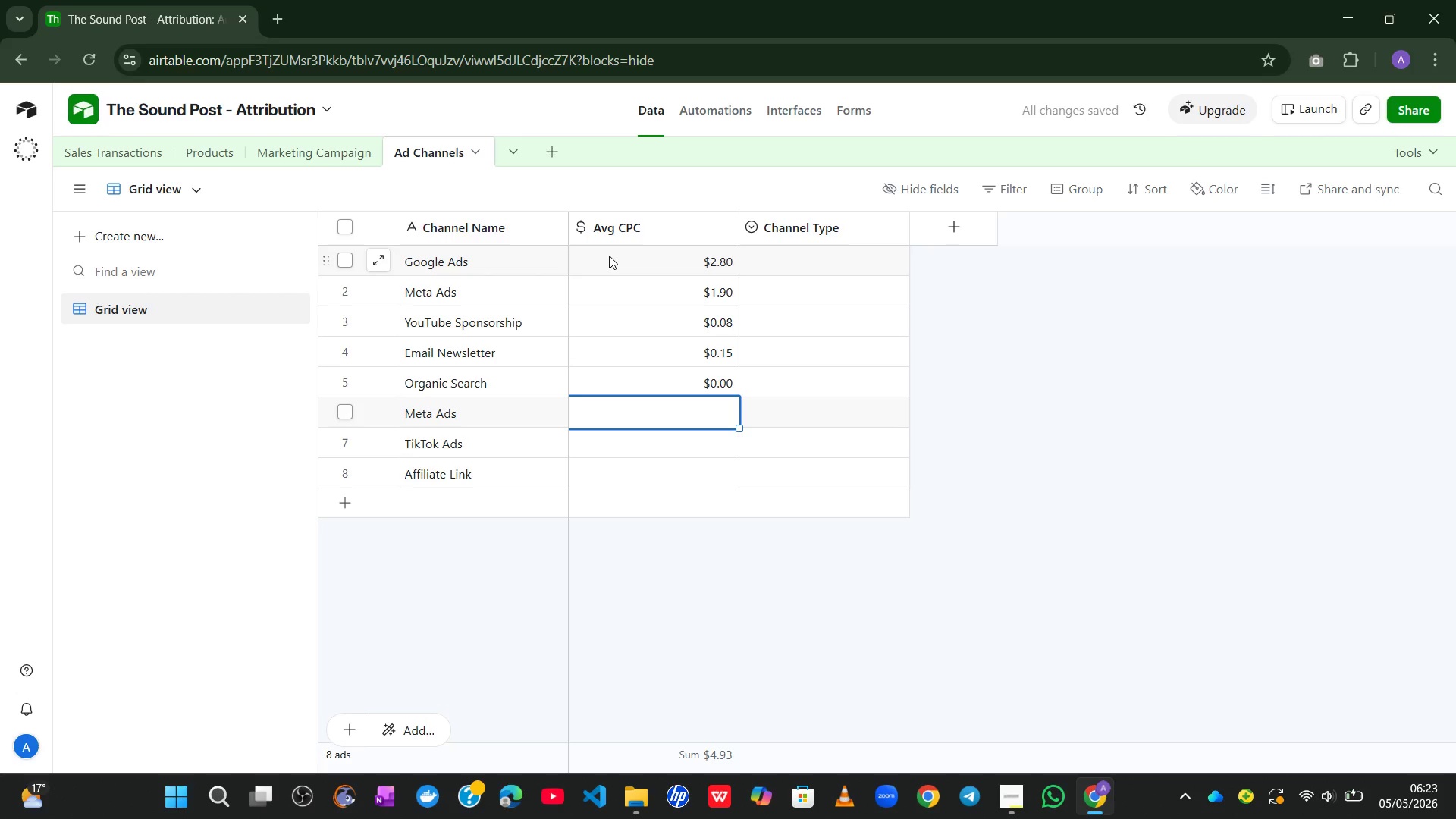 
key(Numpad1)
 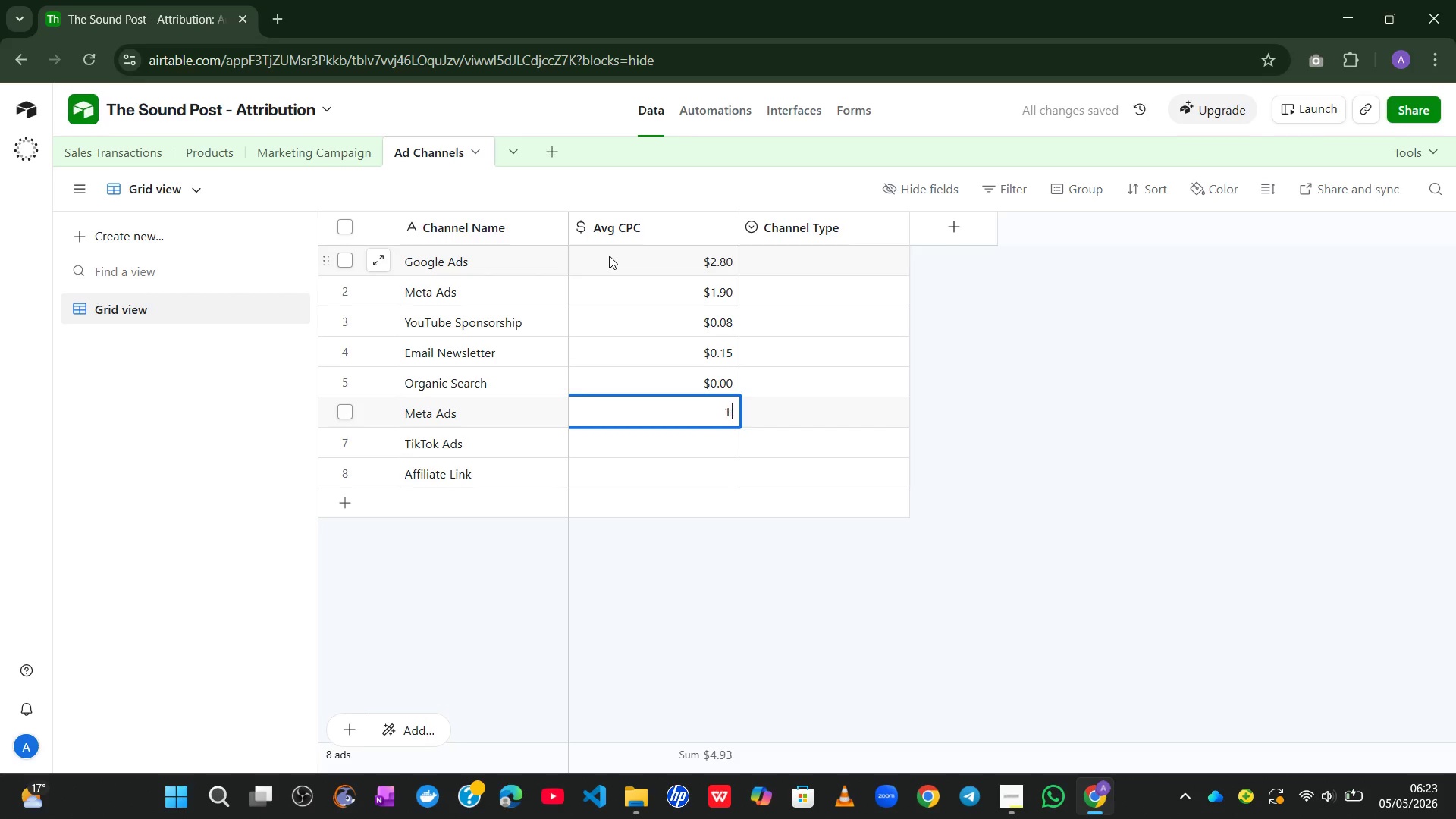 
key(NumpadDecimal)
 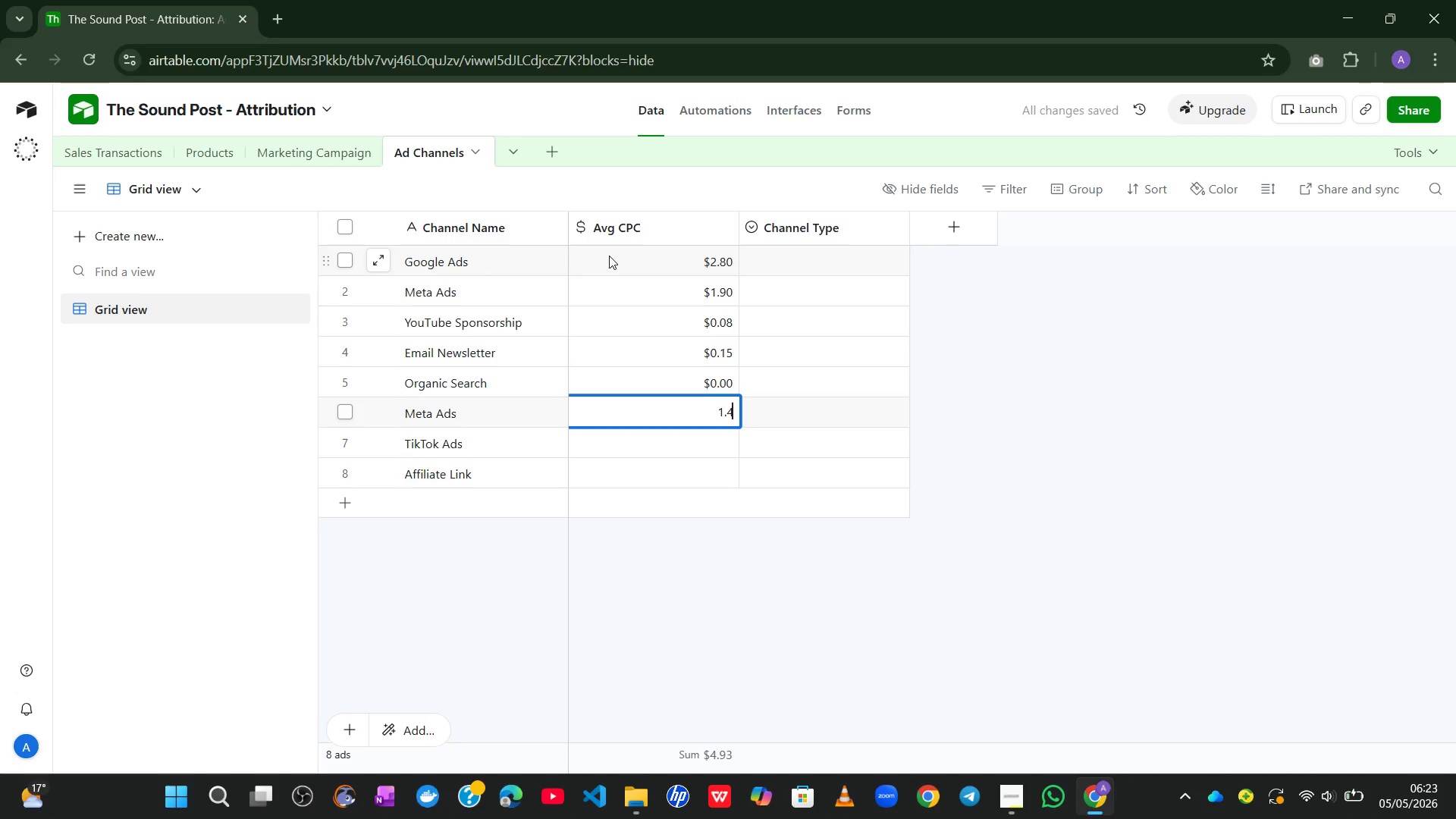 
key(Numpad4)
 